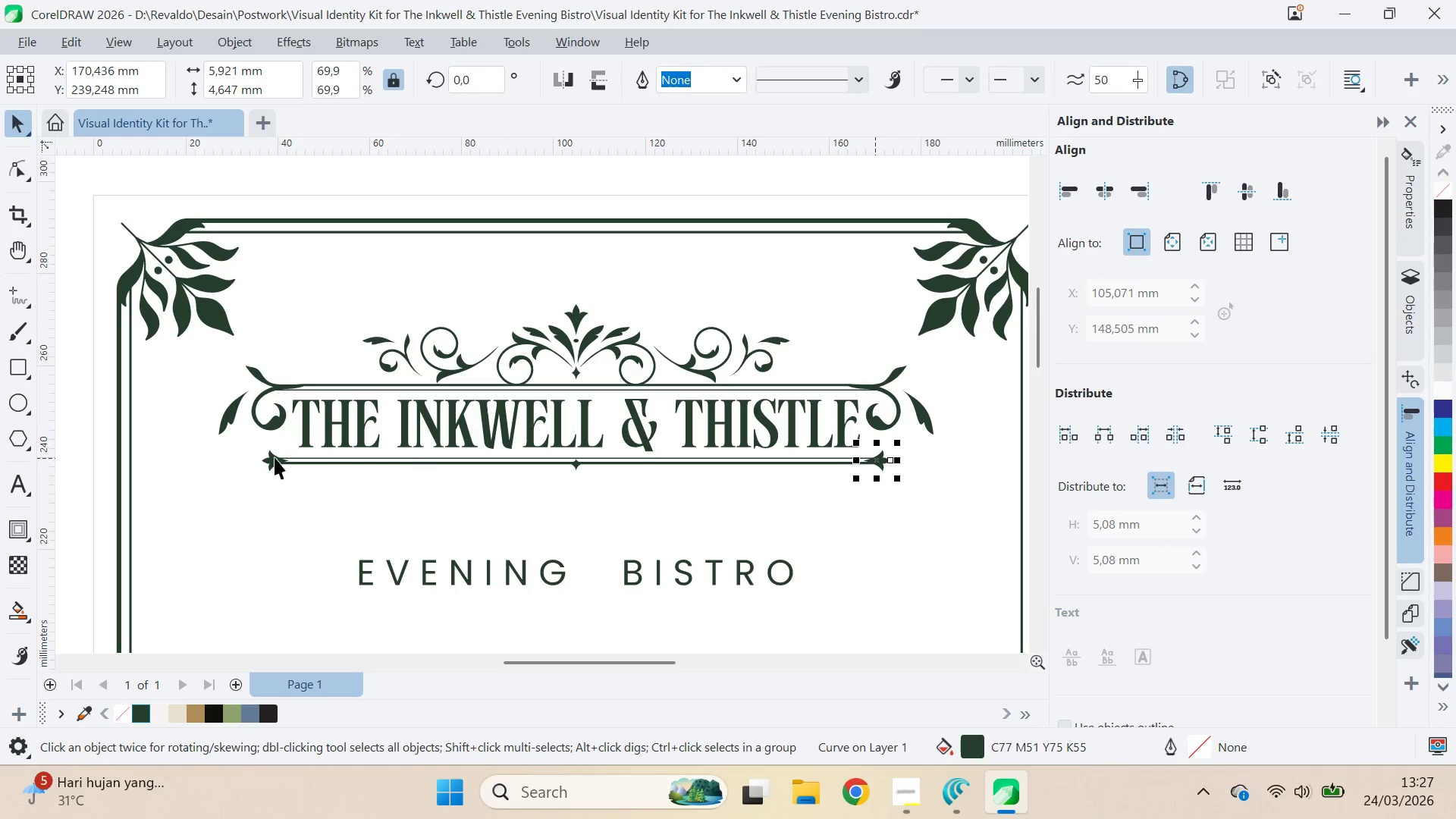 
hold_key(key=ShiftLeft, duration=0.5)
left_click([350, 458])
 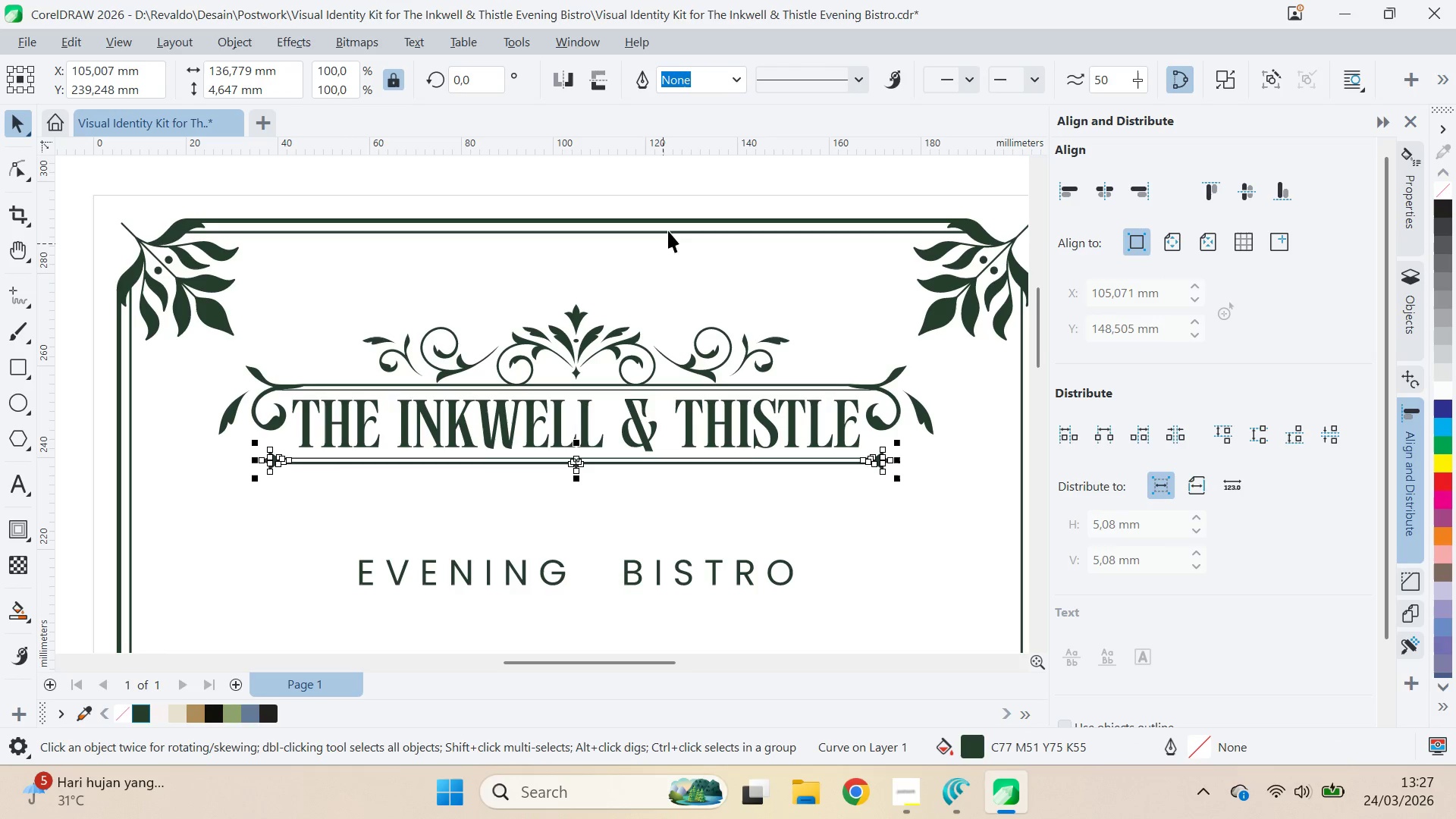 
hold_key(key=ShiftLeft, duration=0.67)
left_click([588, 403])
 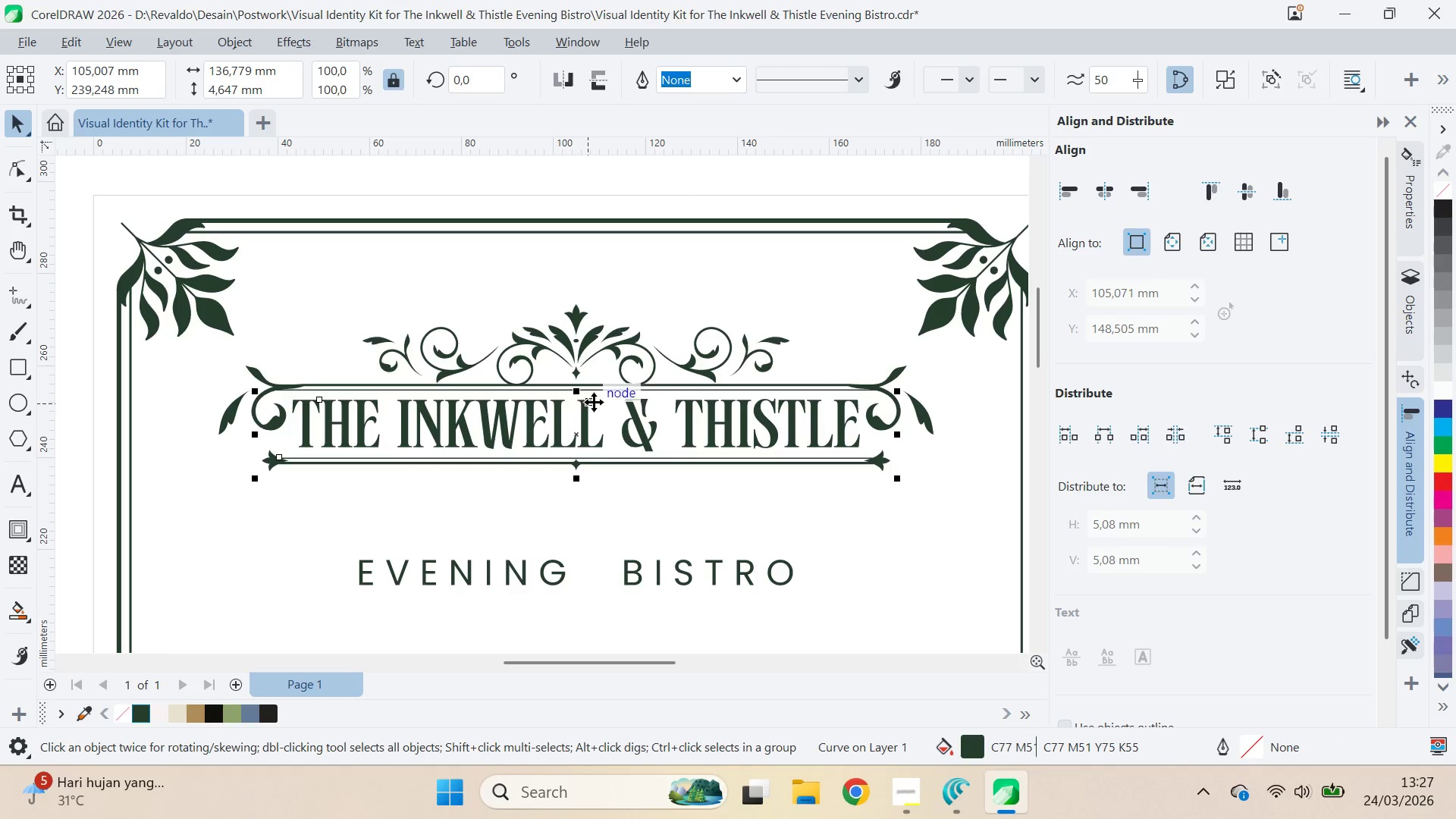 
key(C)
 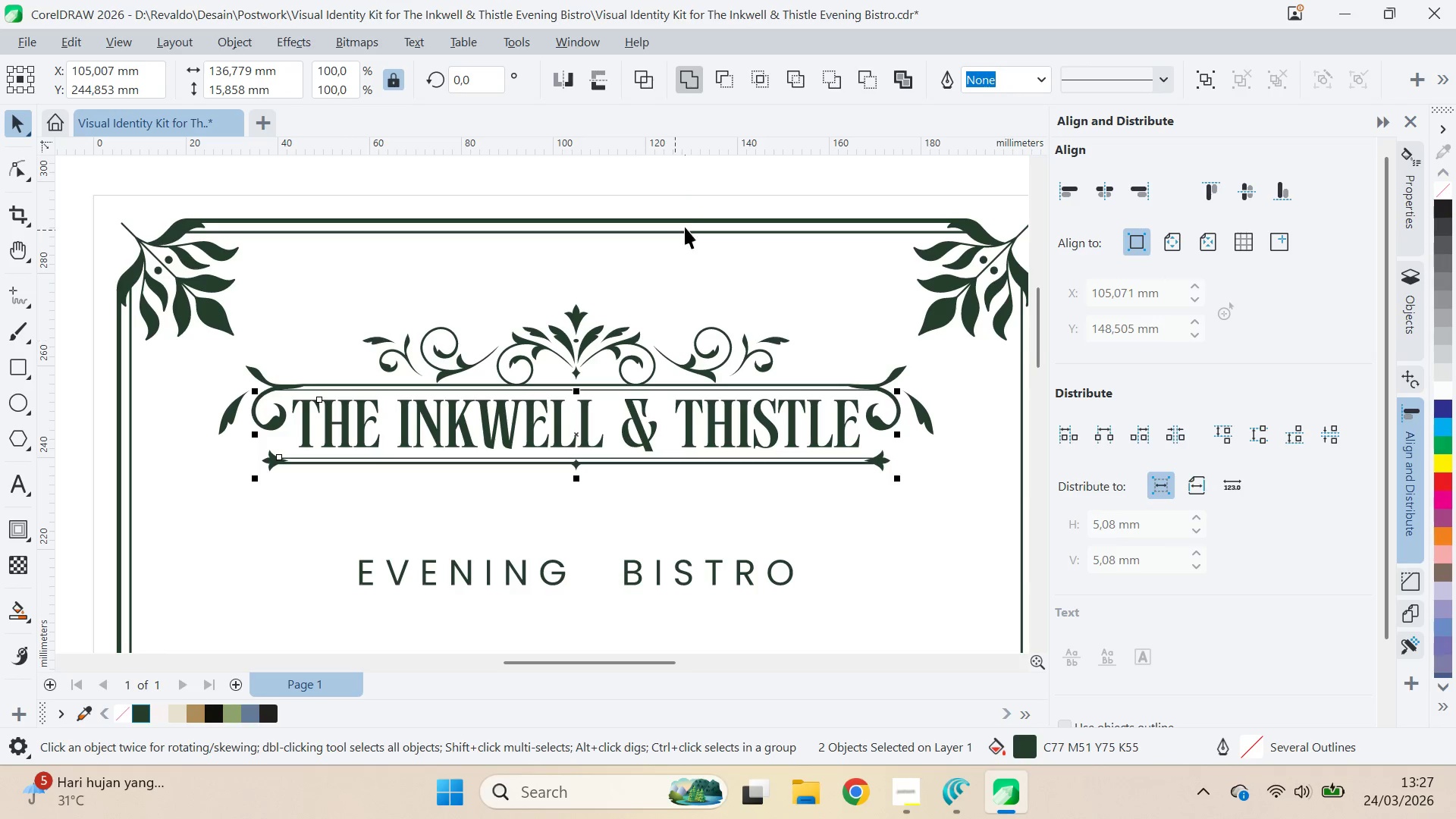 
left_click([687, 212])
 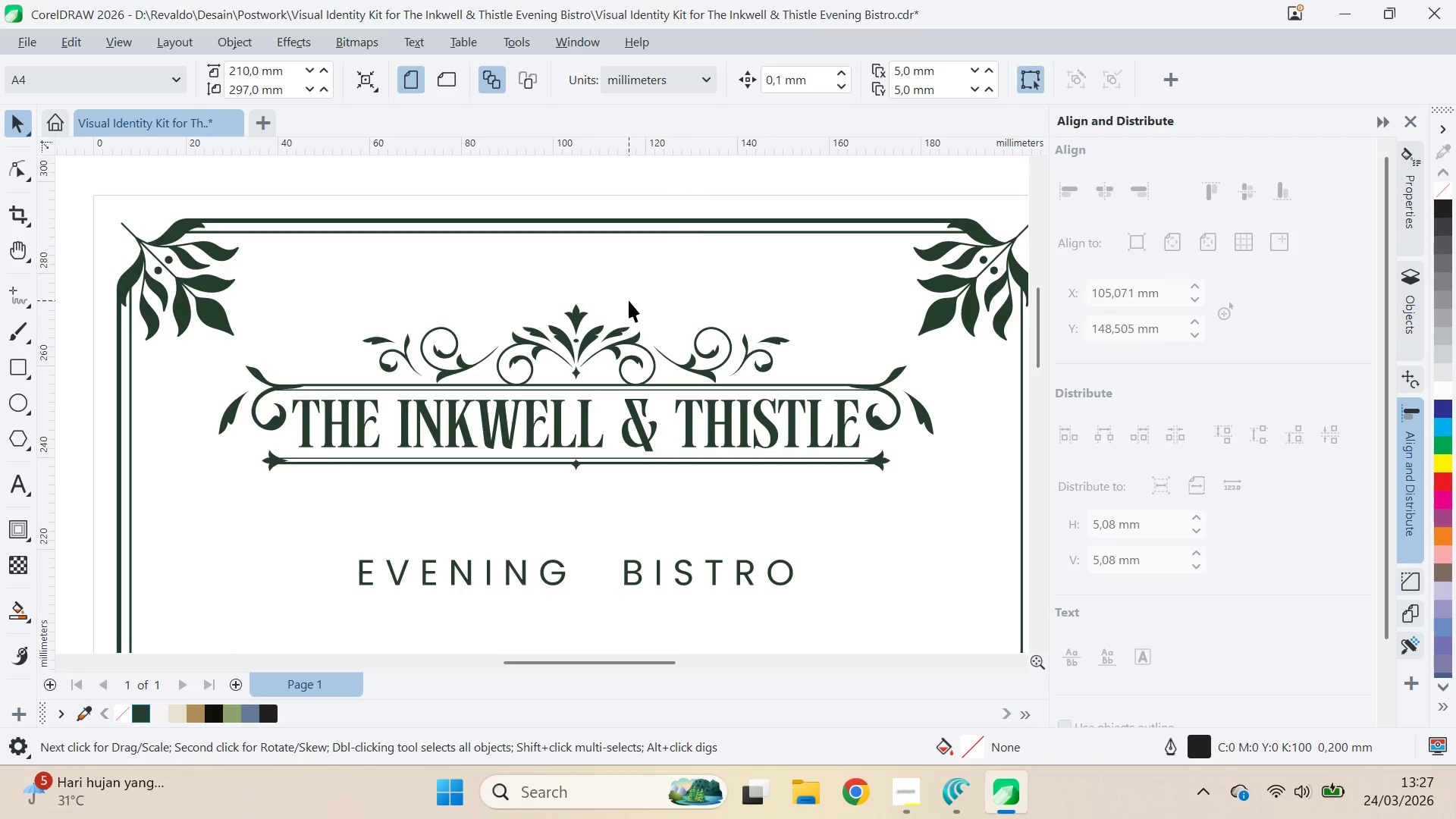 
scroll: coordinate [634, 298], scroll_direction: down, amount: 8.0
 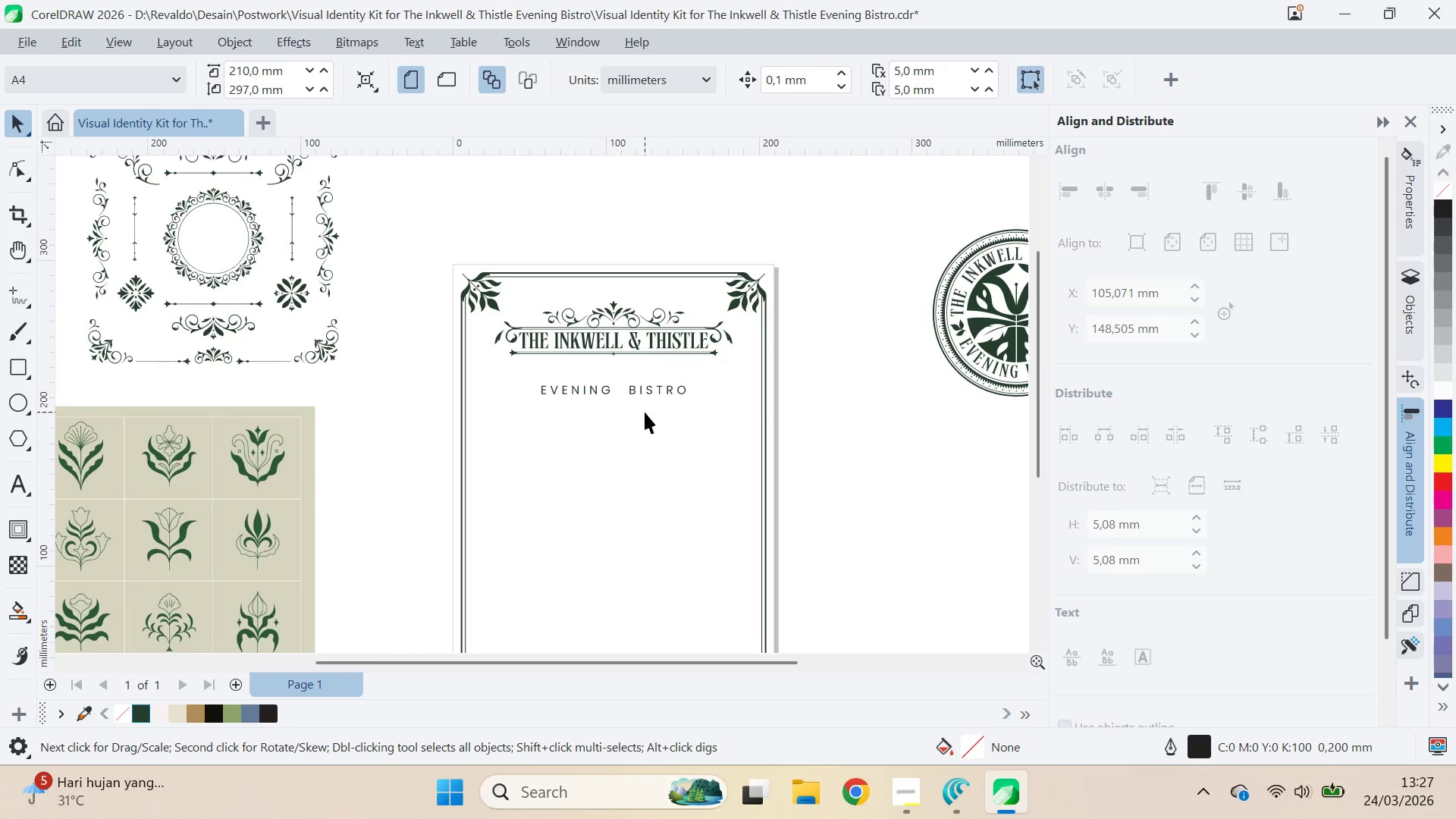 
wait(9.9)
 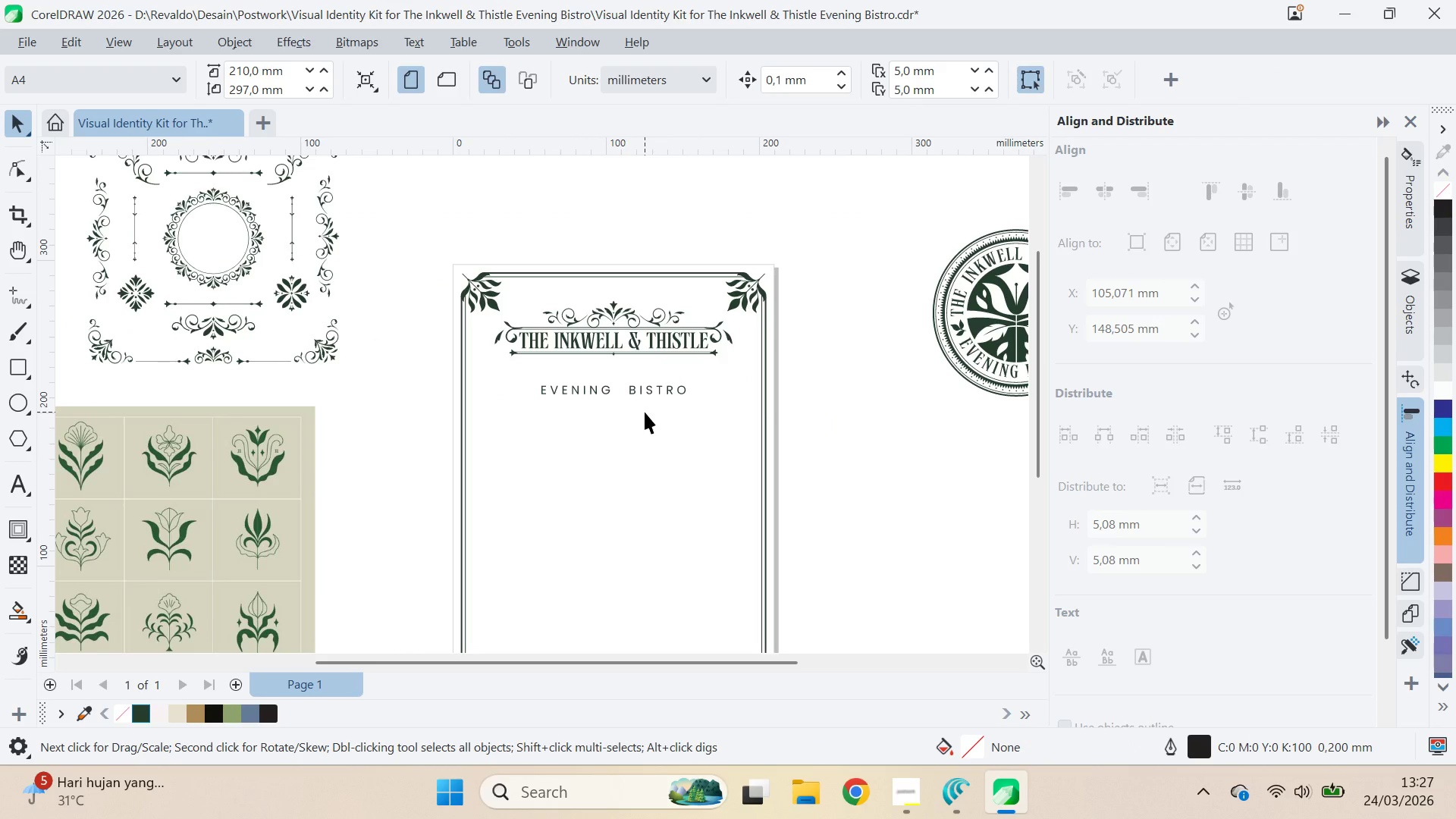 
hold_key(key=ShiftLeft, duration=0.45)
 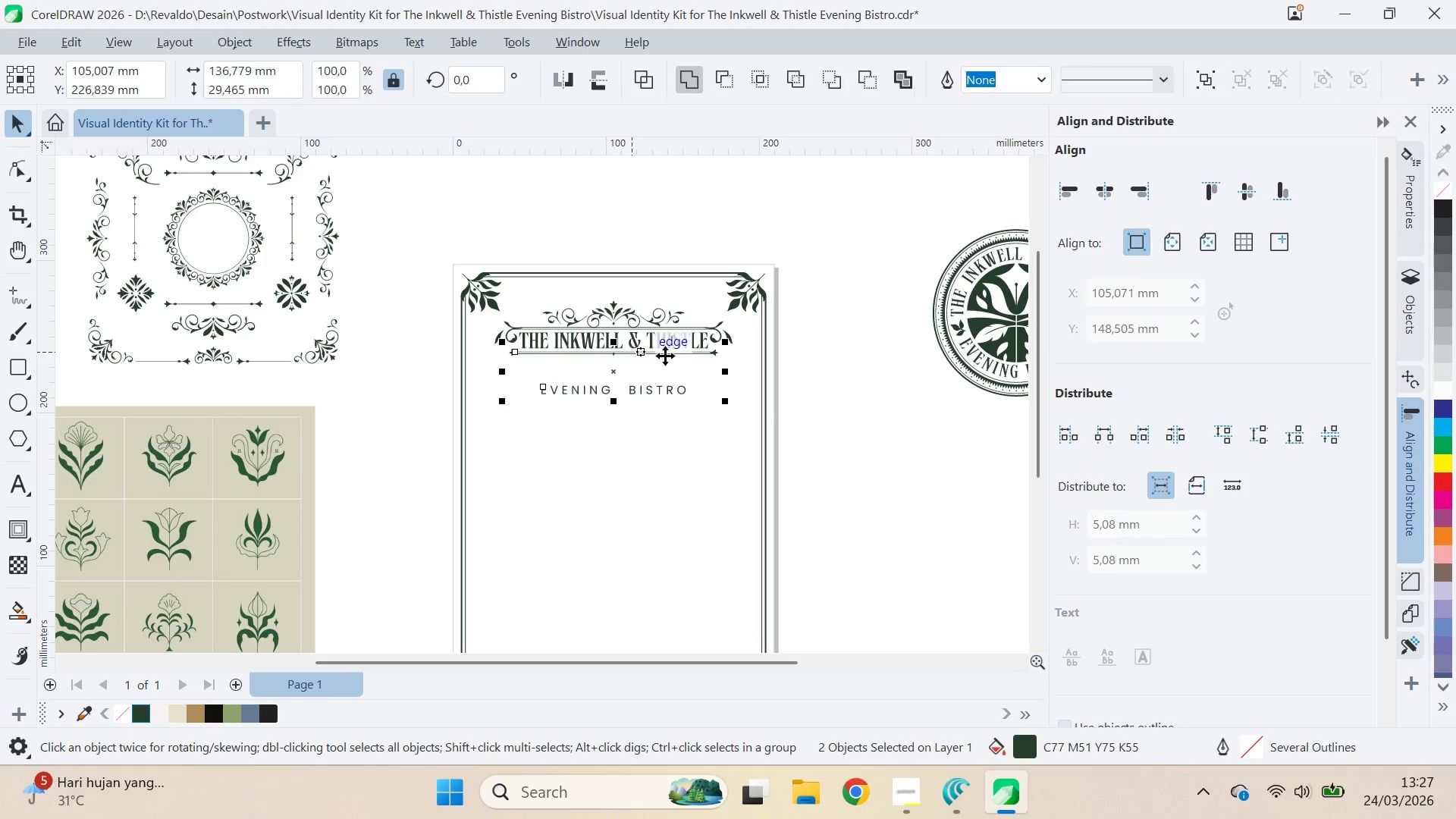 
key(C)
 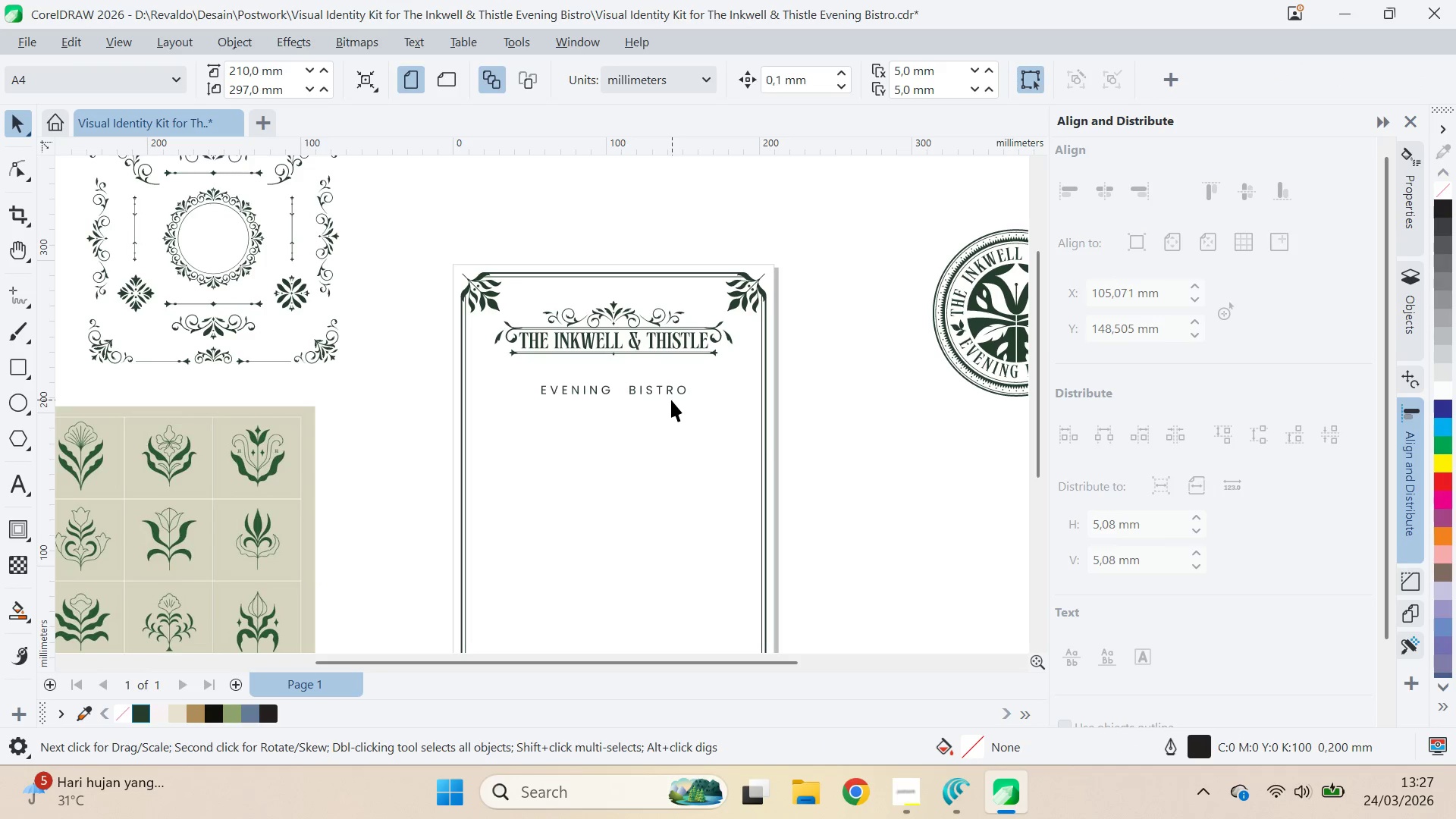 
left_click_drag(start_coordinate=[671, 393], to_coordinate=[664, 366])
 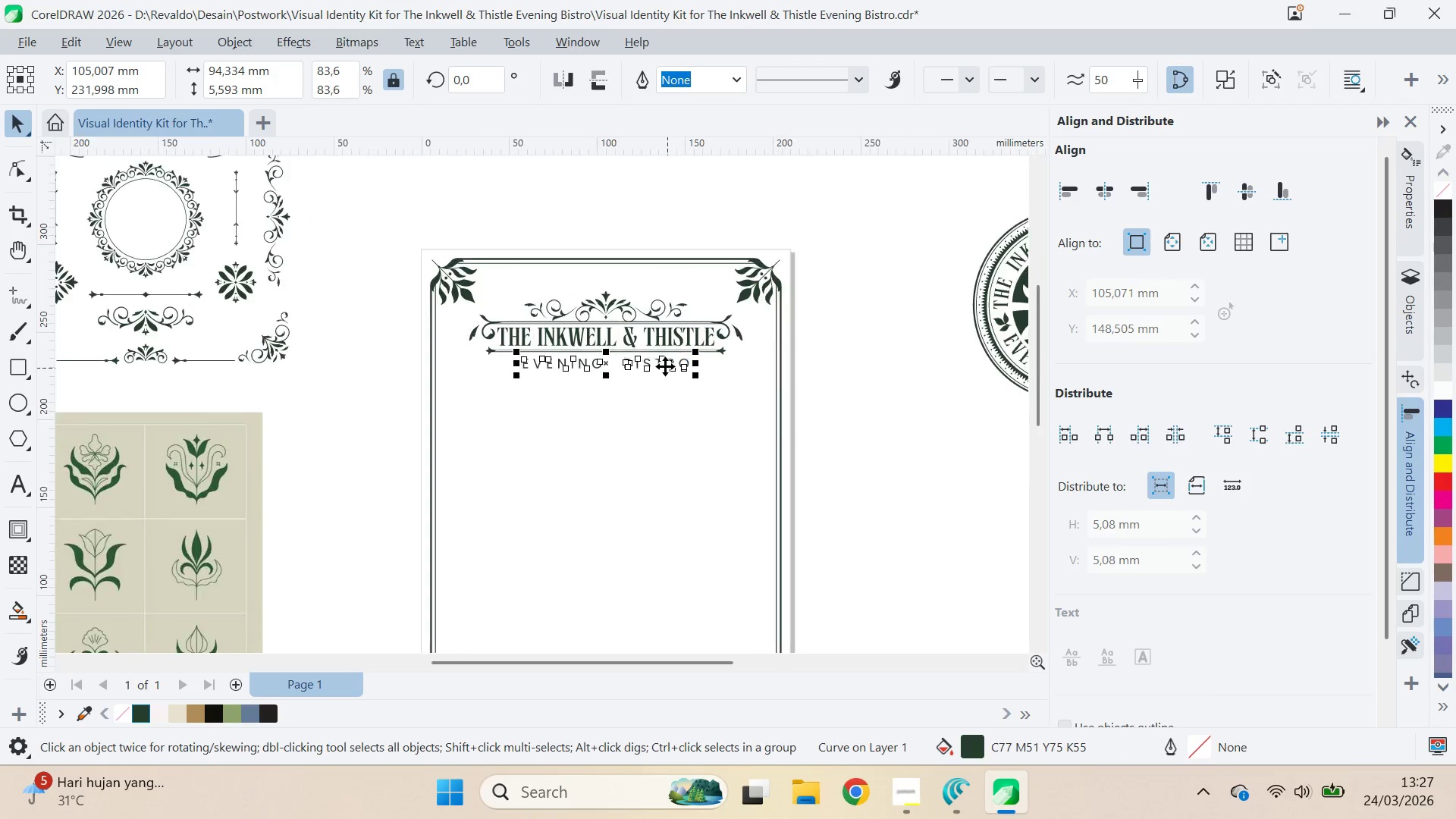 
hold_key(key=ShiftLeft, duration=1.27)
 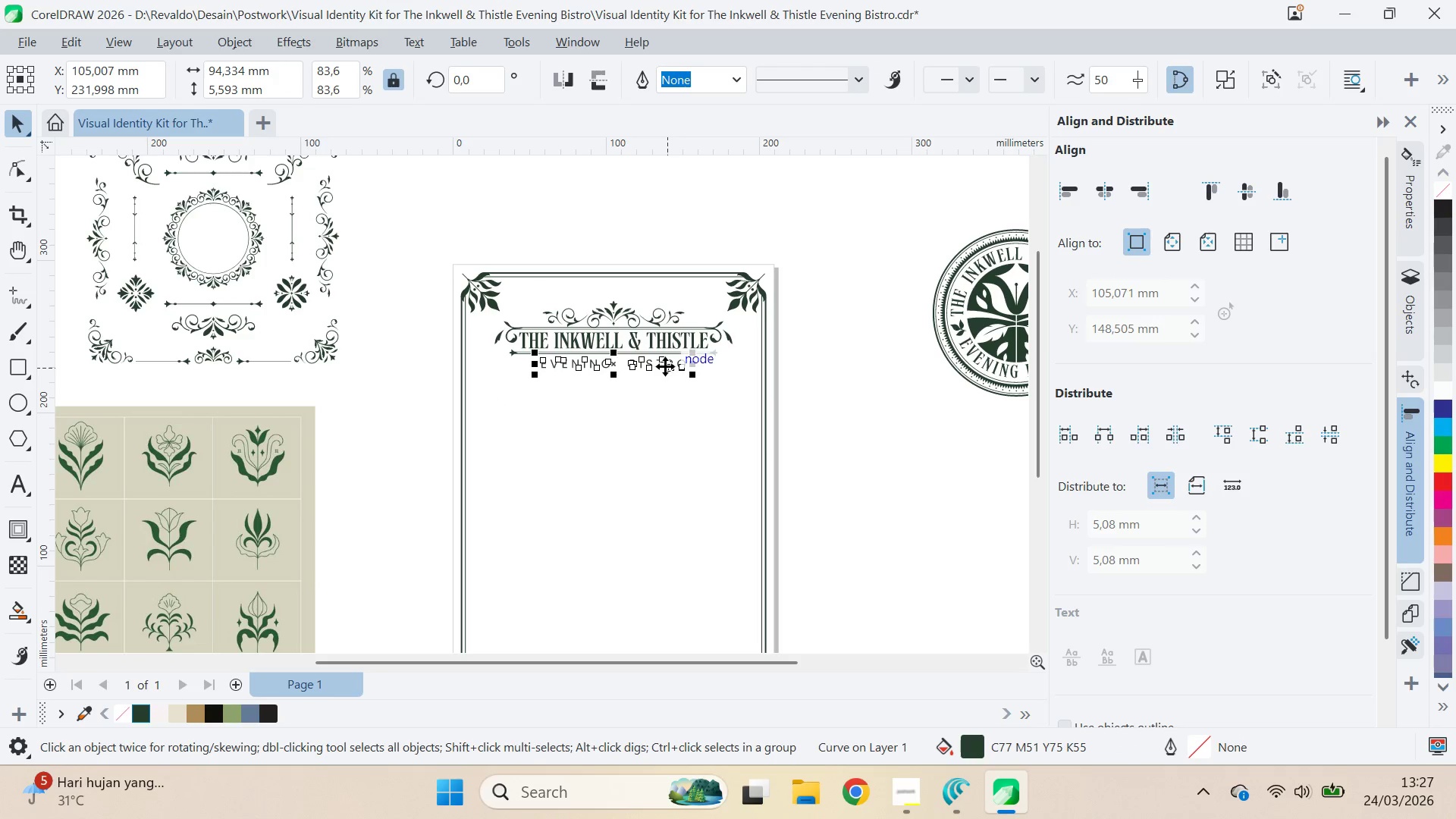 
scroll: coordinate [681, 367], scroll_direction: up, amount: 10.0
 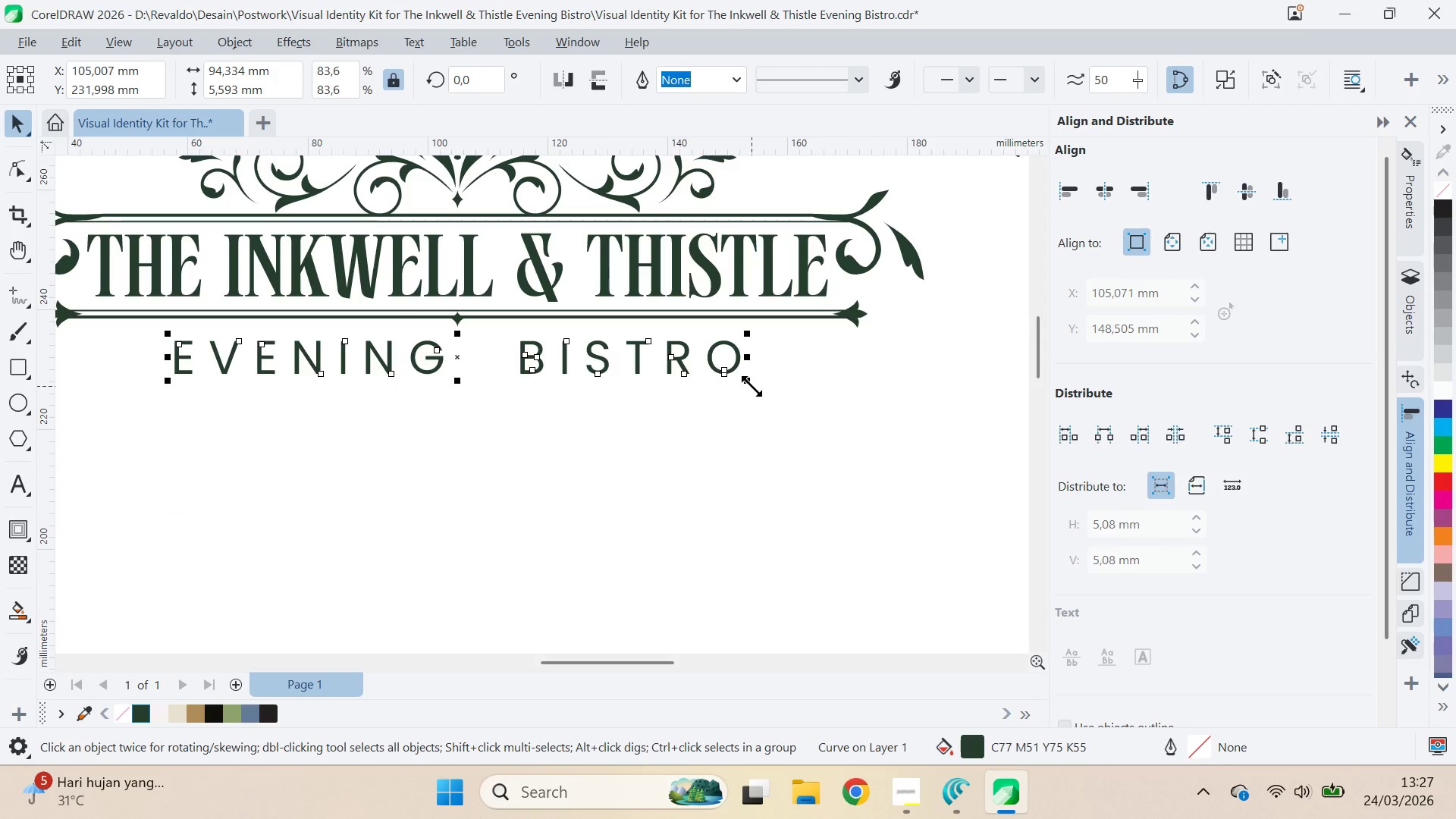 
left_click_drag(start_coordinate=[752, 386], to_coordinate=[723, 399])
 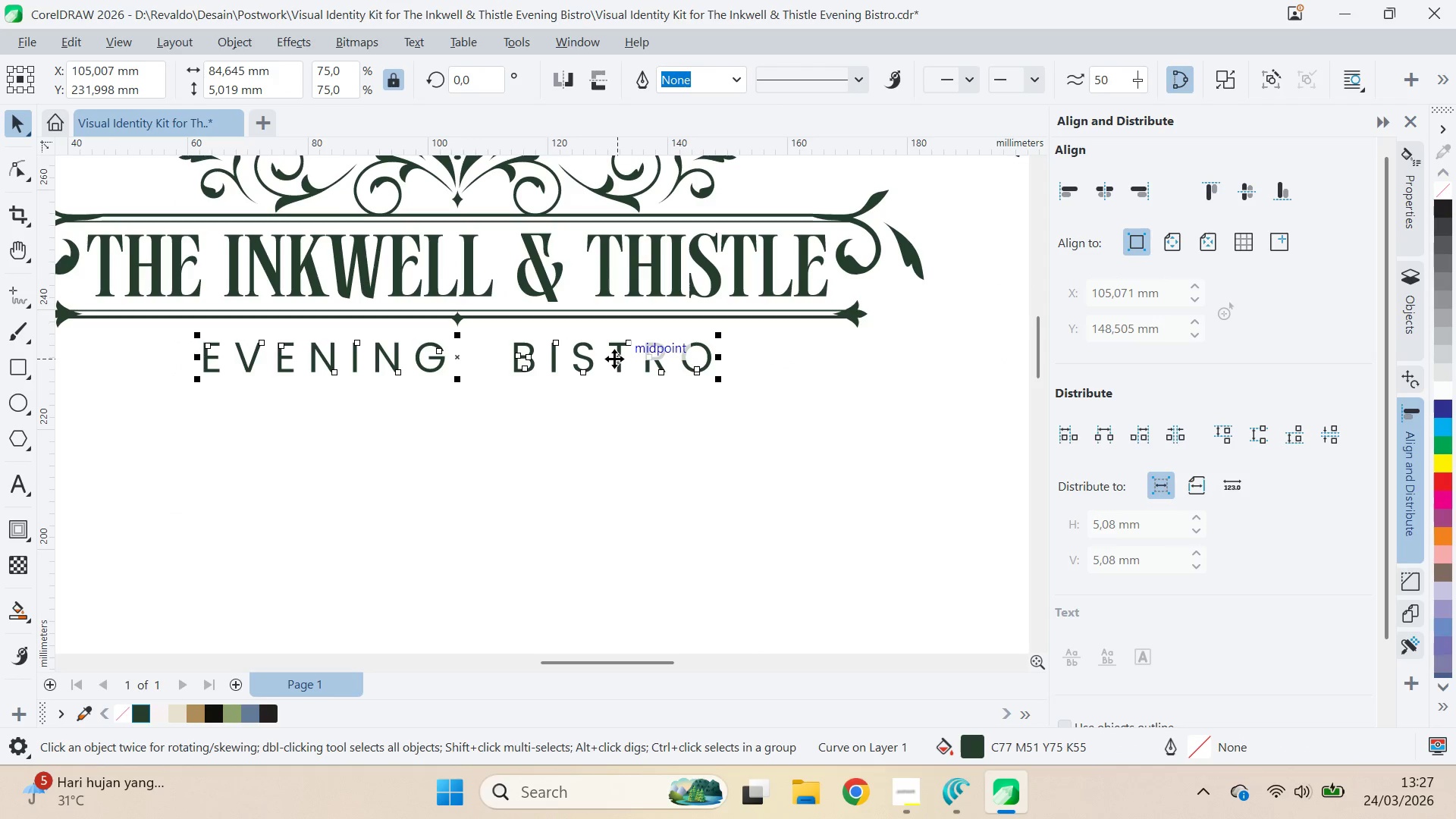 
hold_key(key=ShiftLeft, duration=0.84)
 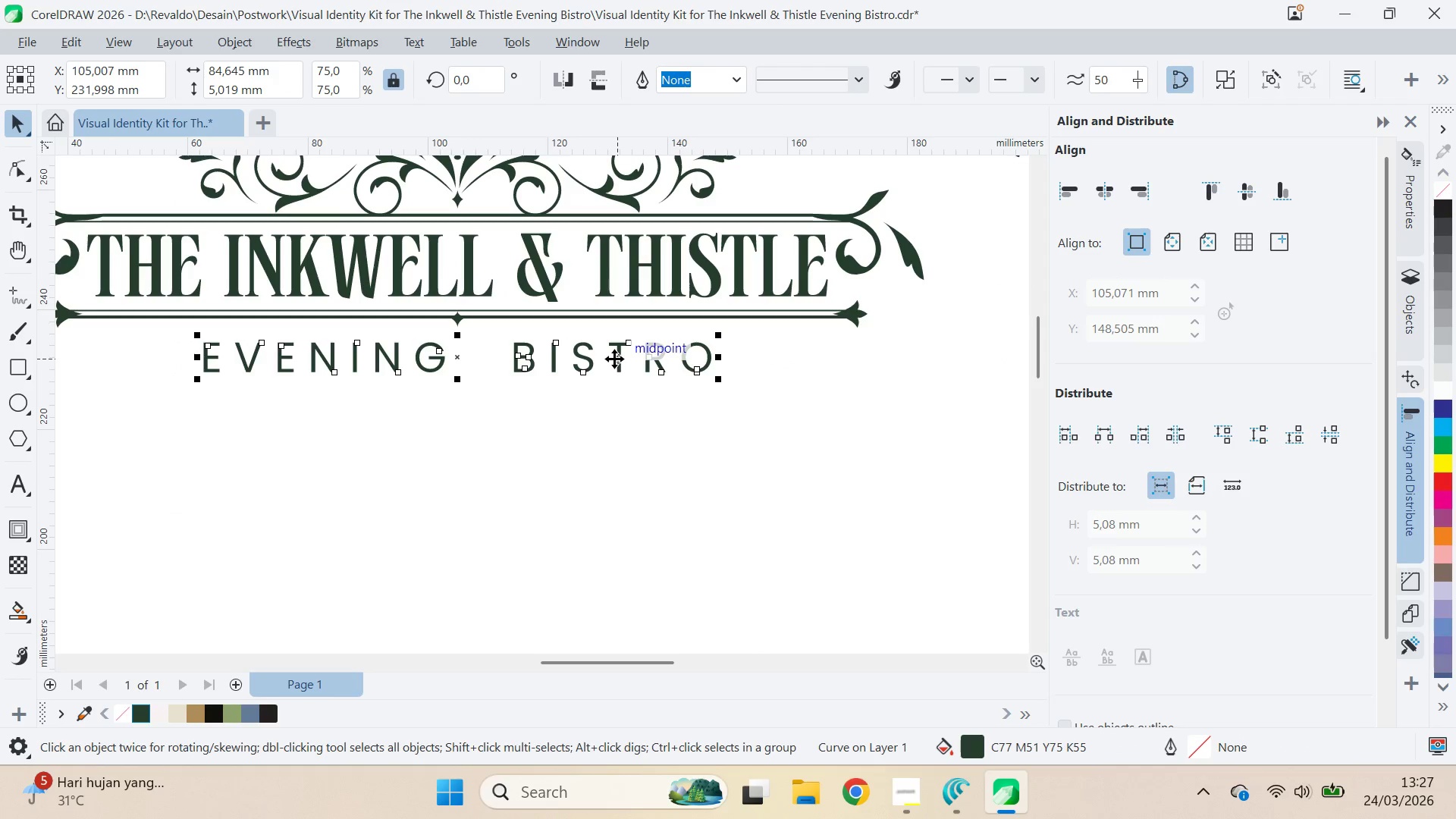 
left_click_drag(start_coordinate=[615, 359], to_coordinate=[622, 348])
 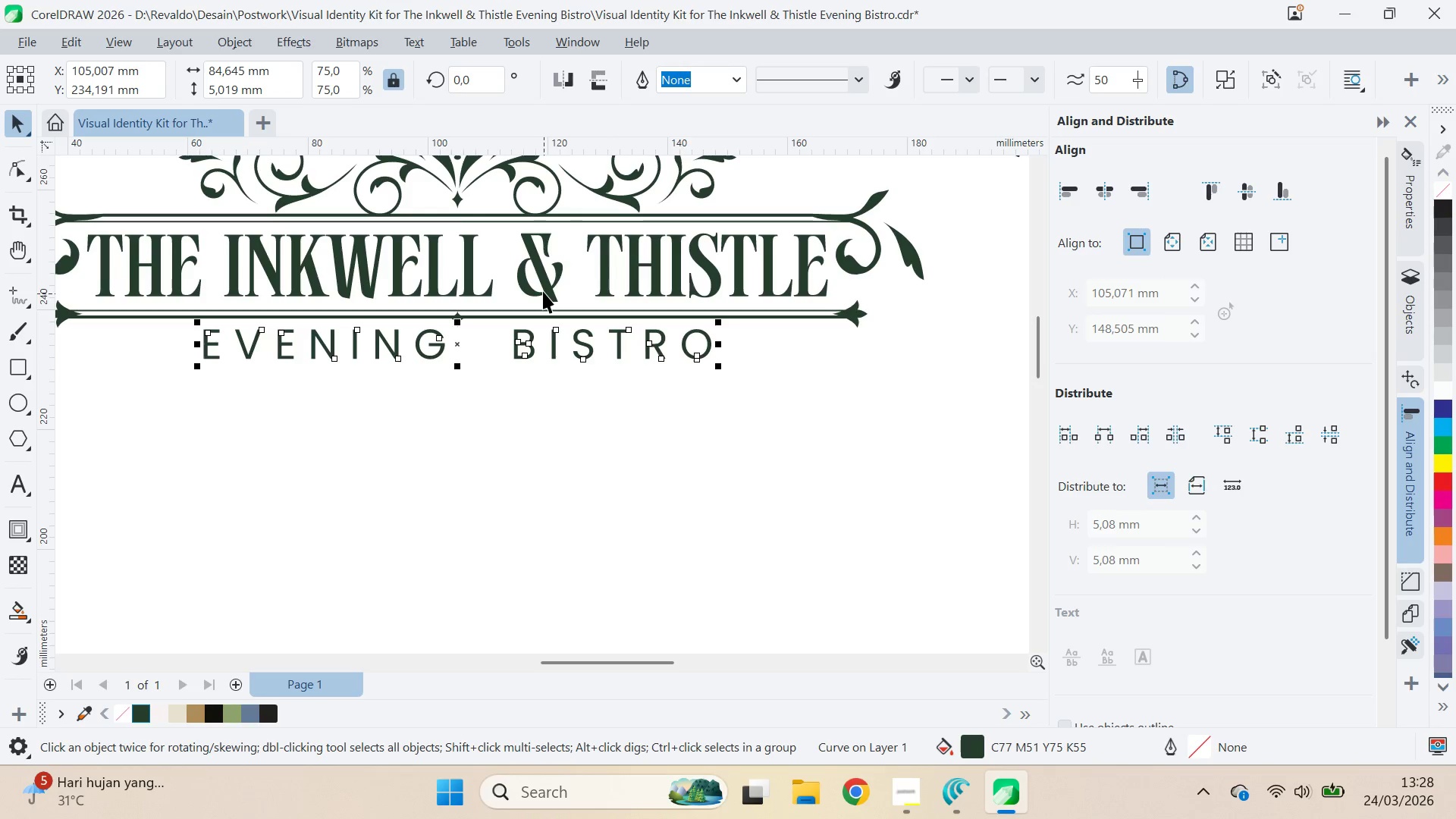 
hold_key(key=ShiftLeft, duration=1.51)
 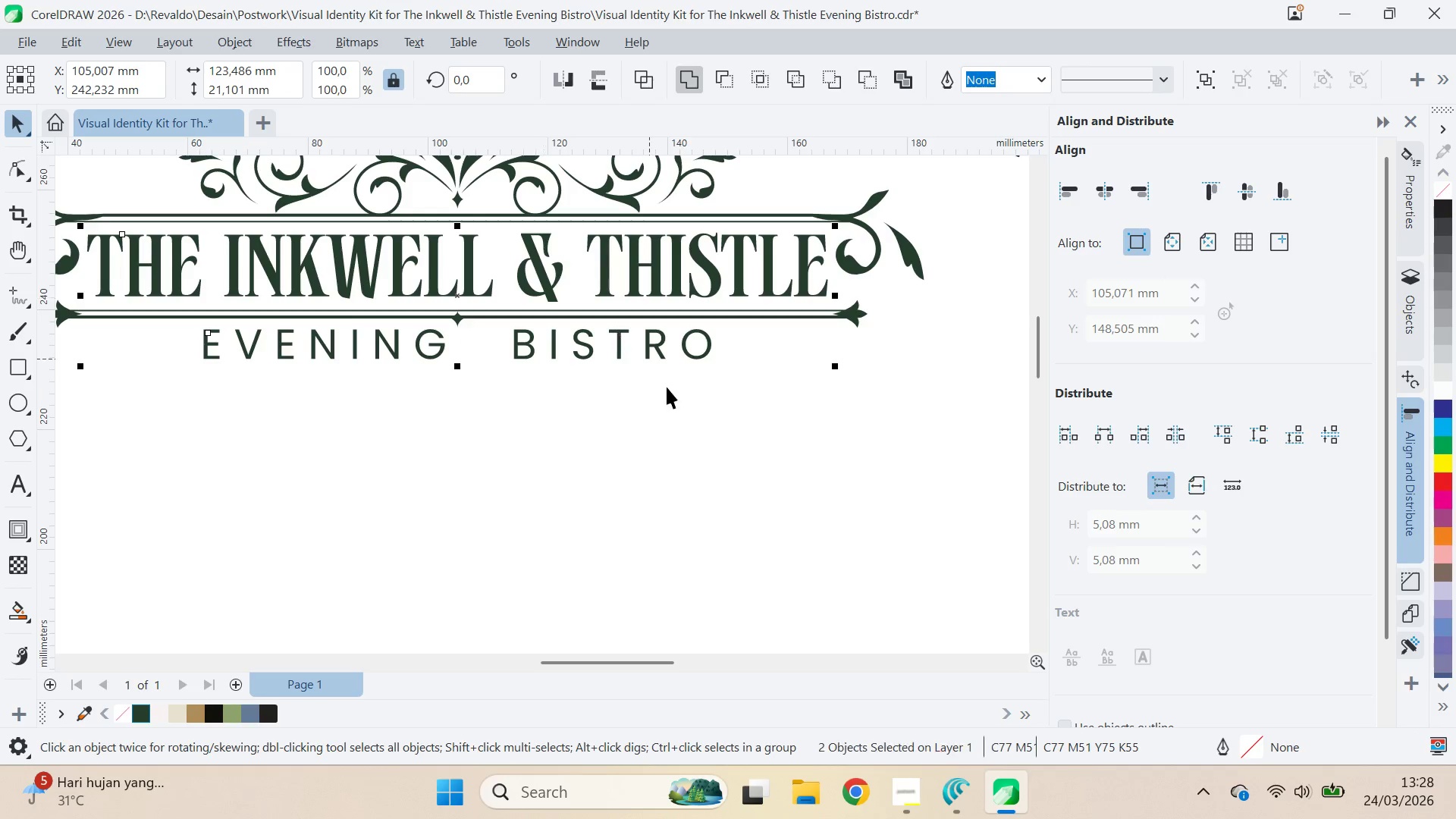 
key(Shift+ShiftLeft)
 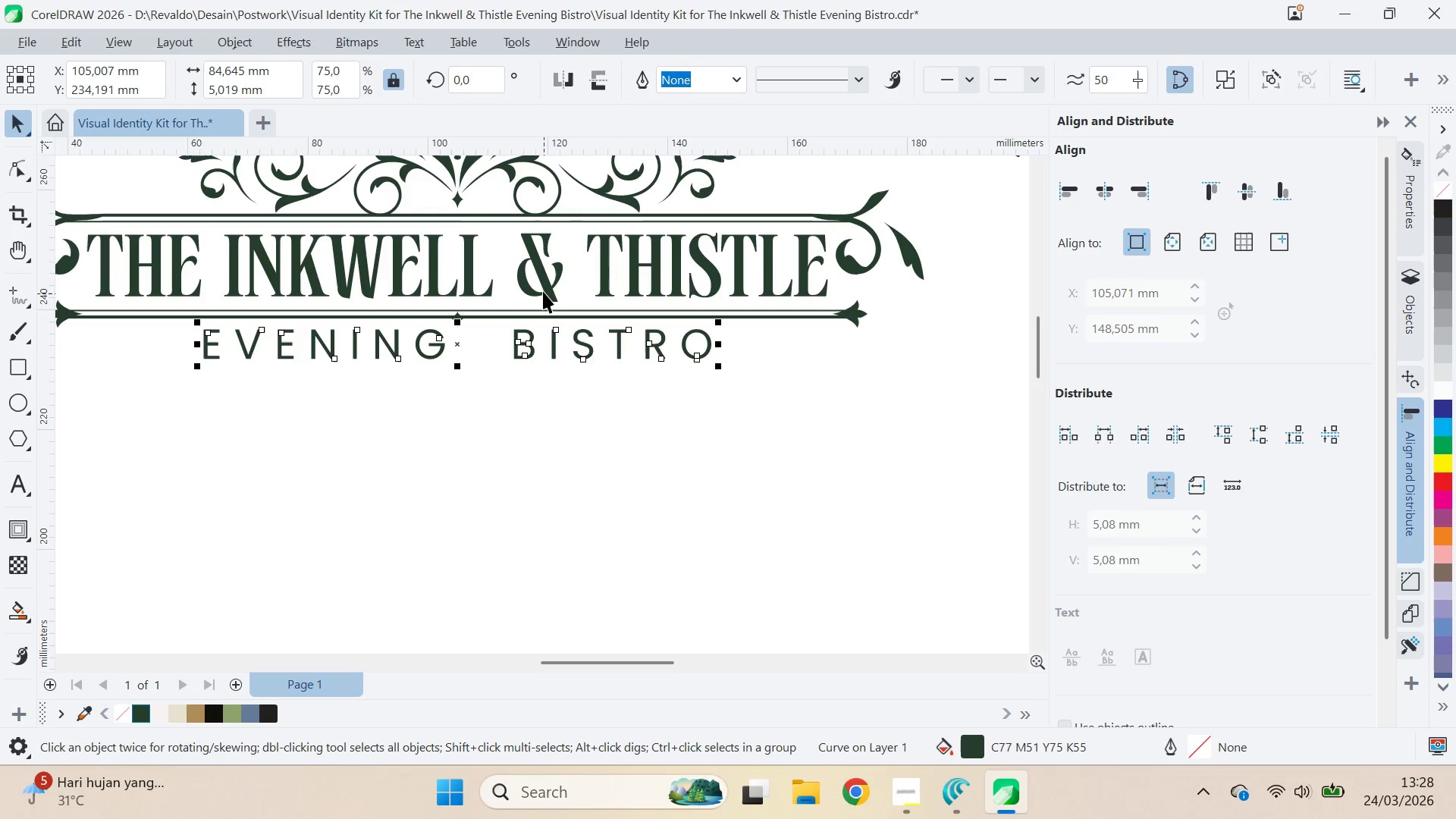 
left_click([543, 291])
 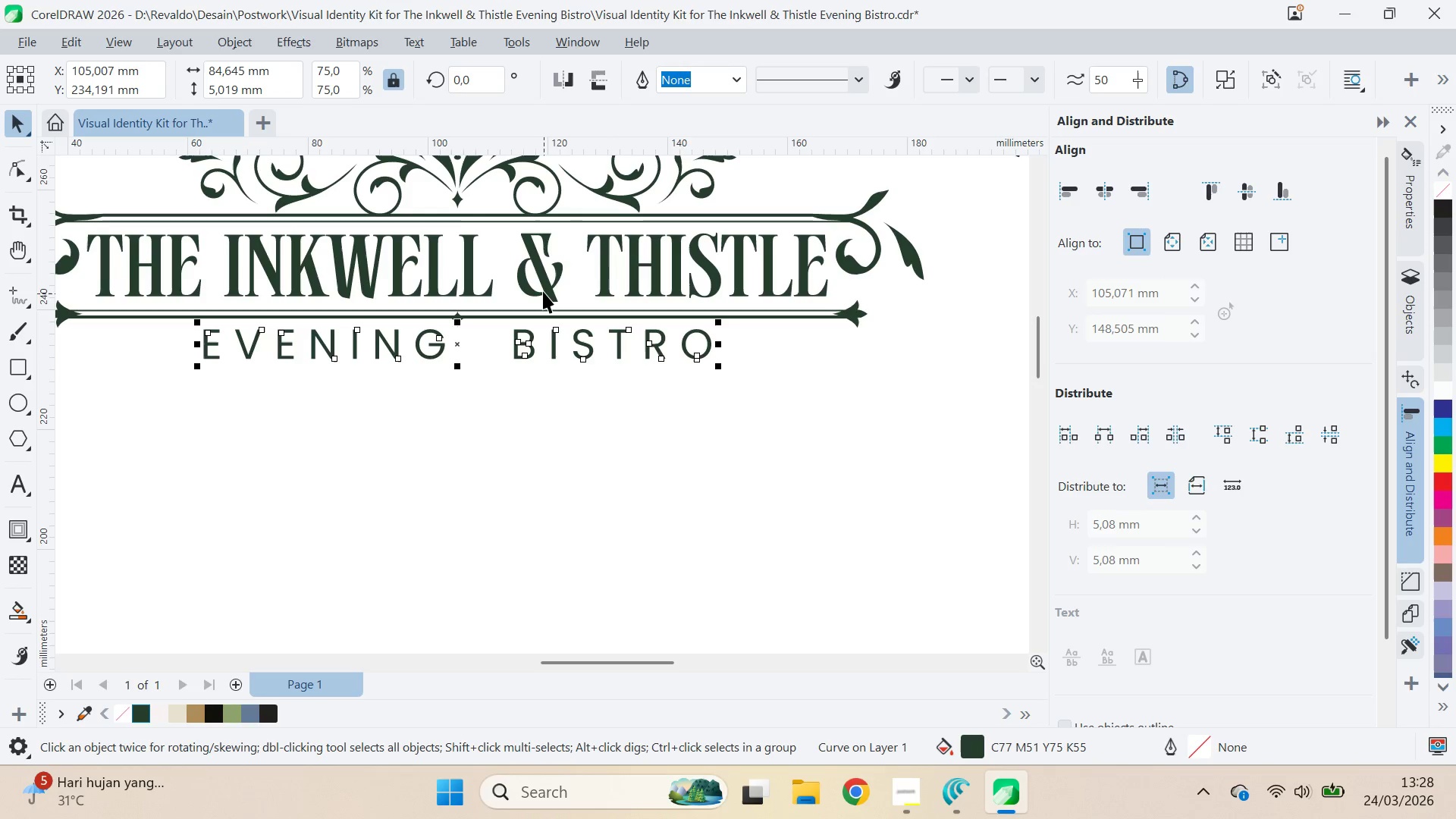 
key(Shift+ShiftLeft)
 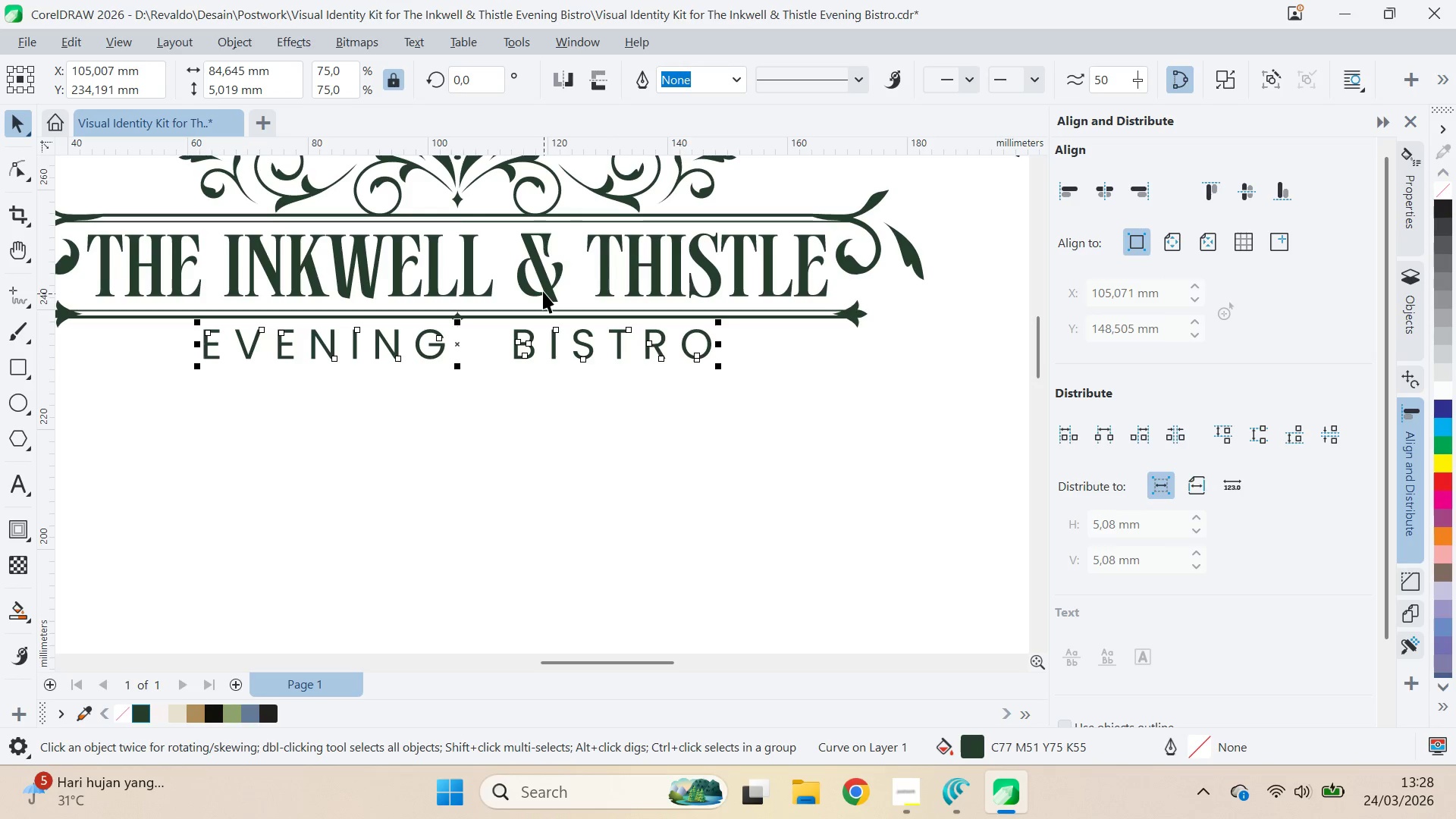 
key(Shift+ShiftLeft)
 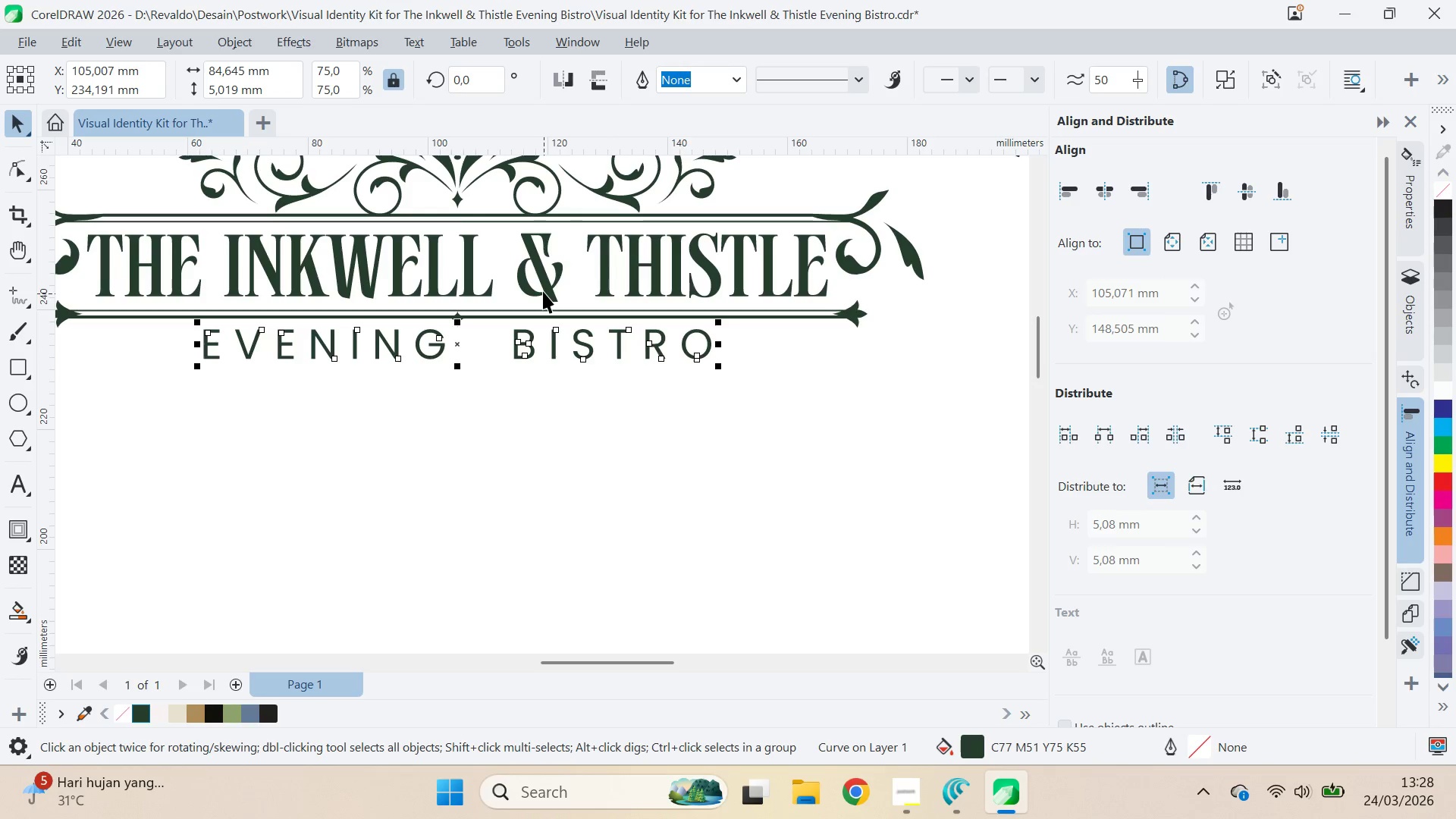 
key(Shift+ShiftLeft)
 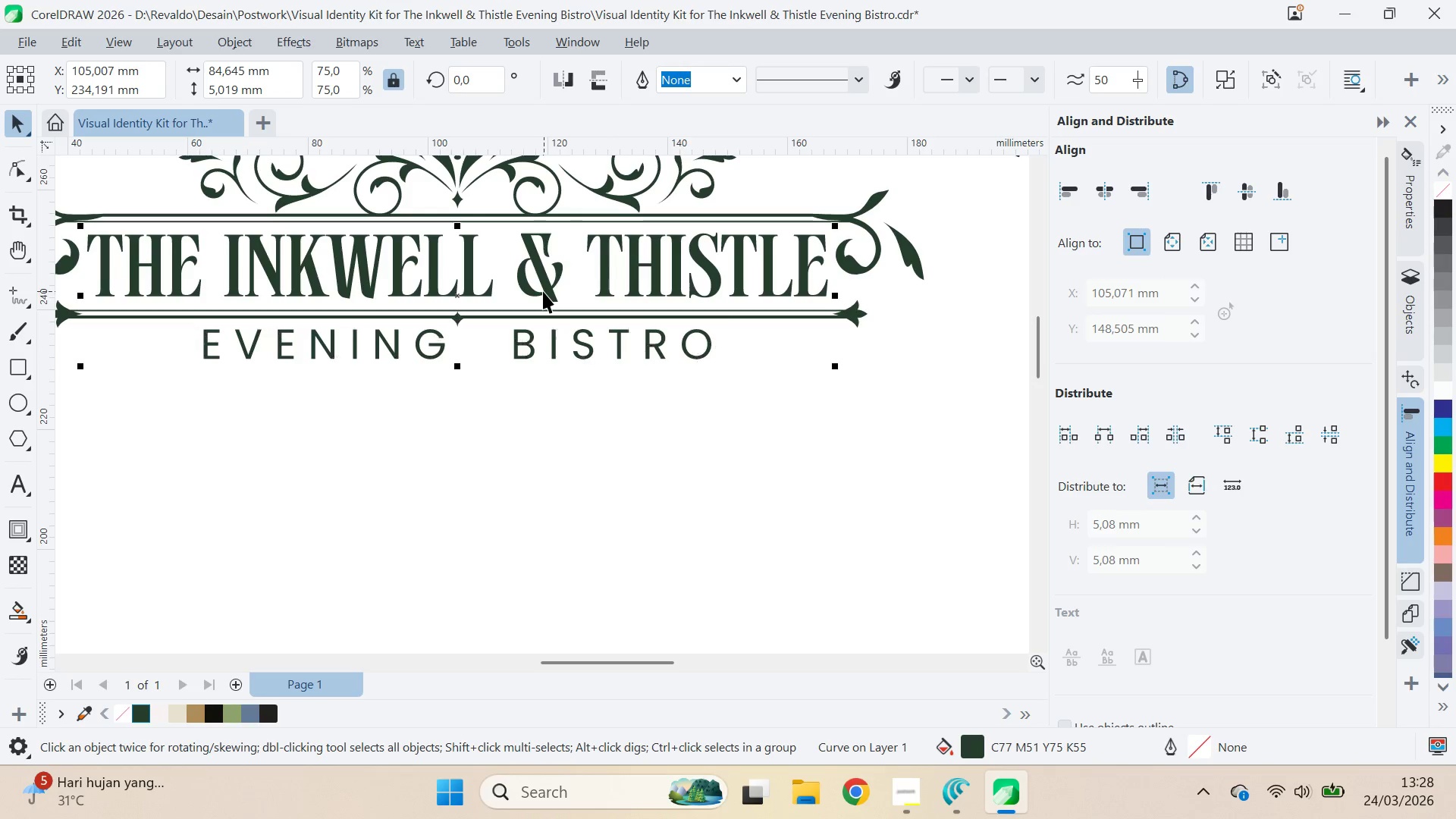 
key(Shift+ShiftLeft)
 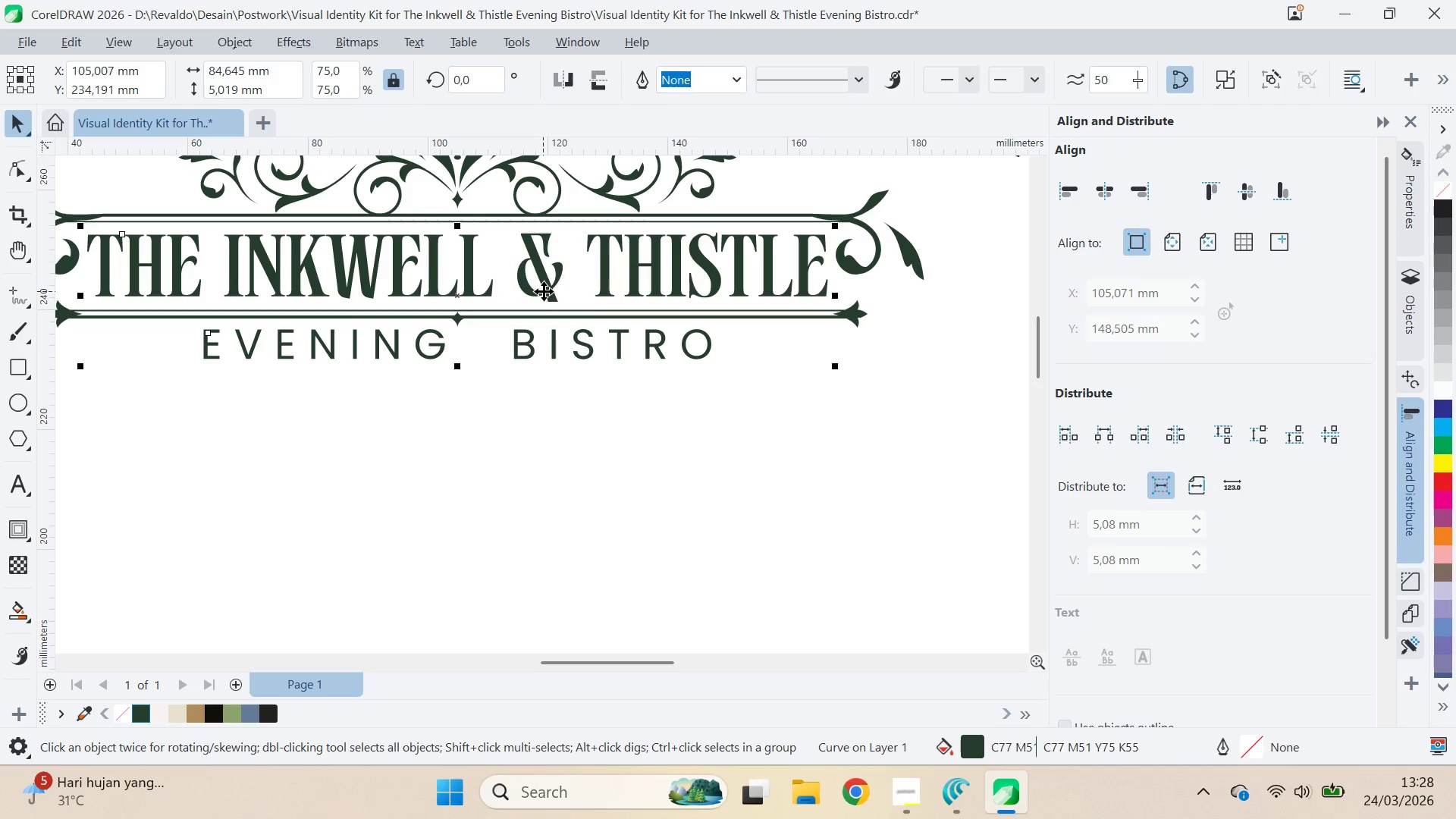 
key(C)
 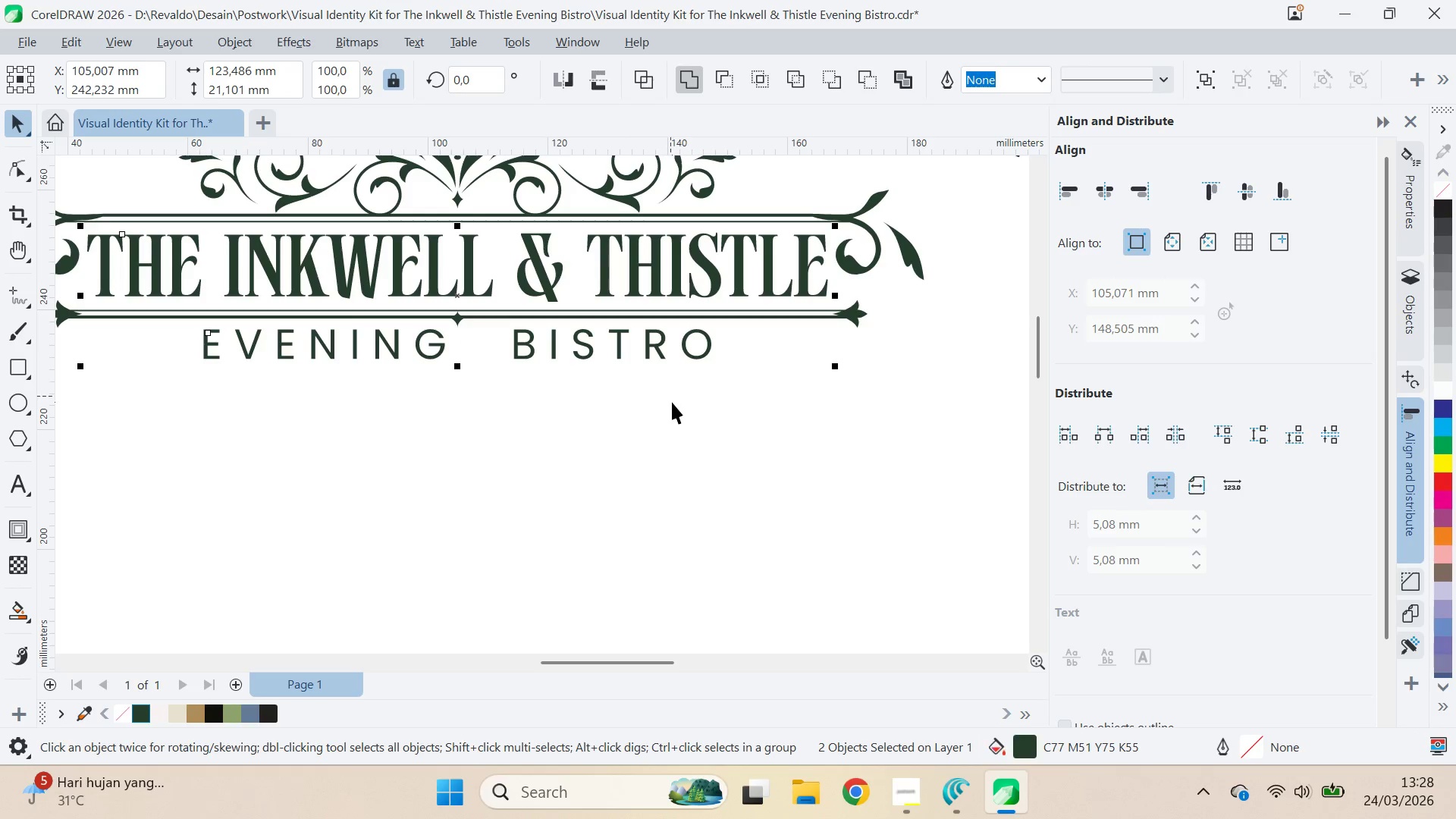 
left_click([673, 403])
 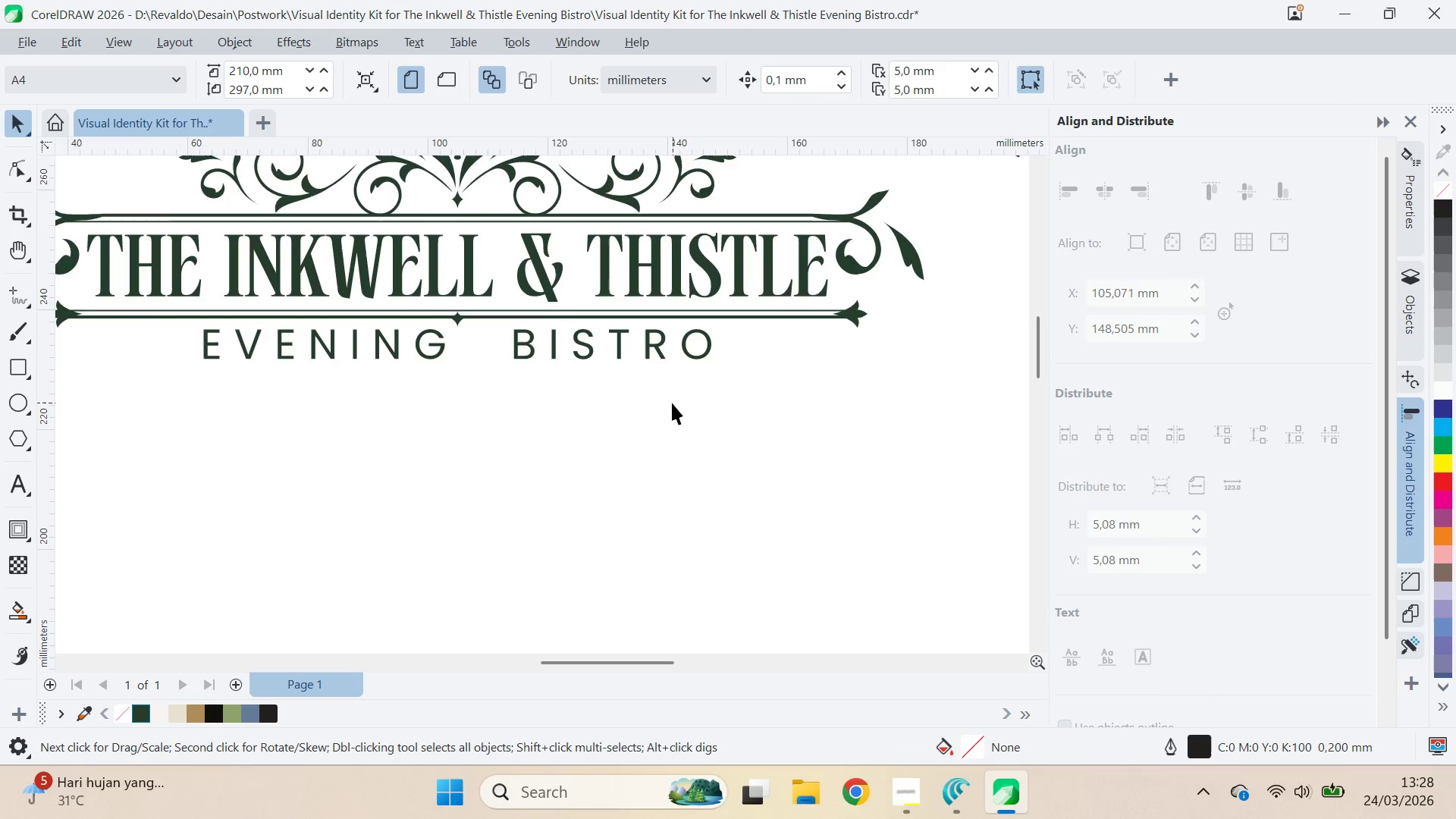 
scroll: coordinate [672, 402], scroll_direction: down, amount: 1.0
 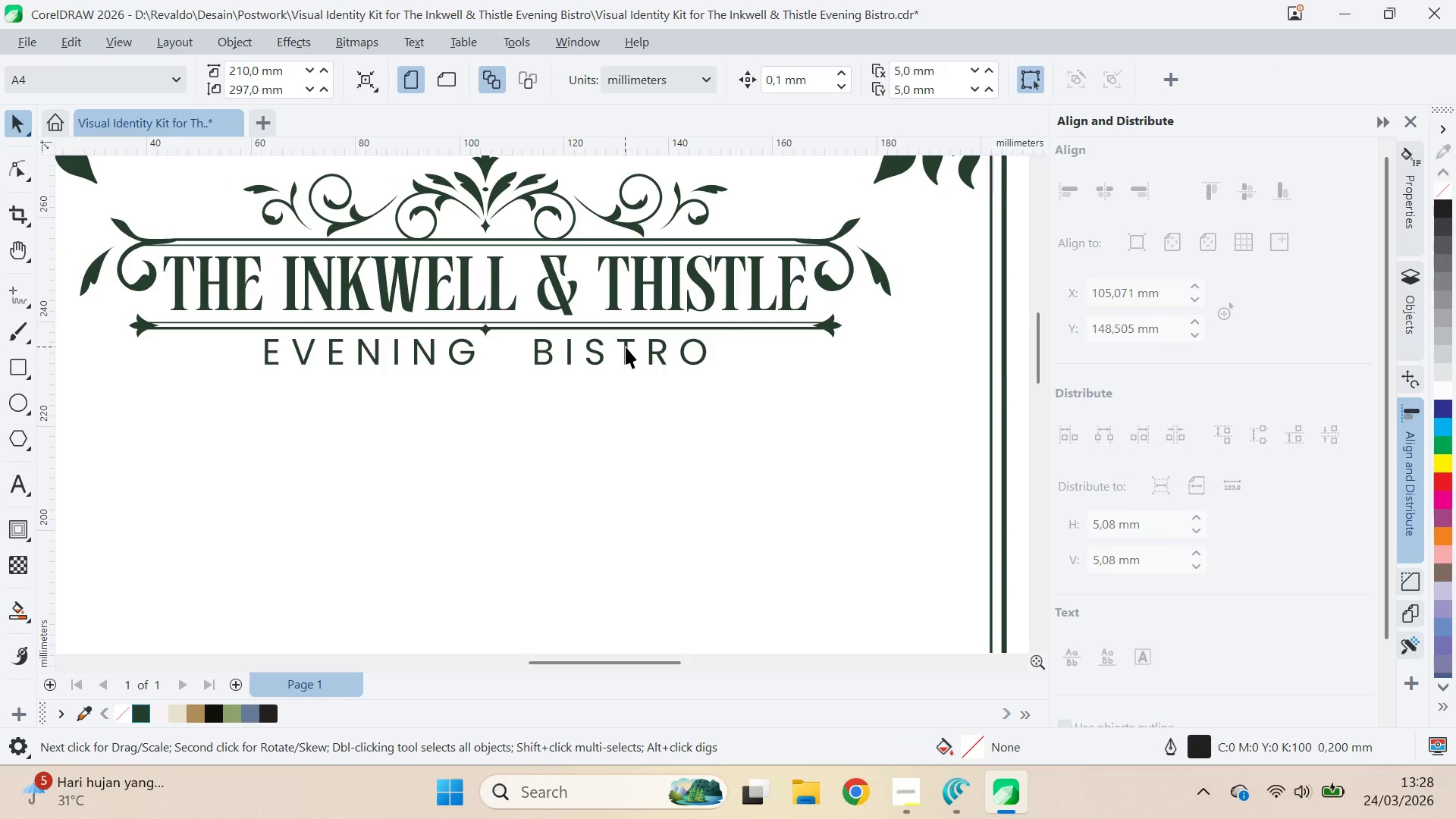 
left_click([628, 347])
 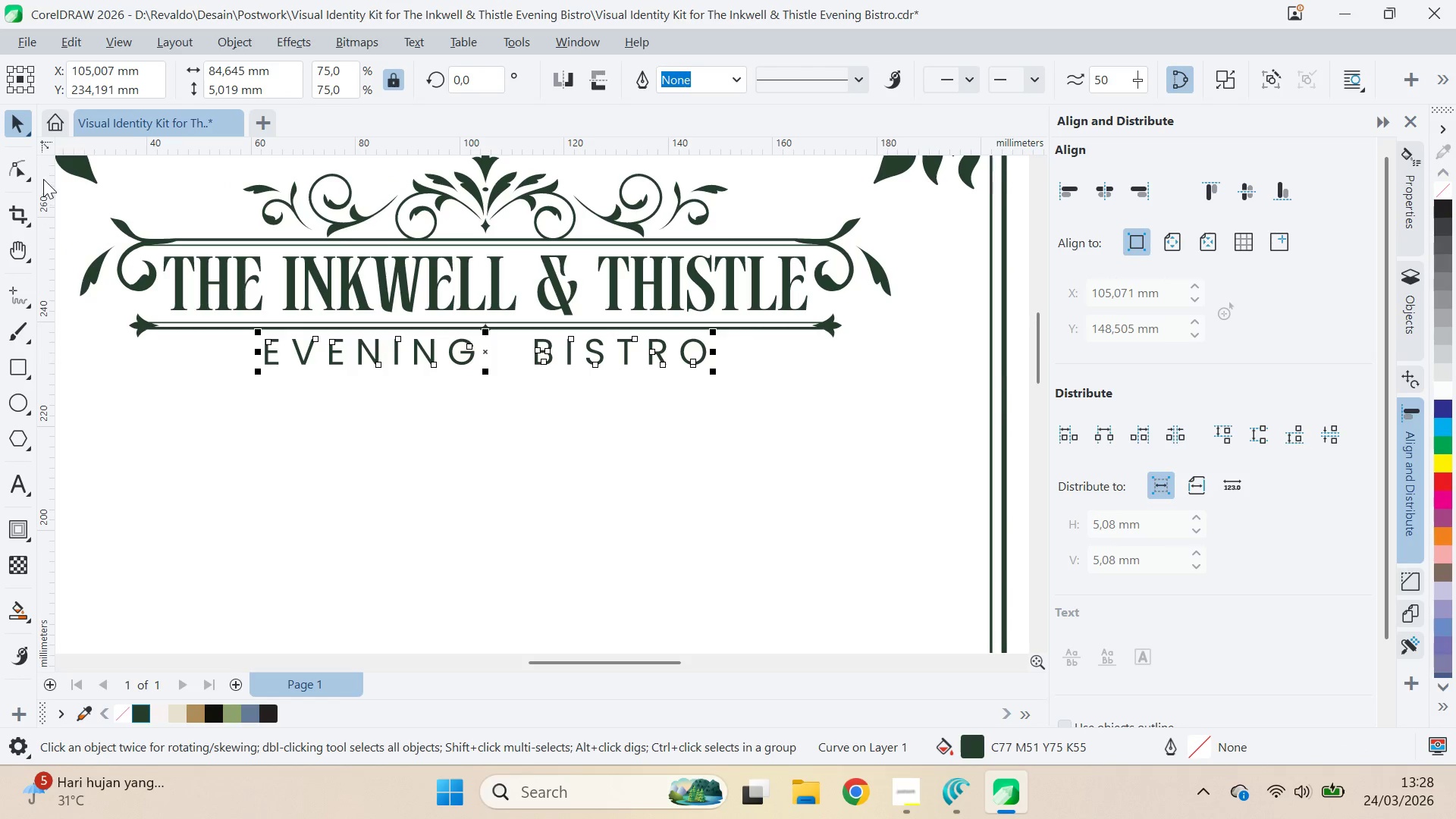 
left_click([30, 171])
 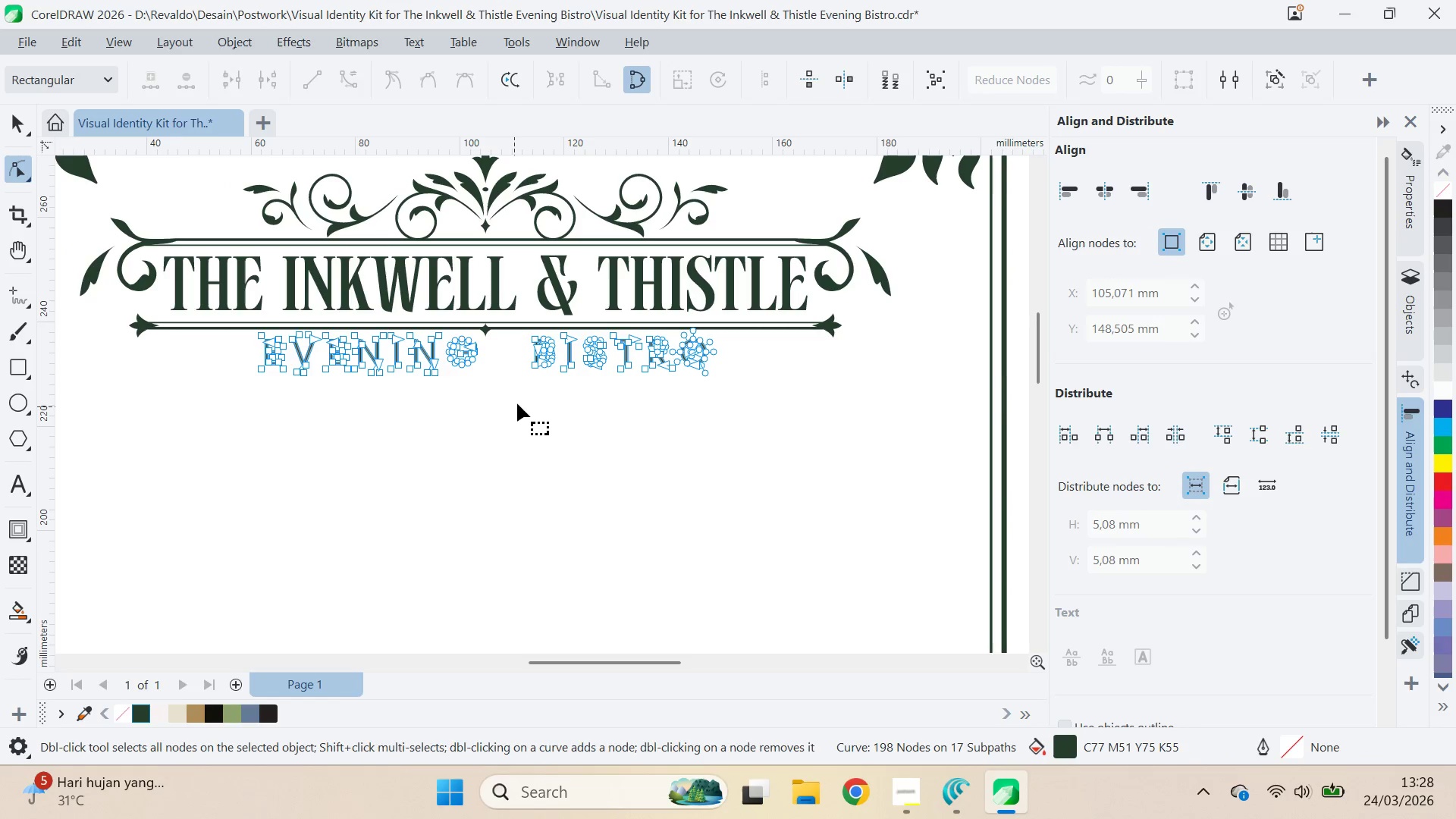 
left_click_drag(start_coordinate=[517, 402], to_coordinate=[752, 305])
 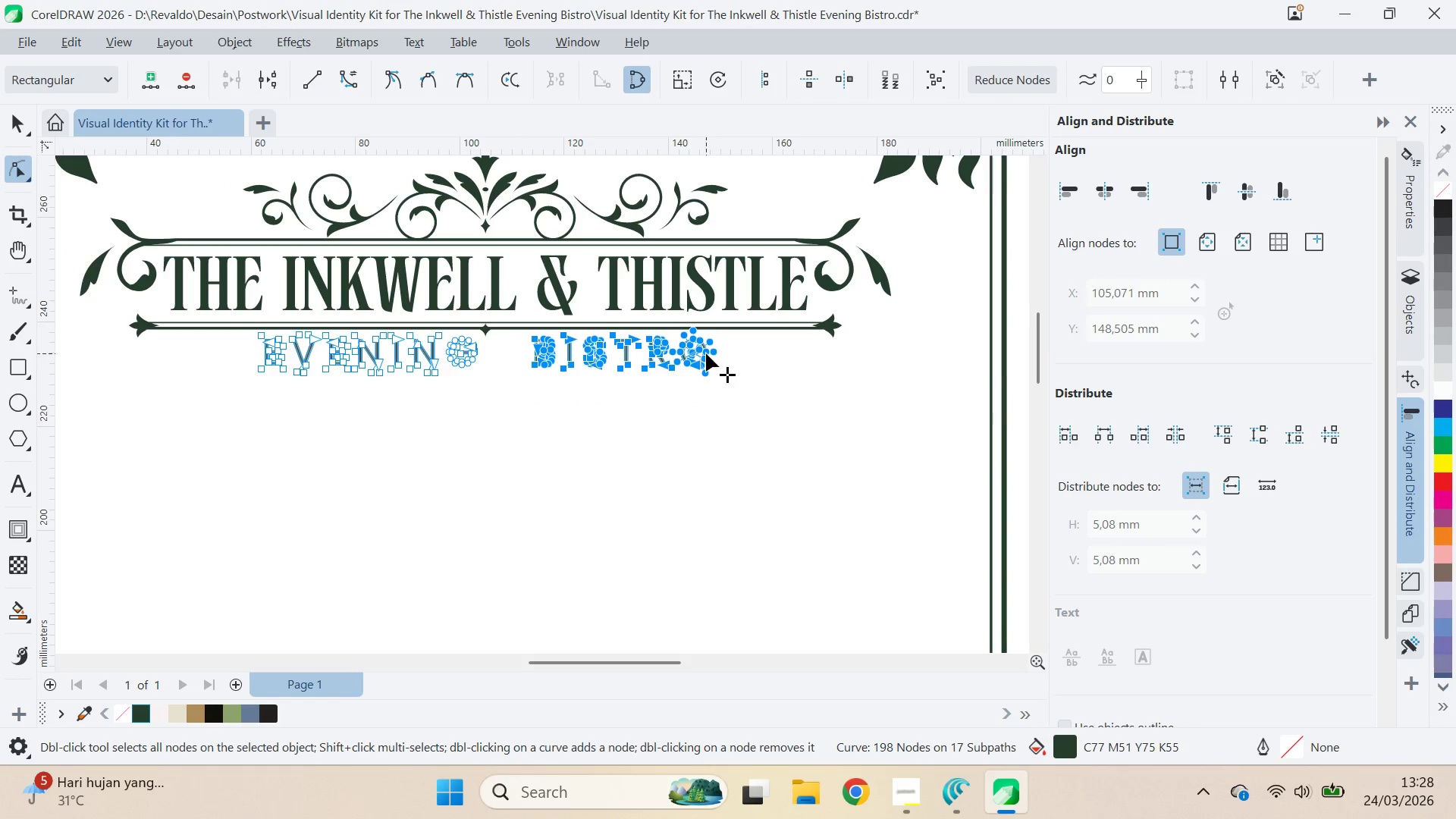 
left_click_drag(start_coordinate=[707, 353], to_coordinate=[679, 353])
 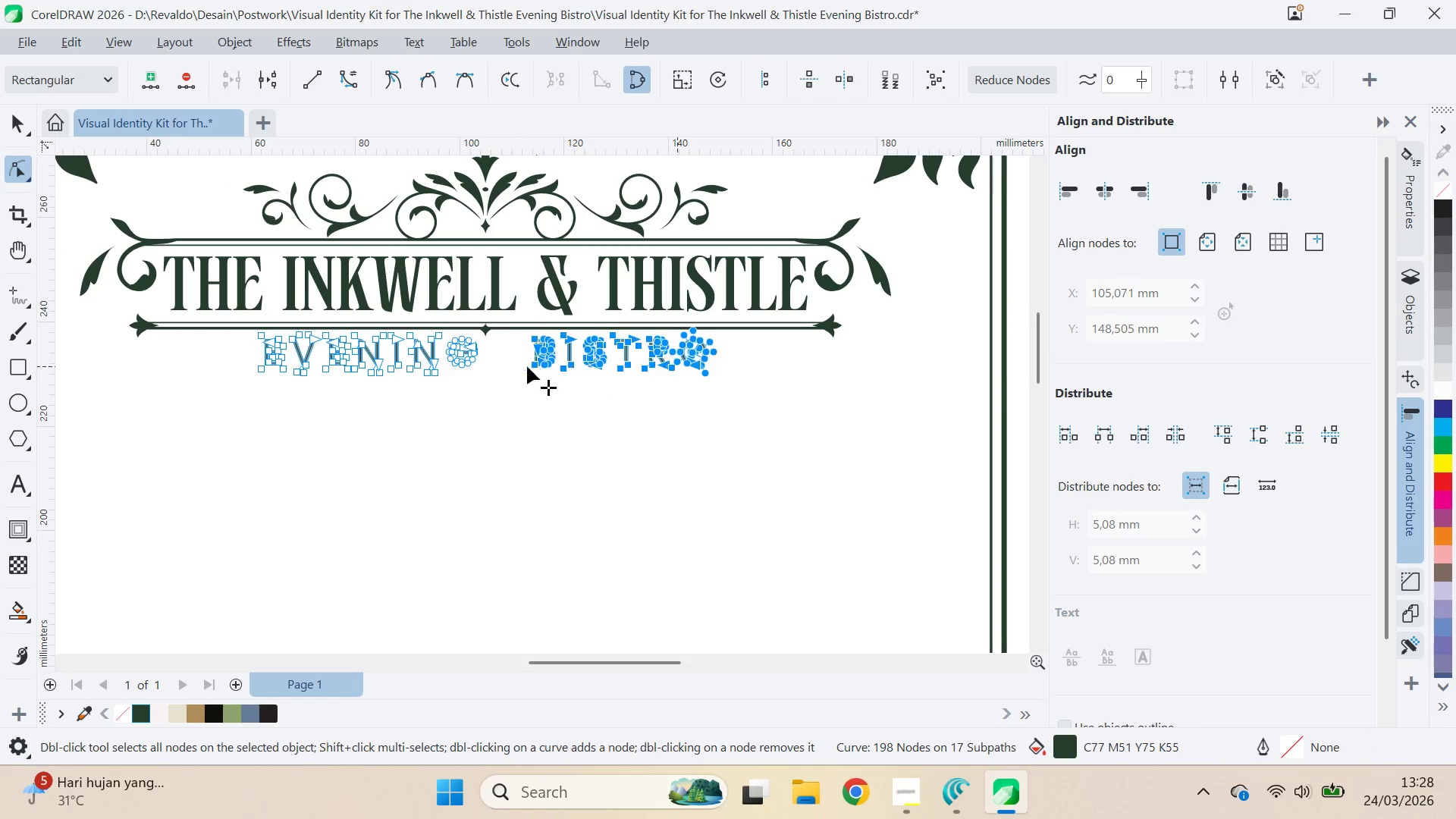 
hold_key(key=ShiftLeft, duration=1.5)
 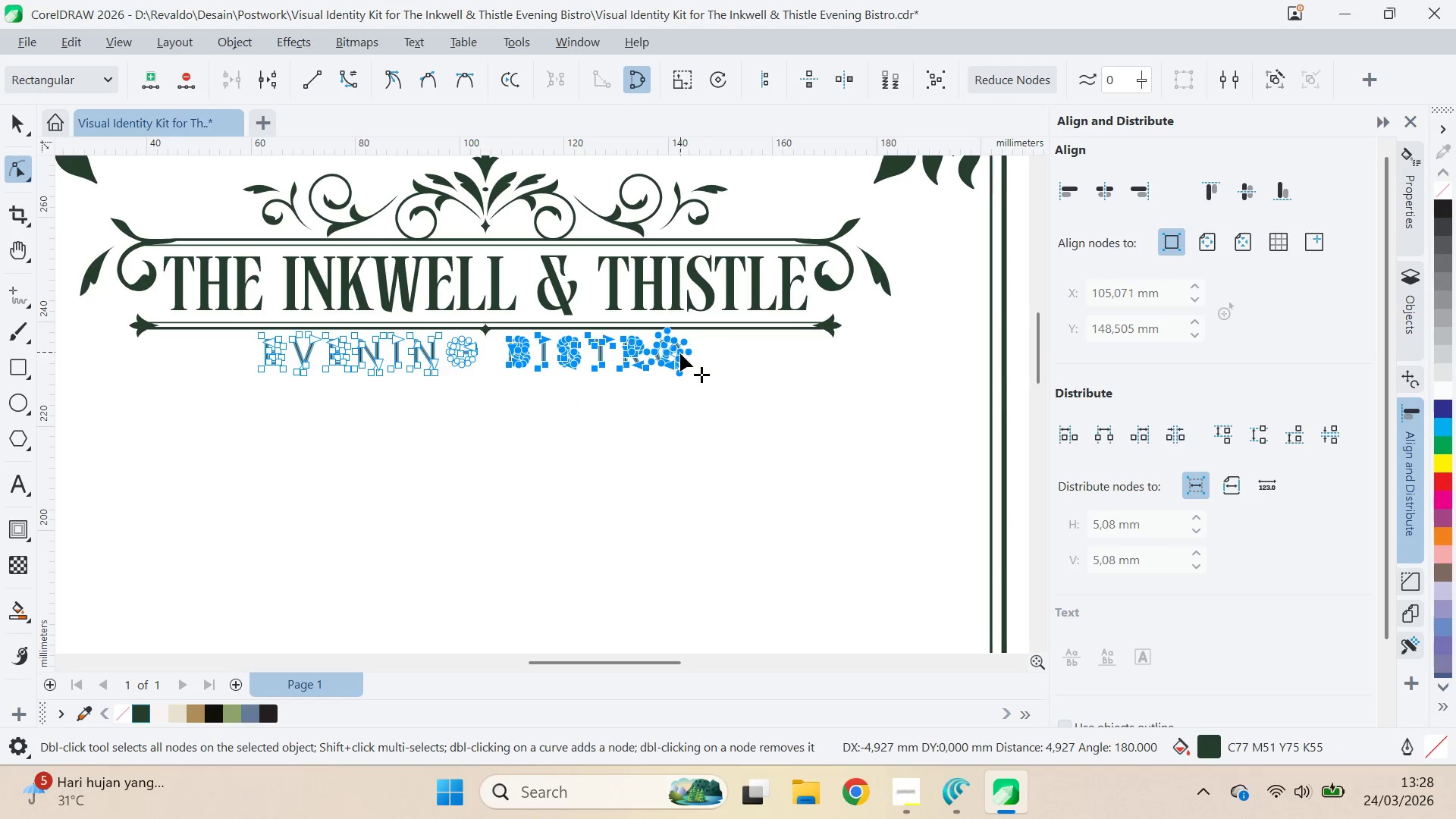 
hold_key(key=ShiftLeft, duration=0.55)
 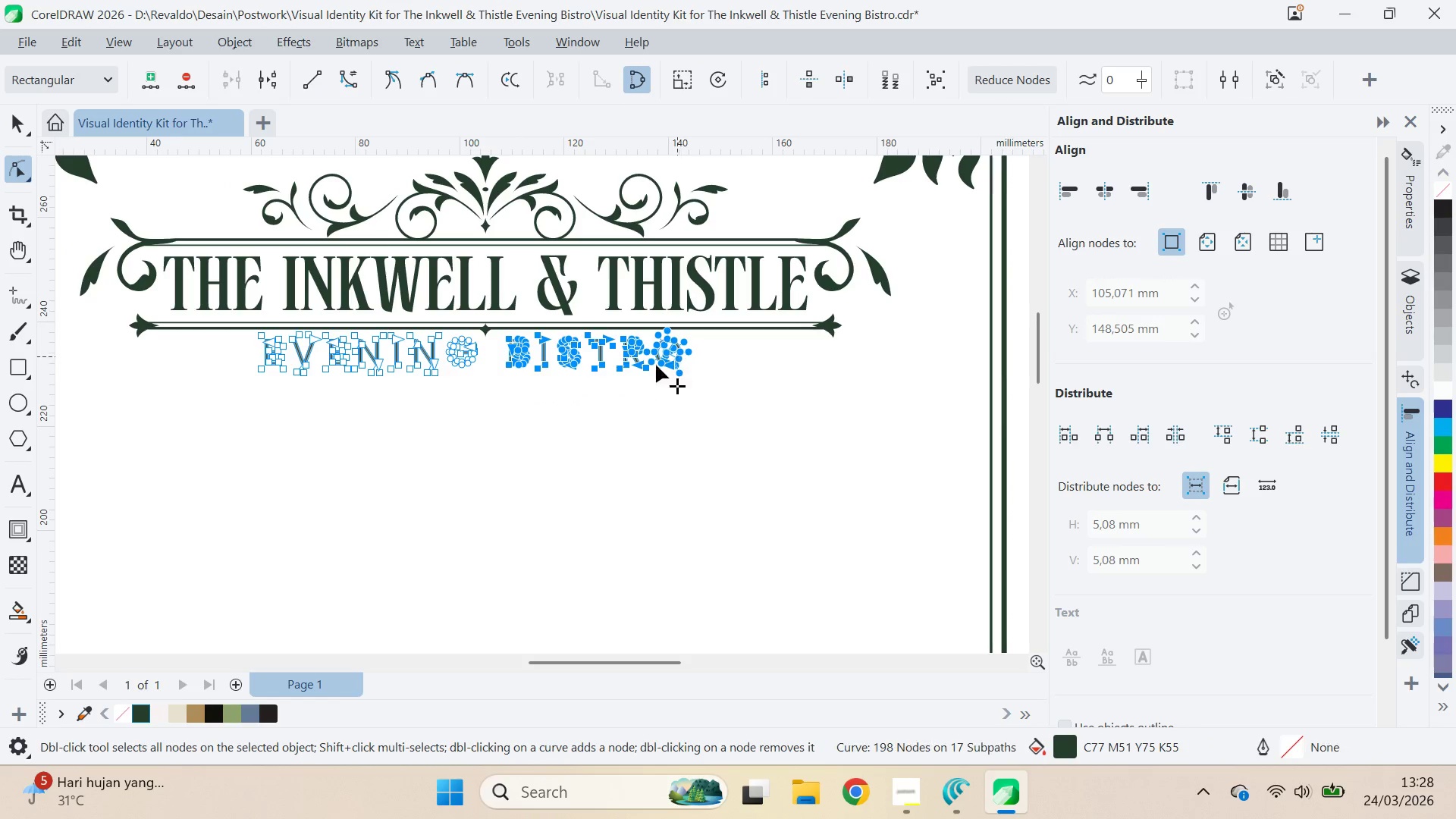 
key(Control+Z)
 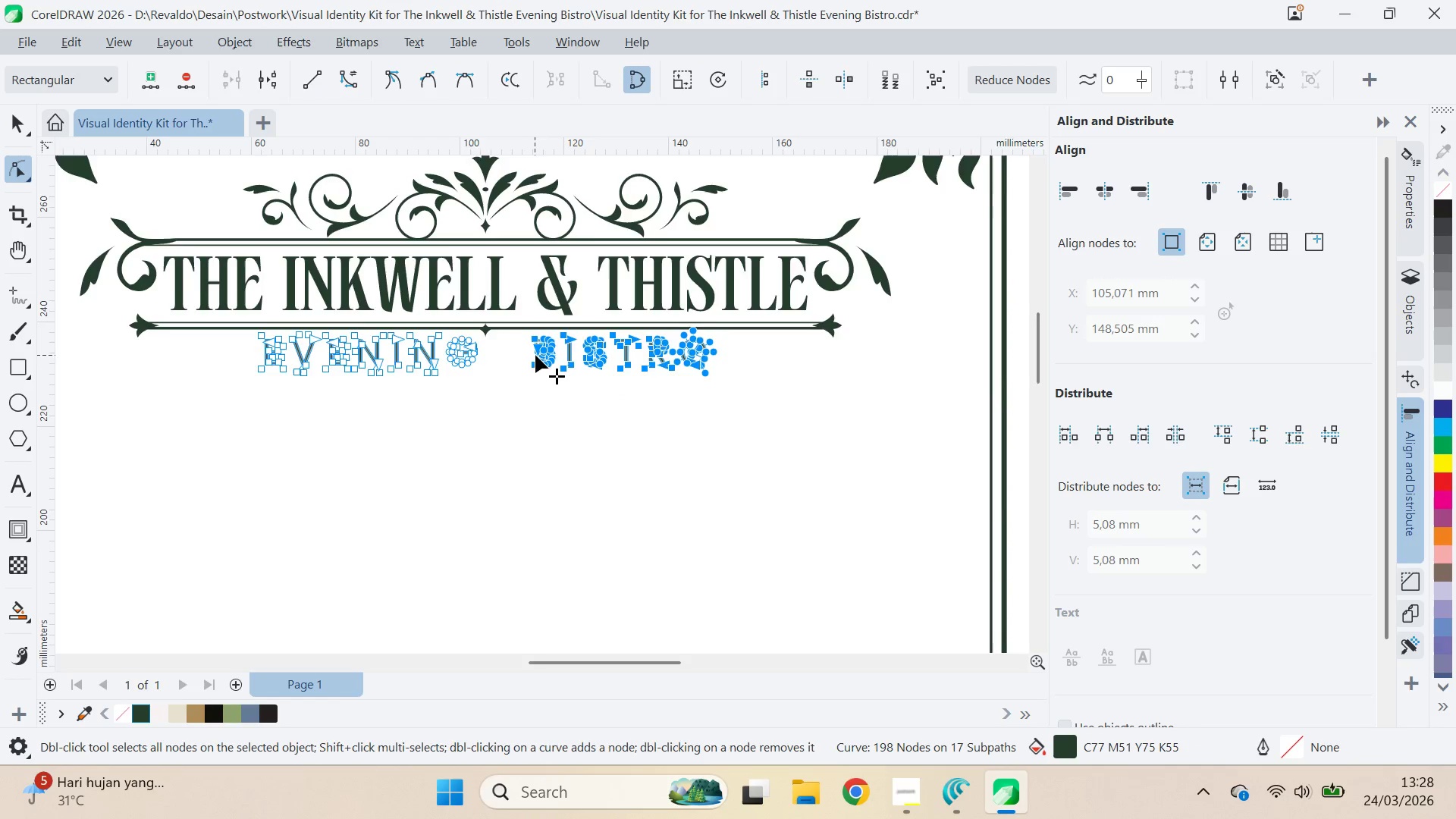 
scroll: coordinate [525, 361], scroll_direction: up, amount: 7.0
 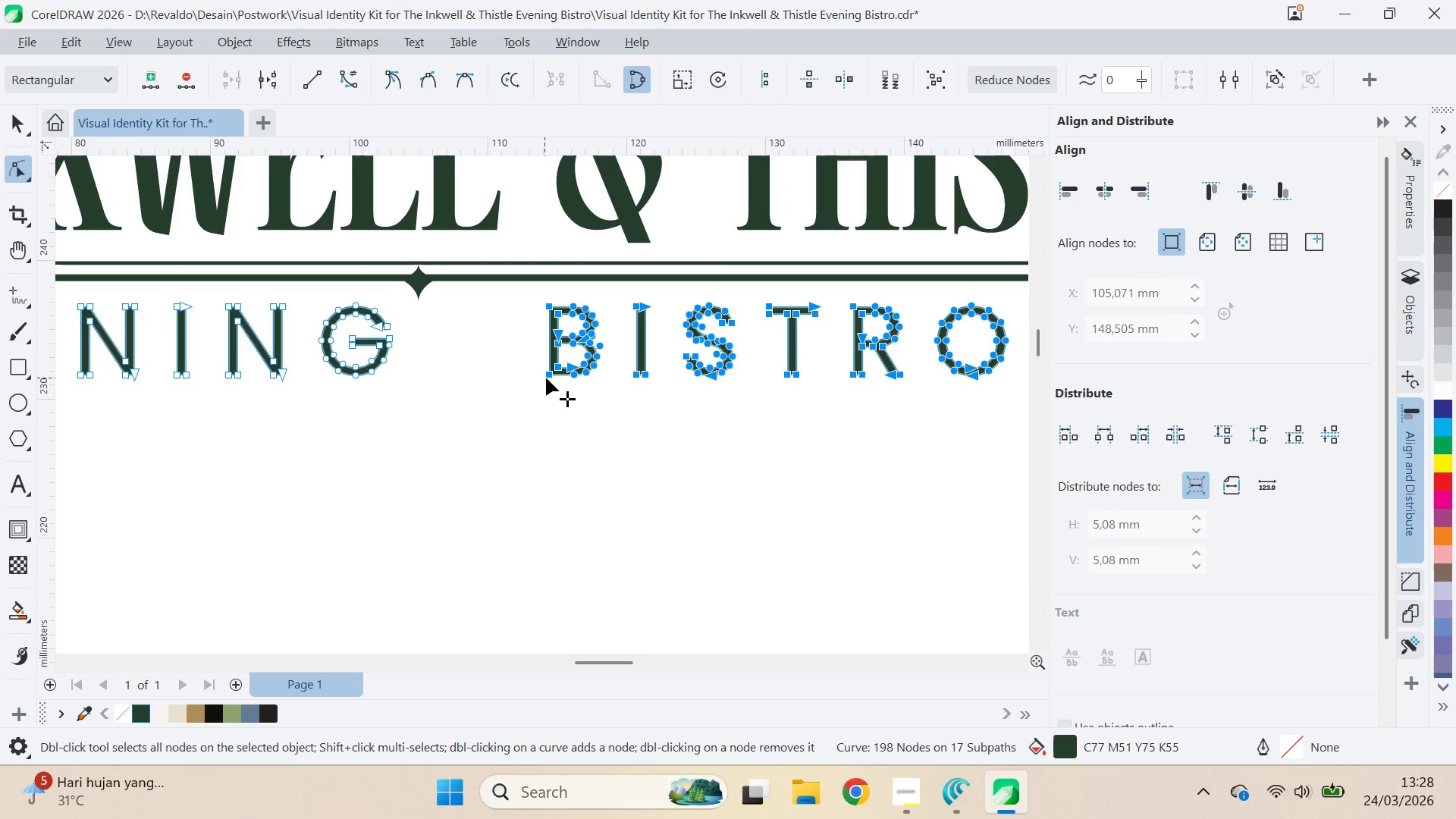 
left_click_drag(start_coordinate=[548, 376], to_coordinate=[497, 375])
 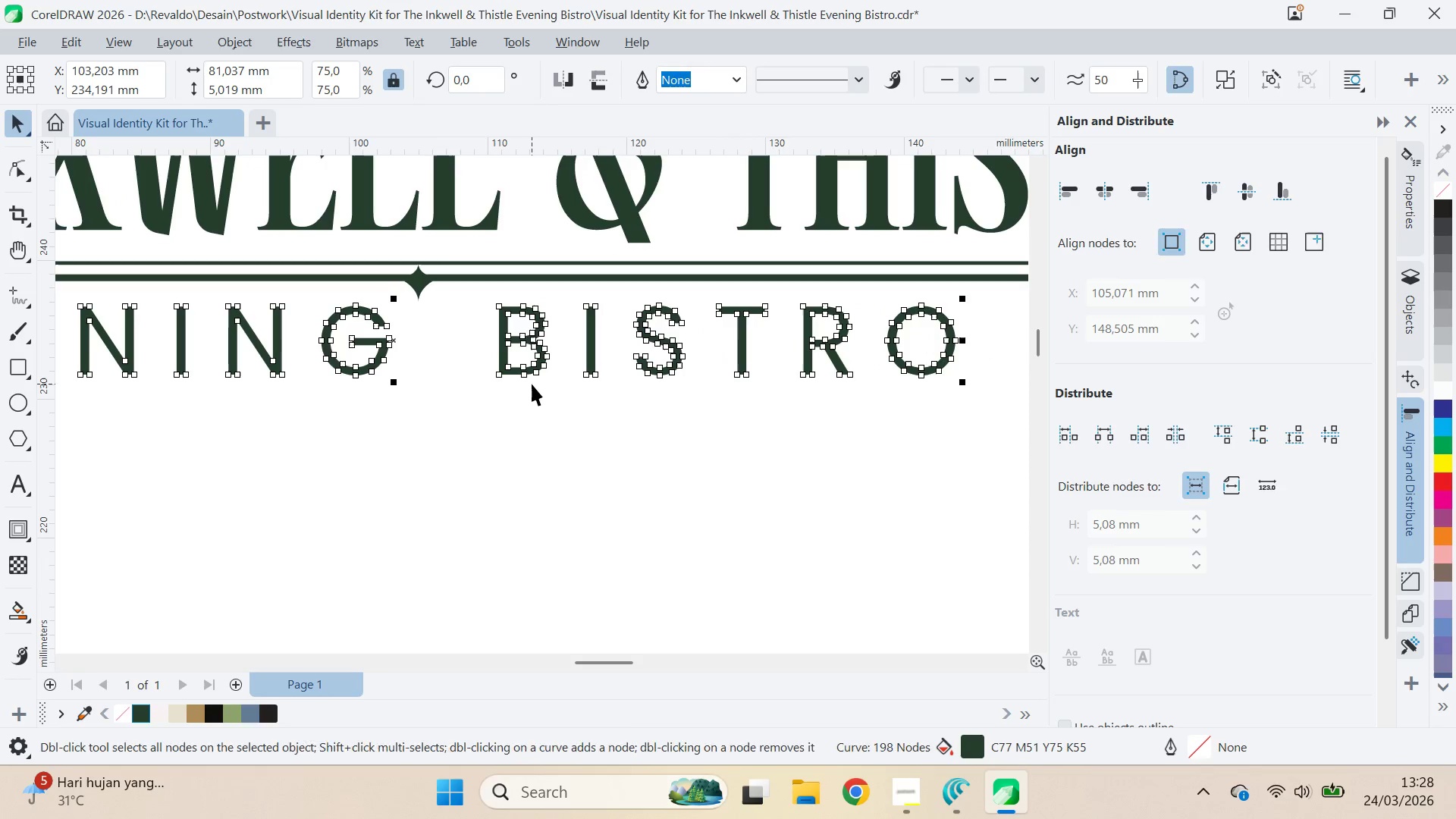 
hold_key(key=ShiftLeft, duration=1.5)
 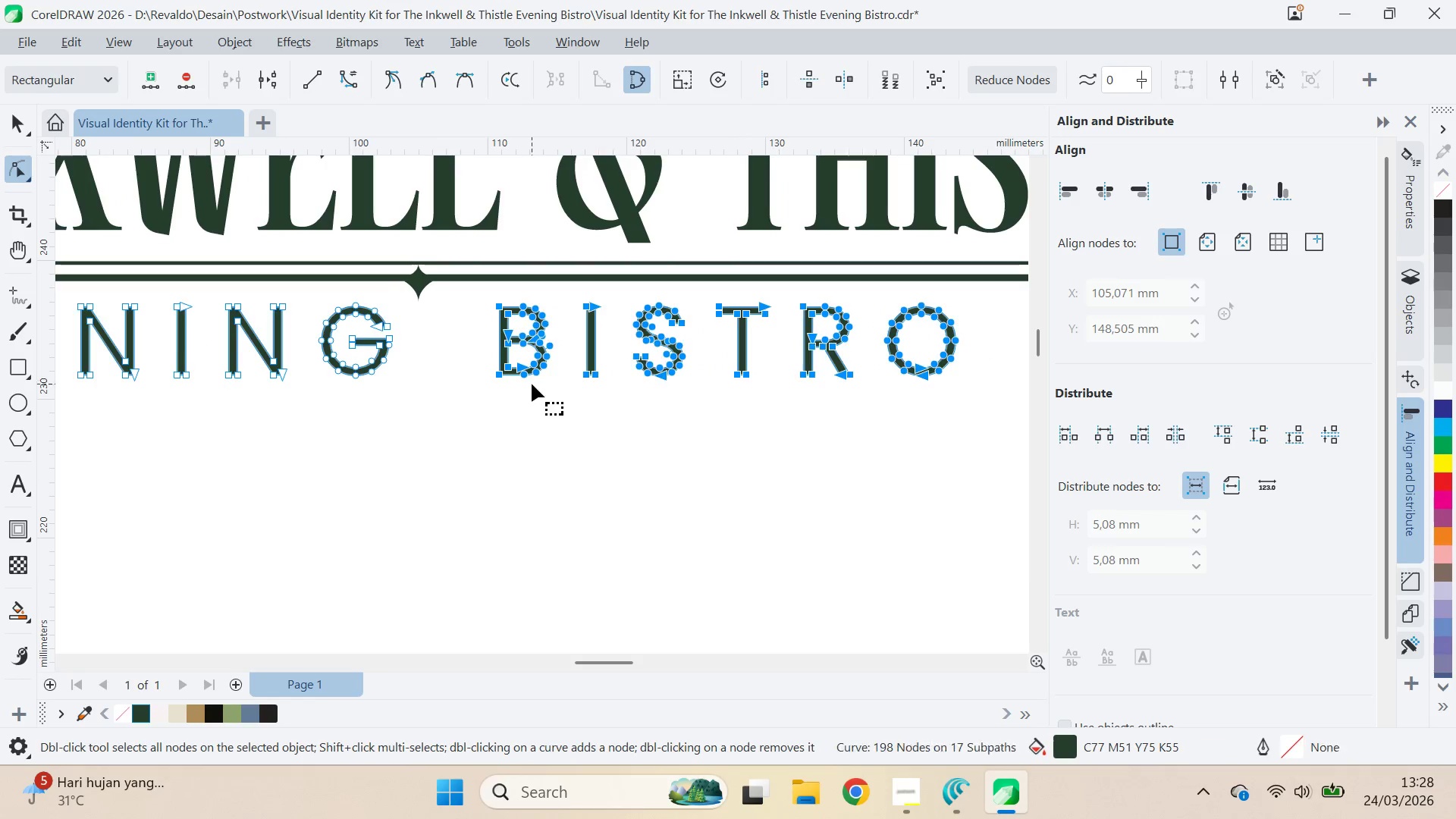 
type(vc)
 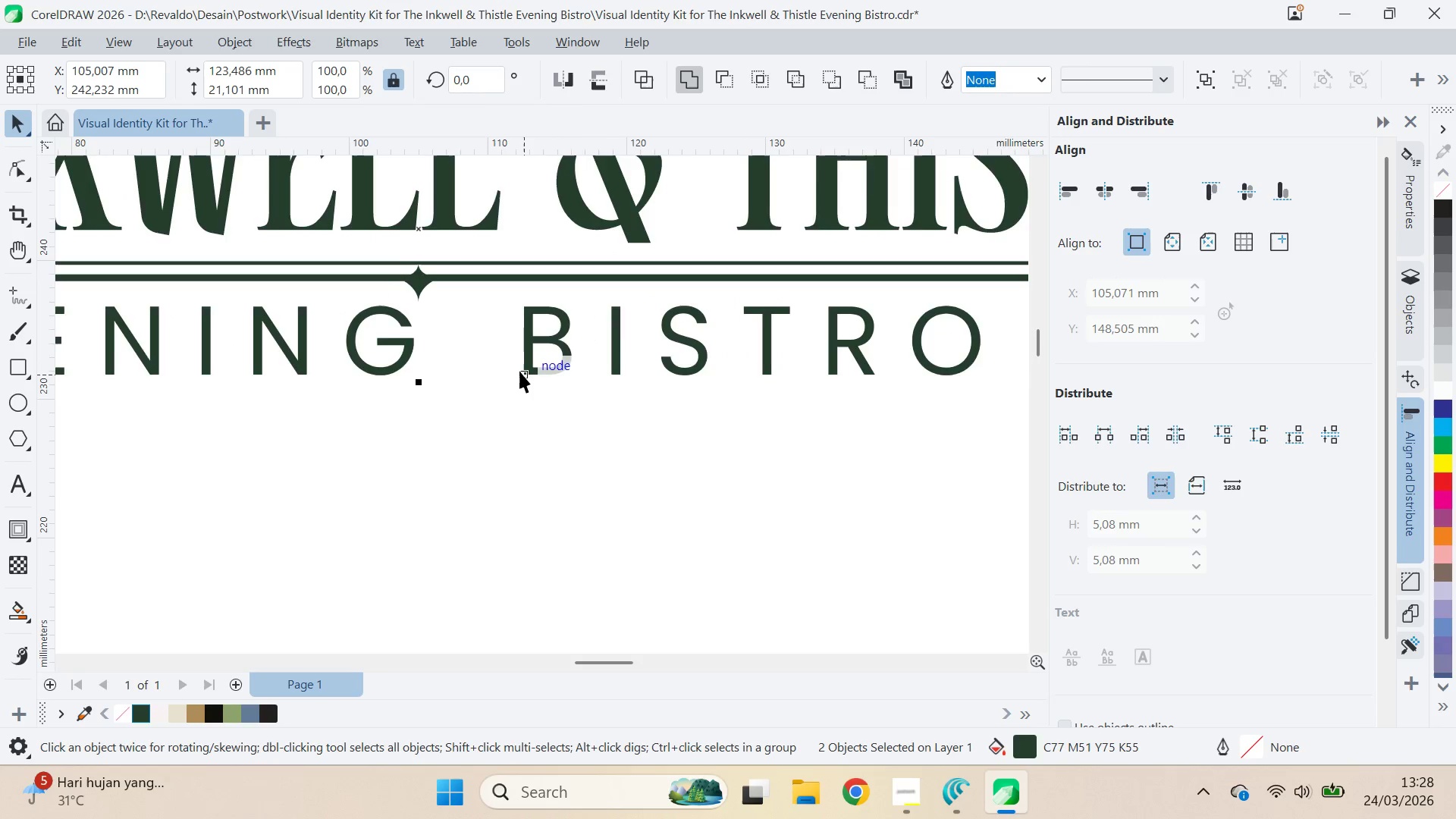 
scroll: coordinate [523, 373], scroll_direction: down, amount: 10.0
 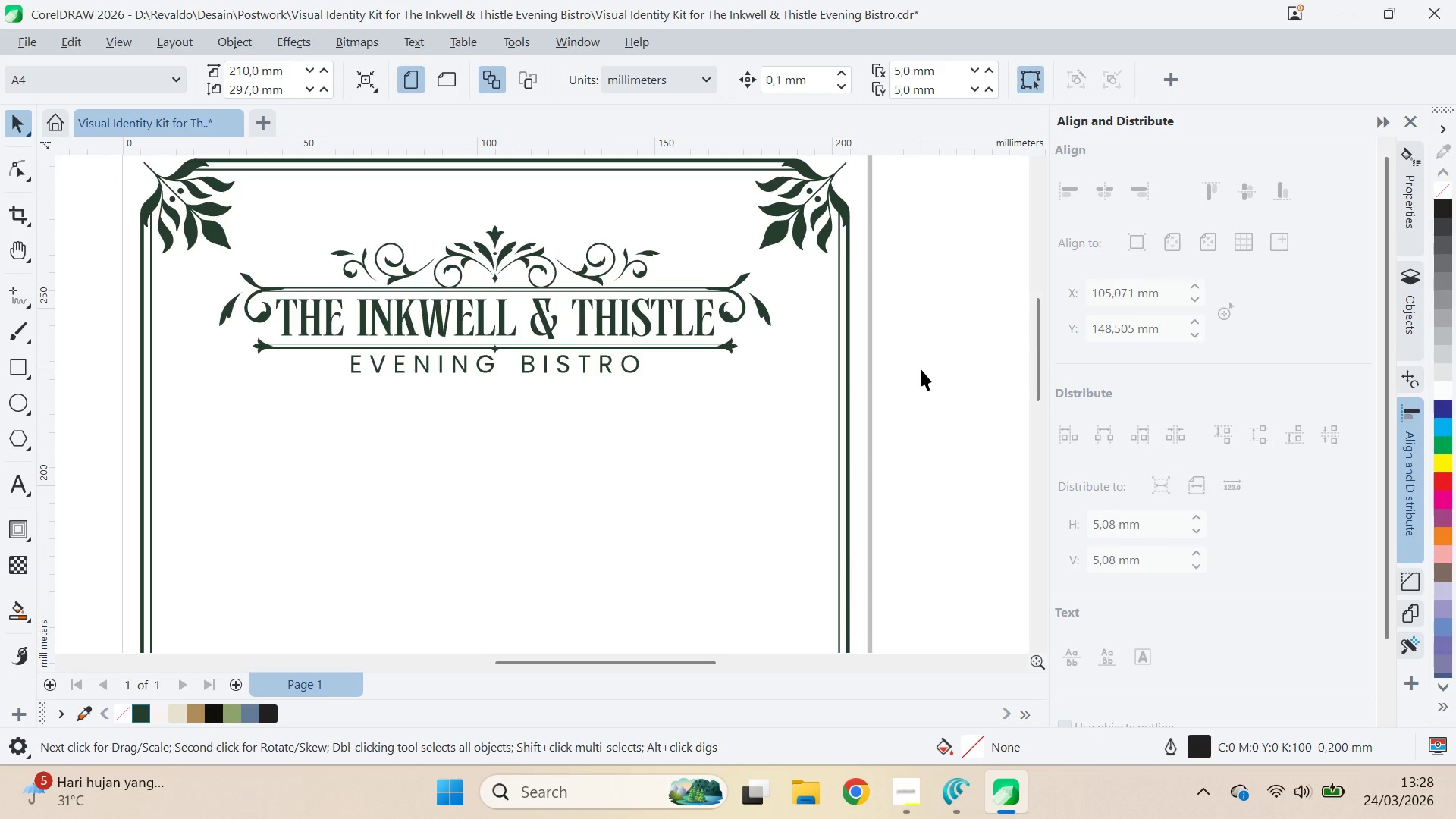 
key(Control+Z)
 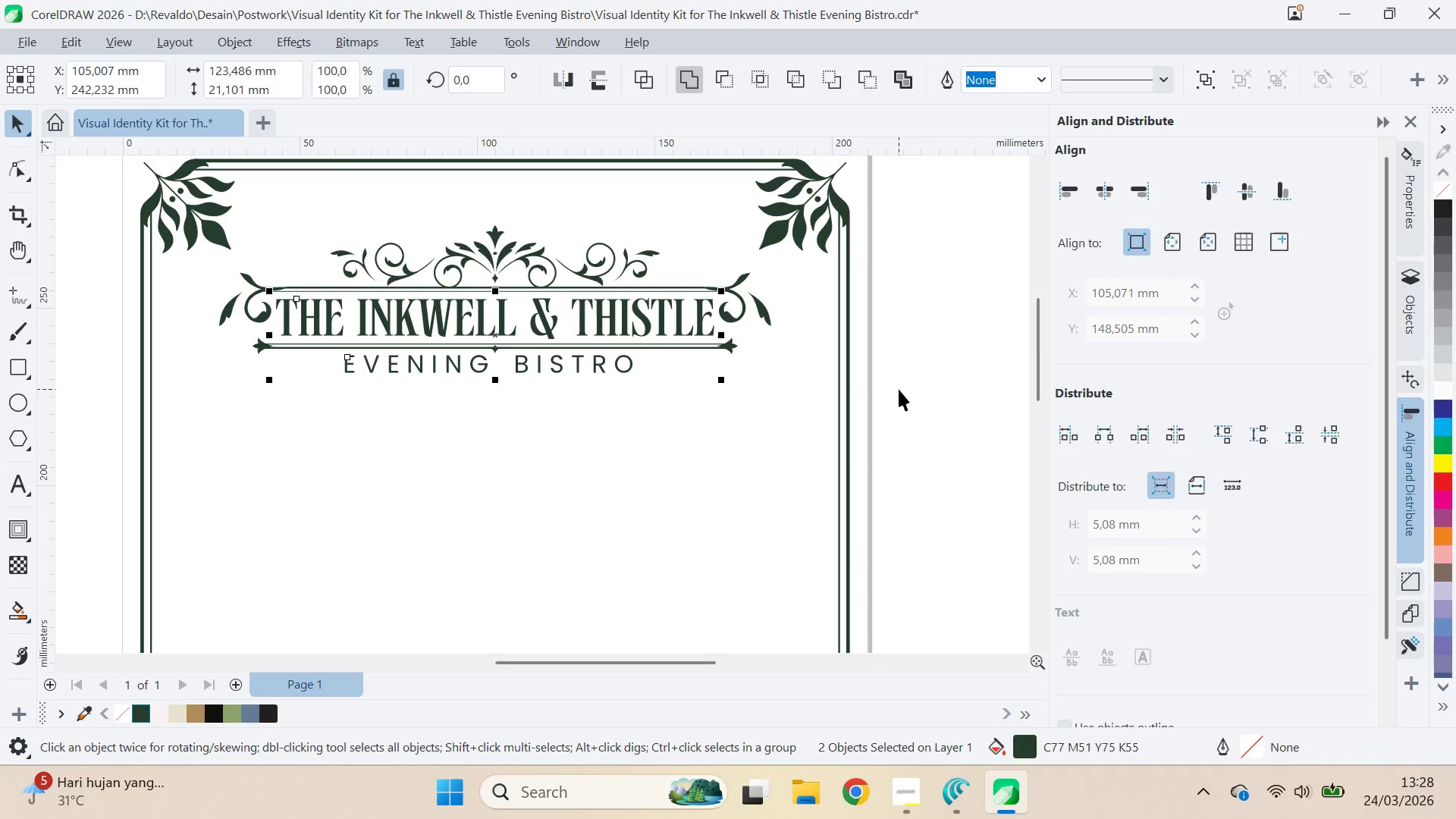 
key(Control+Z)
 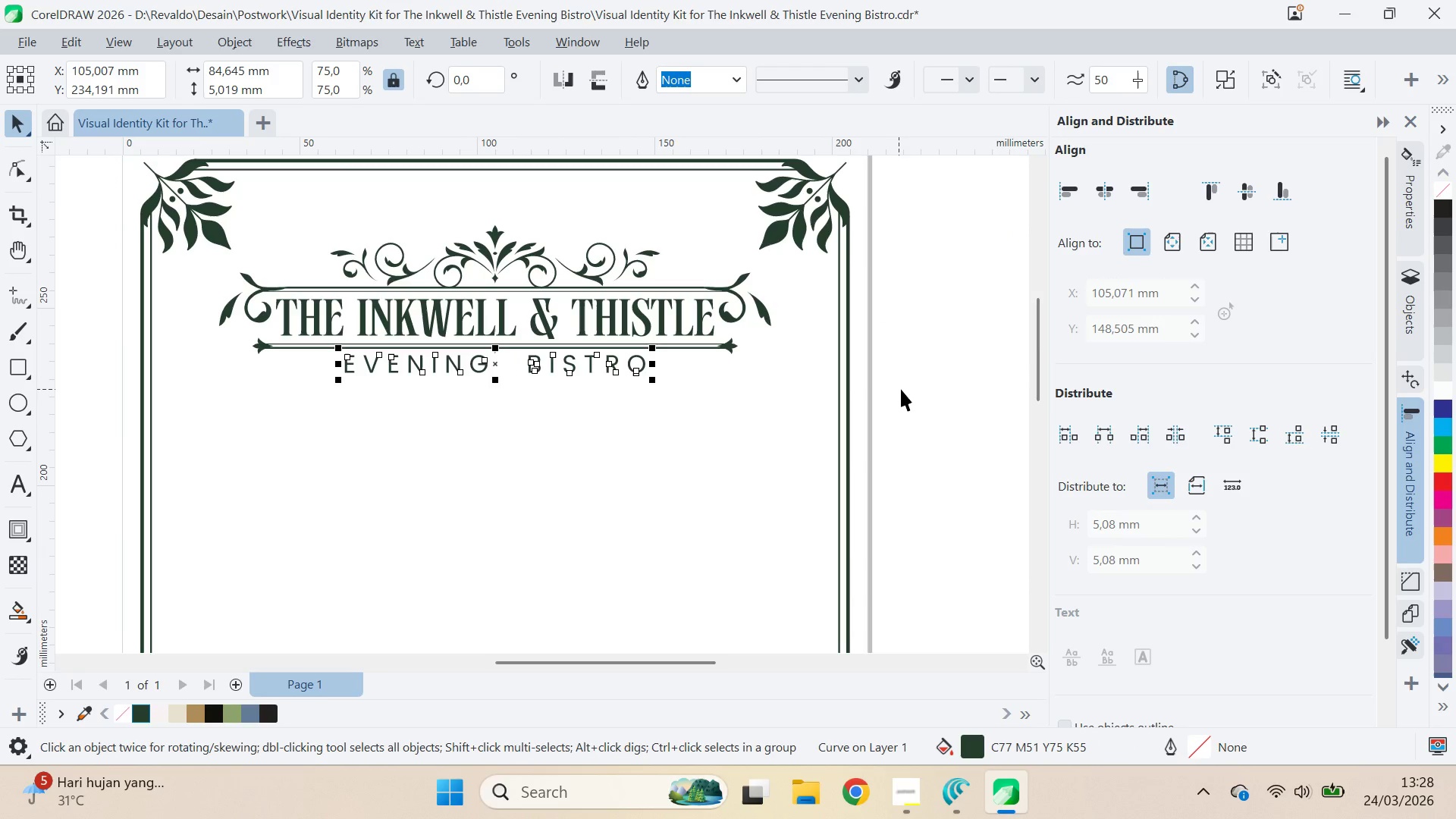 
left_click([901, 389])
 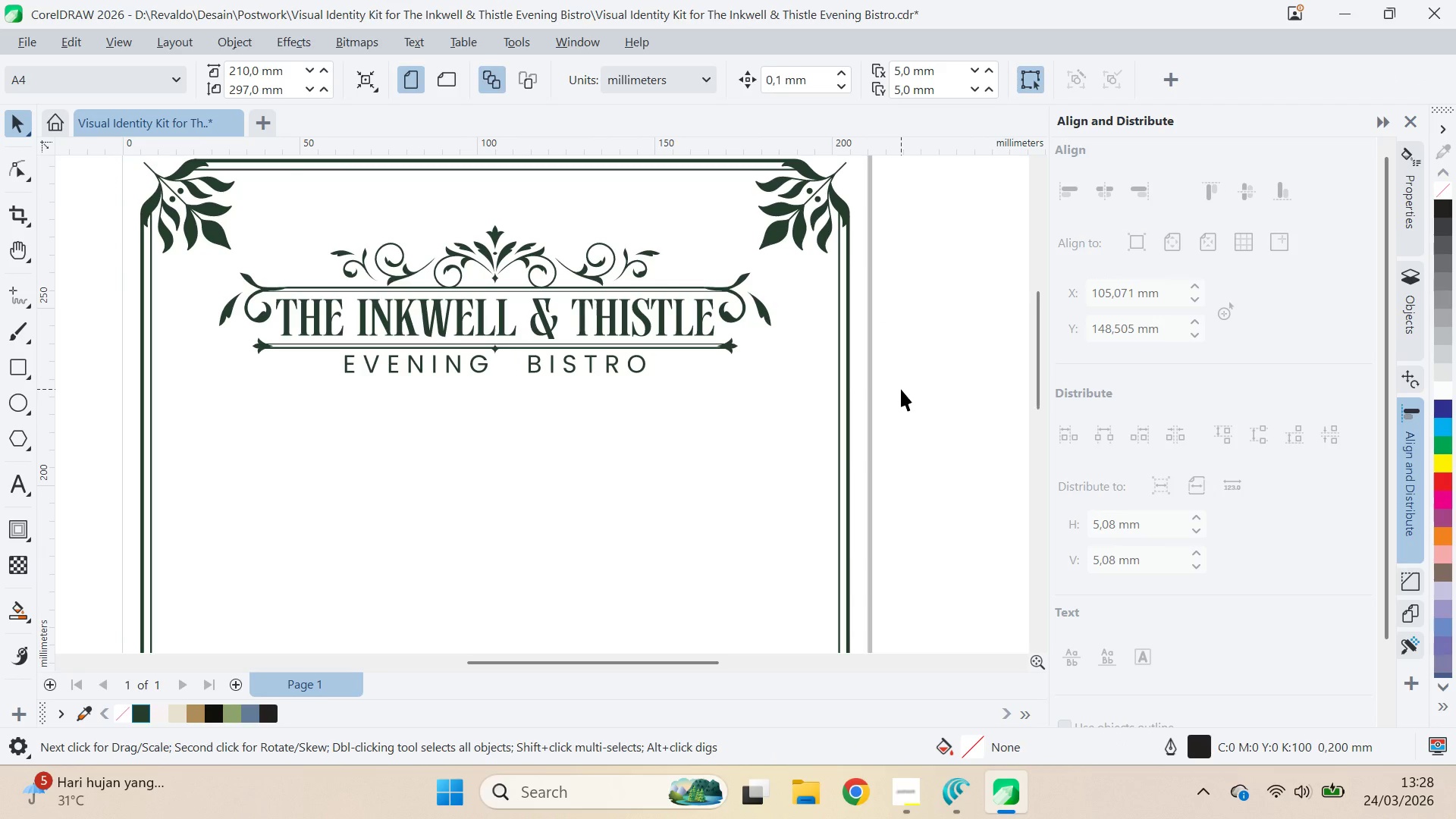 
scroll: coordinate [901, 389], scroll_direction: down, amount: 5.0
 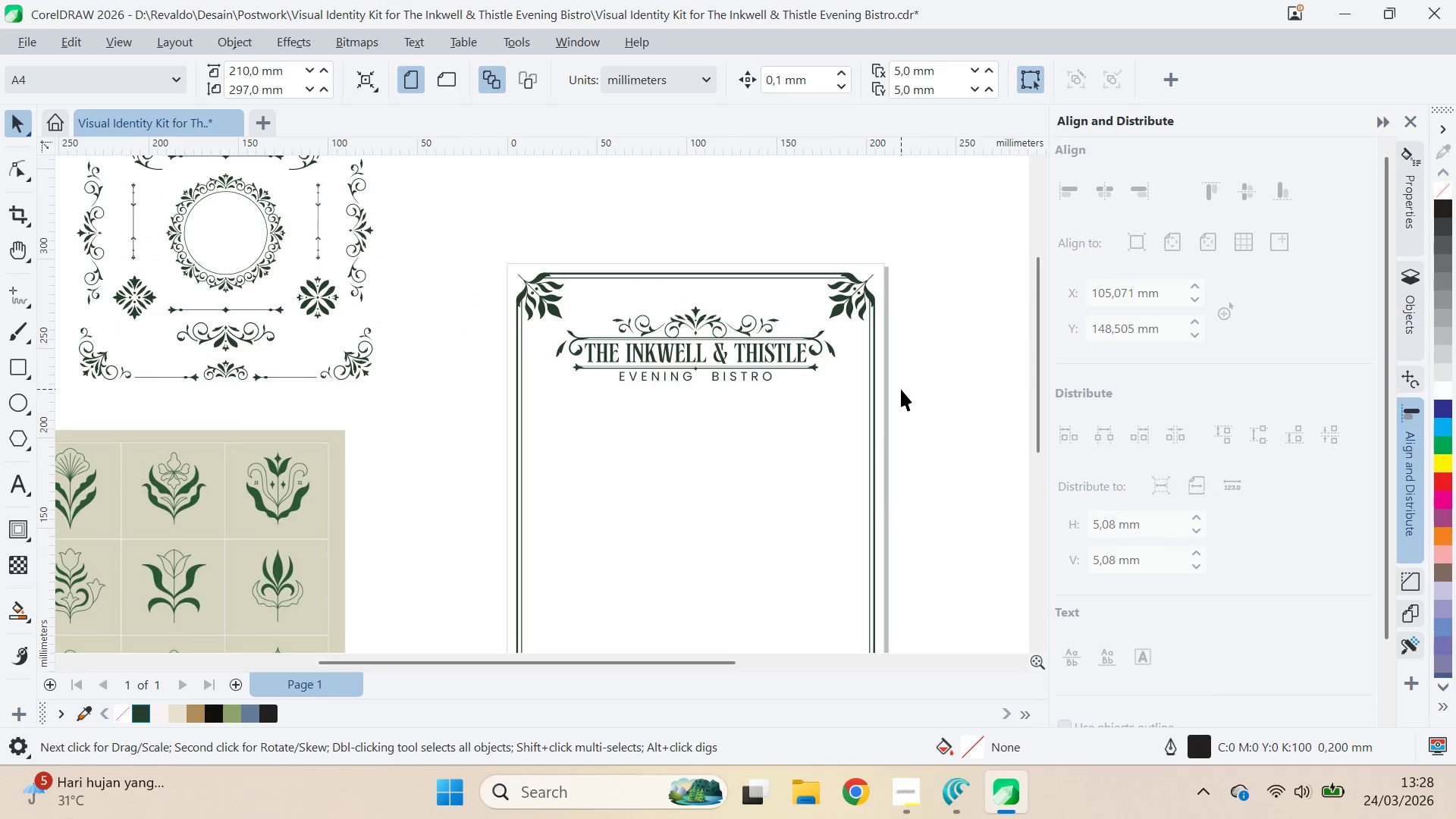 
key(Control+Shift+Z)
 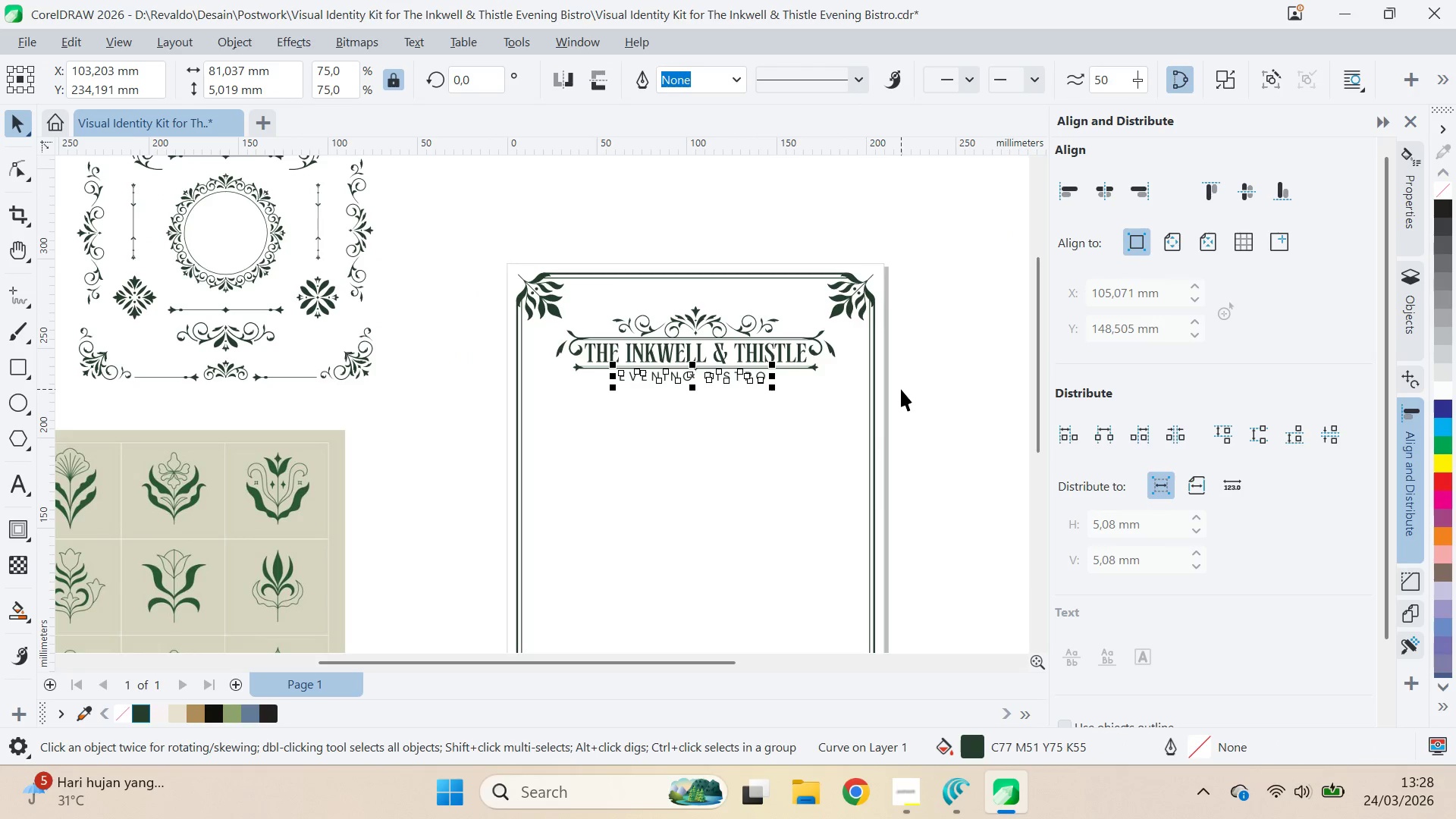 
key(Control+Shift+Z)
 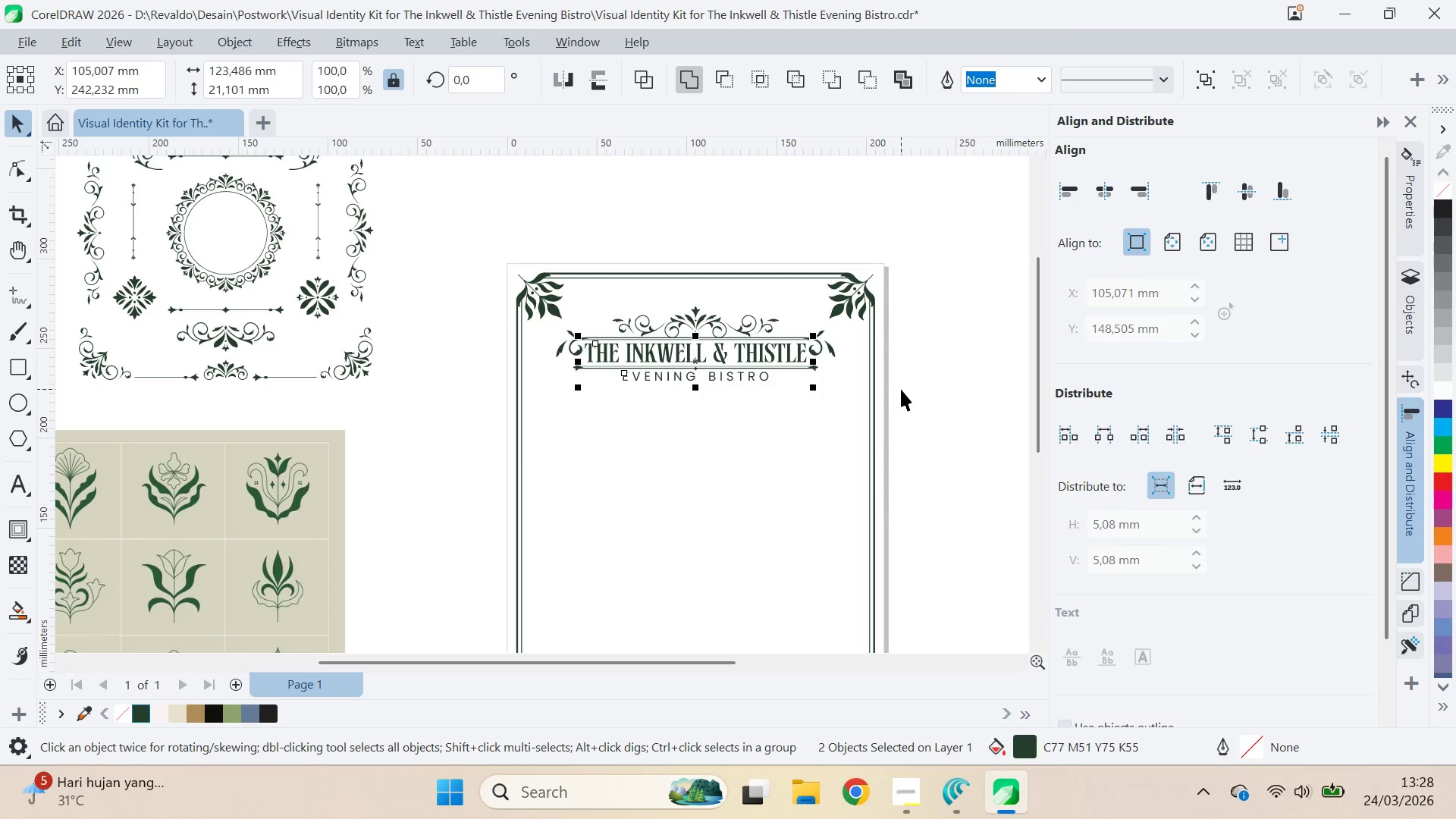 
left_click([902, 389])
 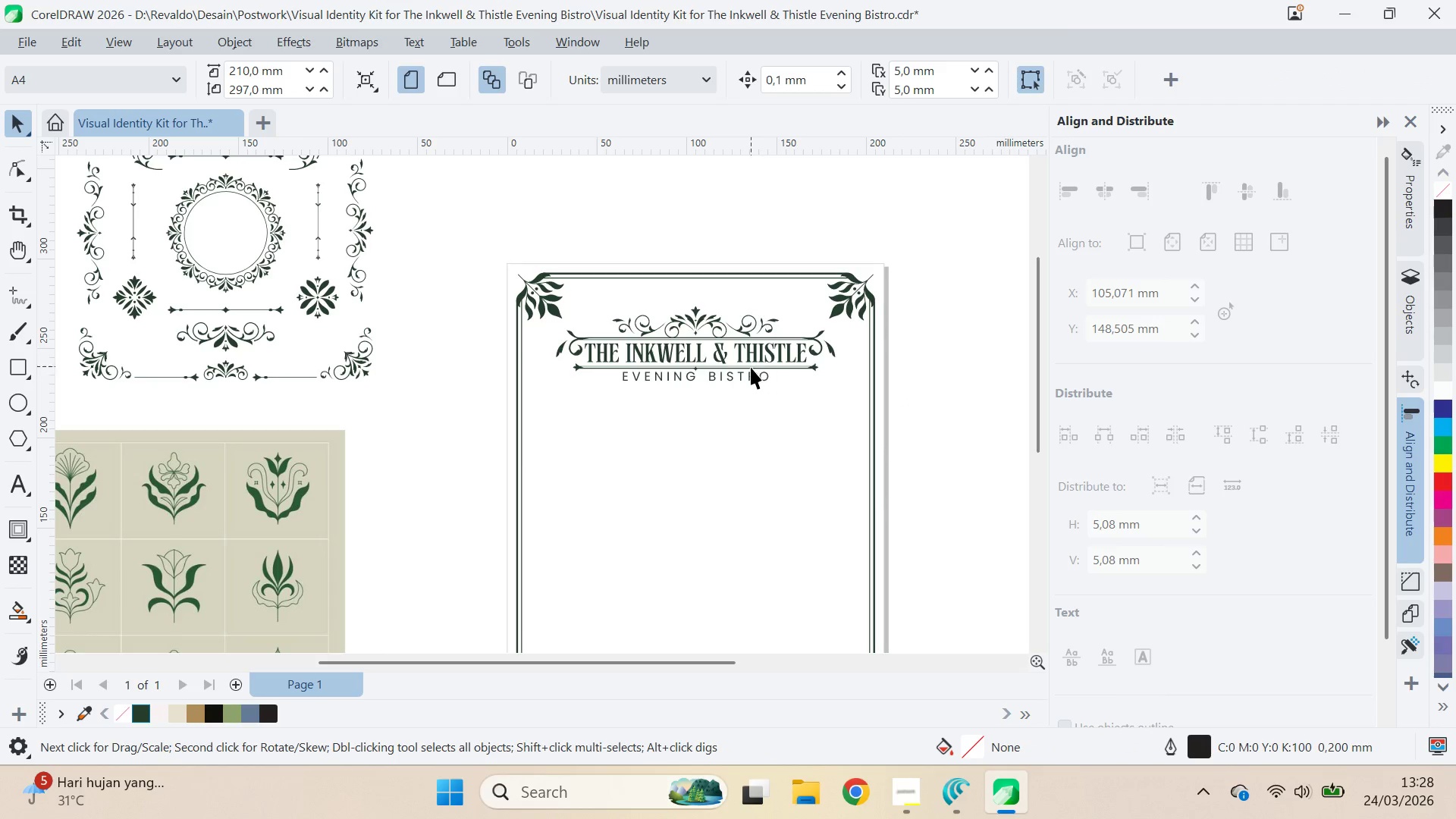 
left_click([744, 378])
 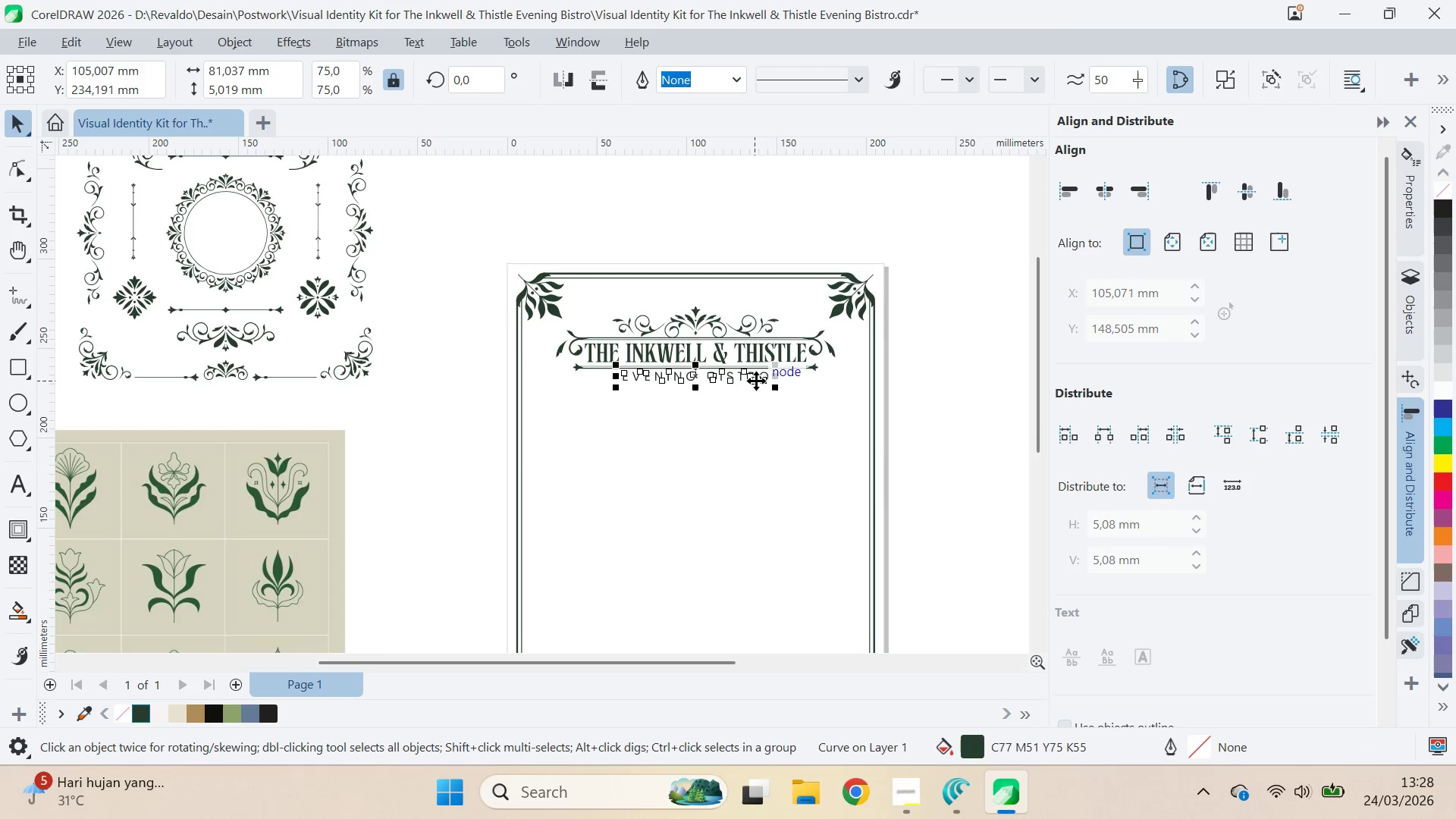 
key(Delete)
 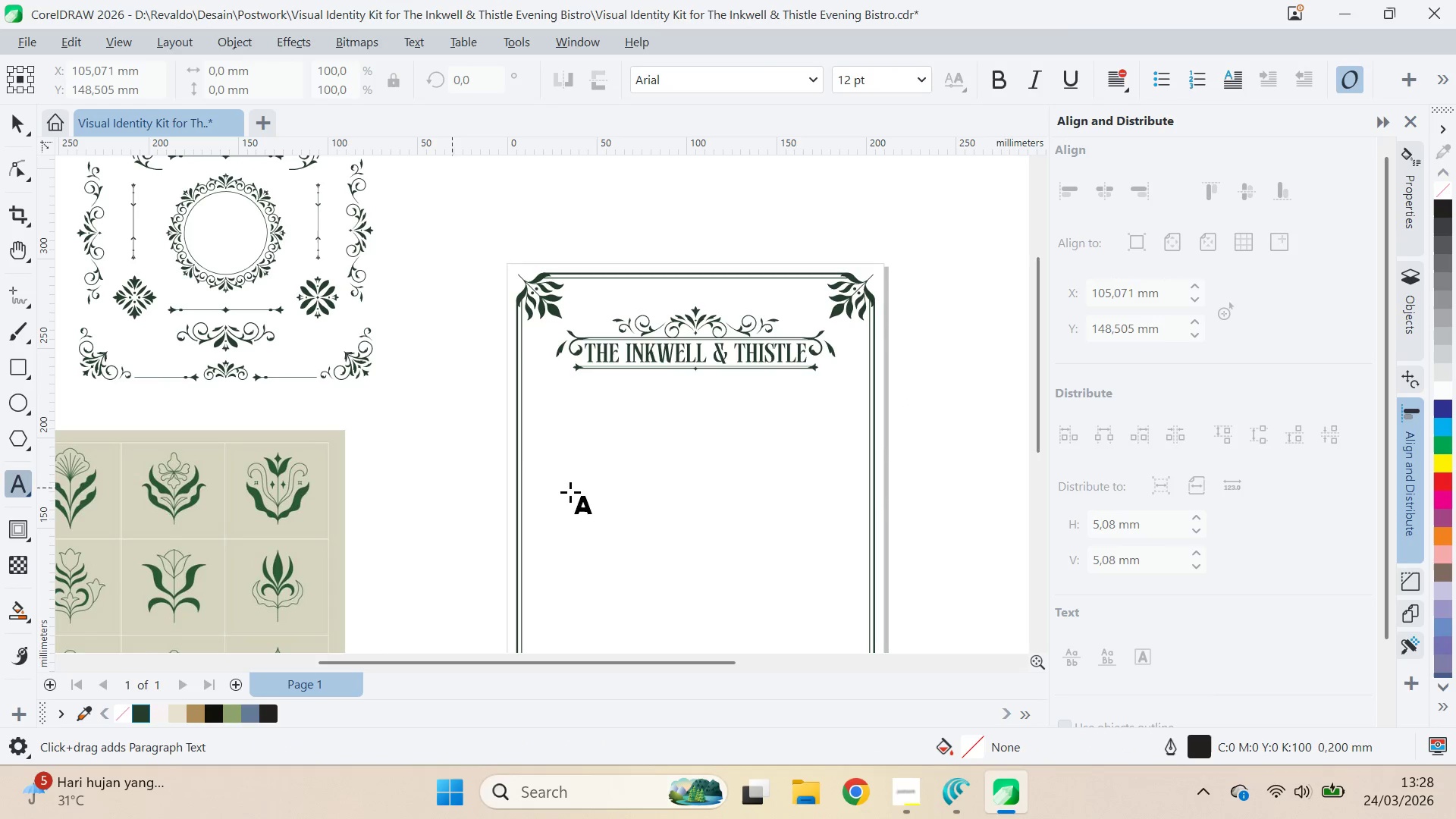 
type(EVENING BISTRO)
 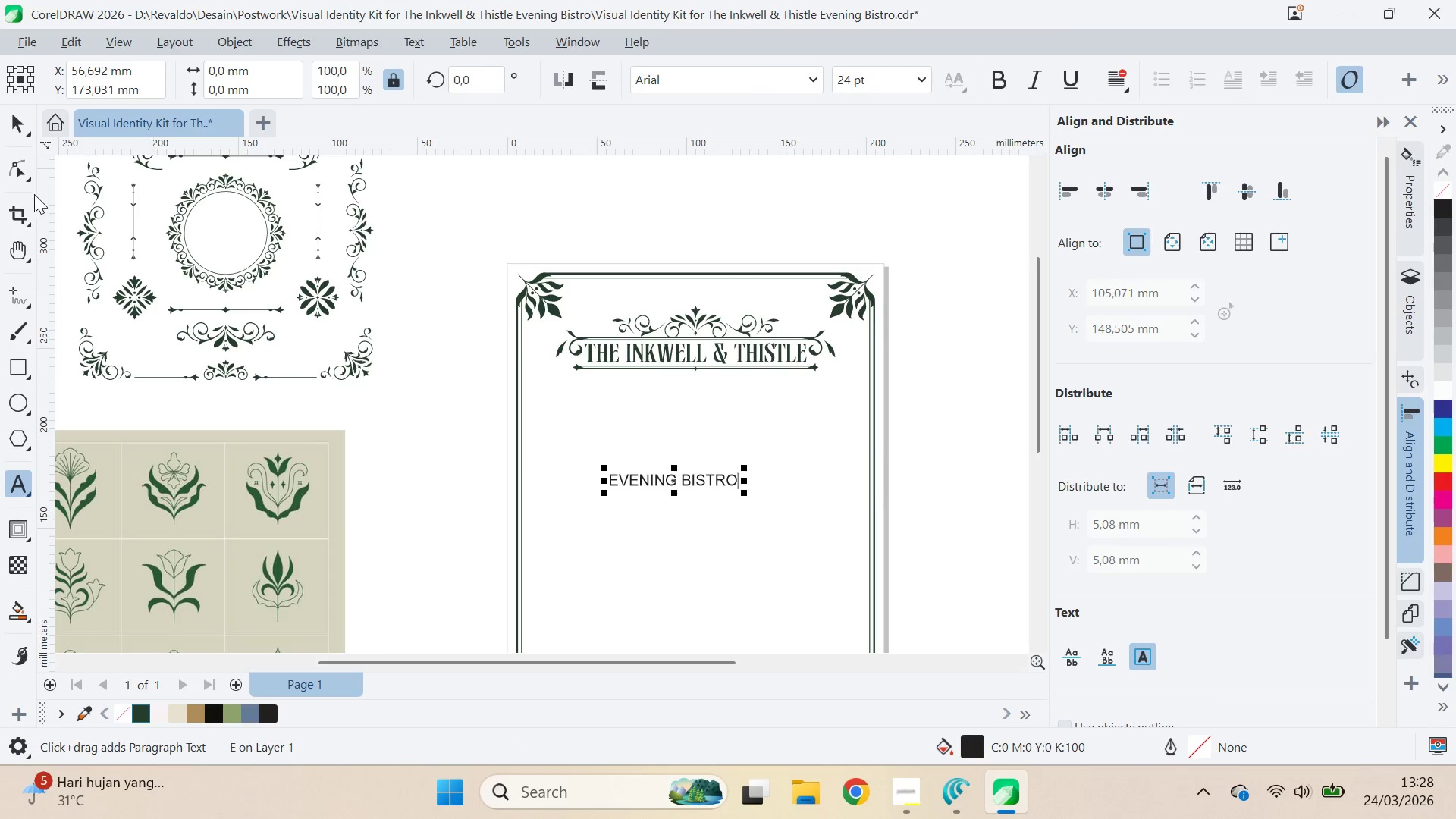 
left_click([9, 119])
 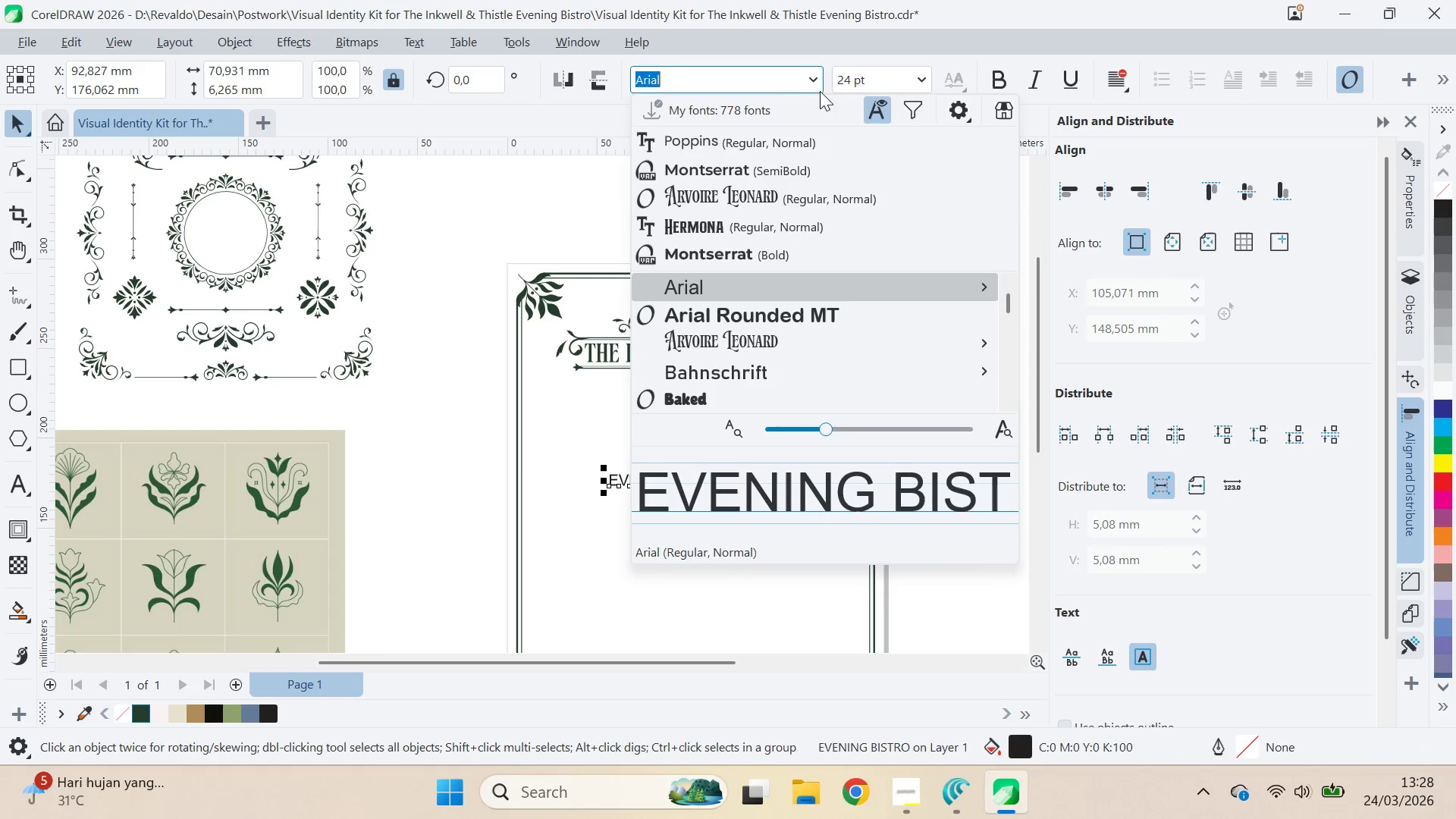 
left_click([828, 135])
 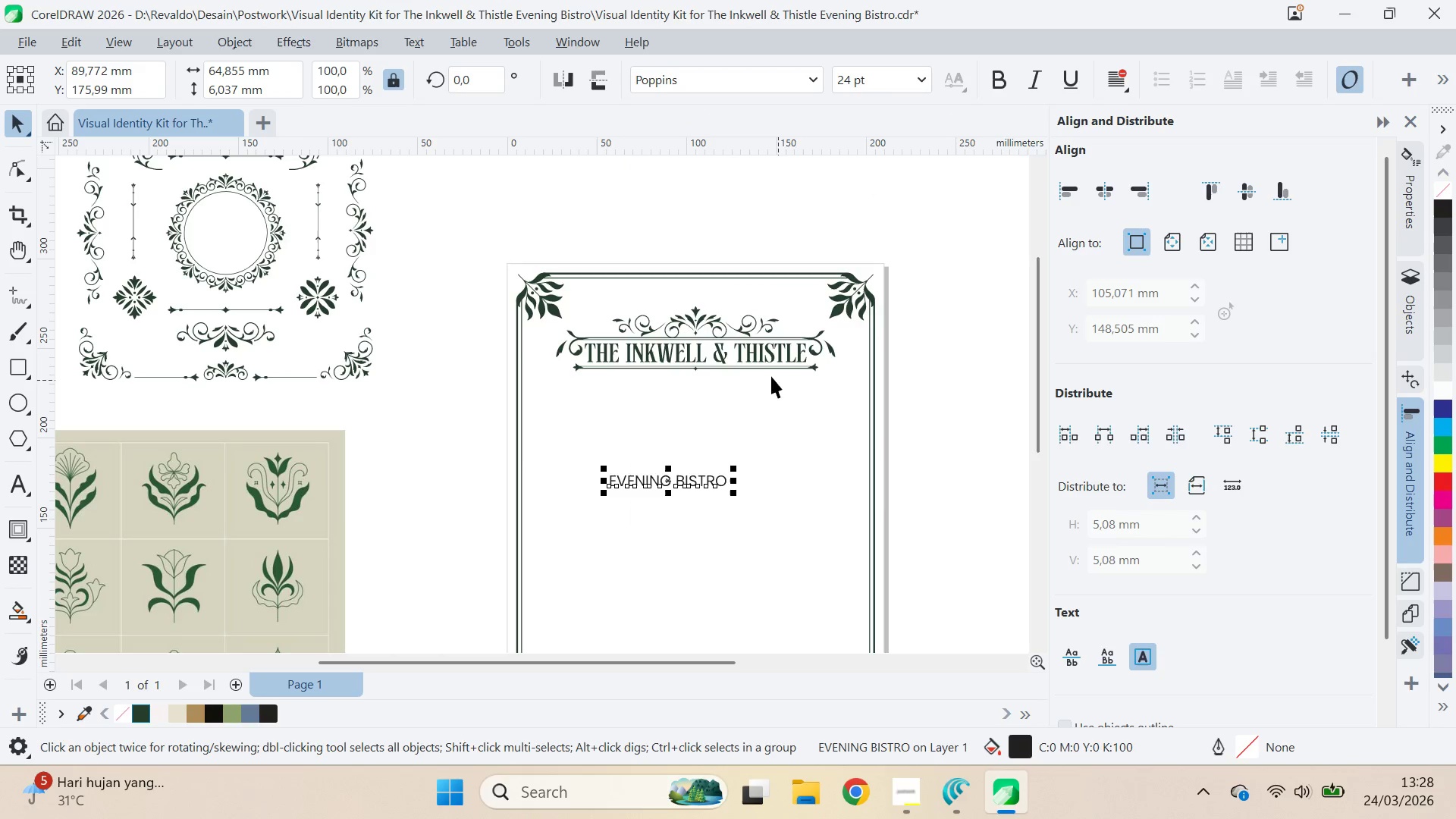 
hold_key(key=ShiftLeft, duration=0.41)
 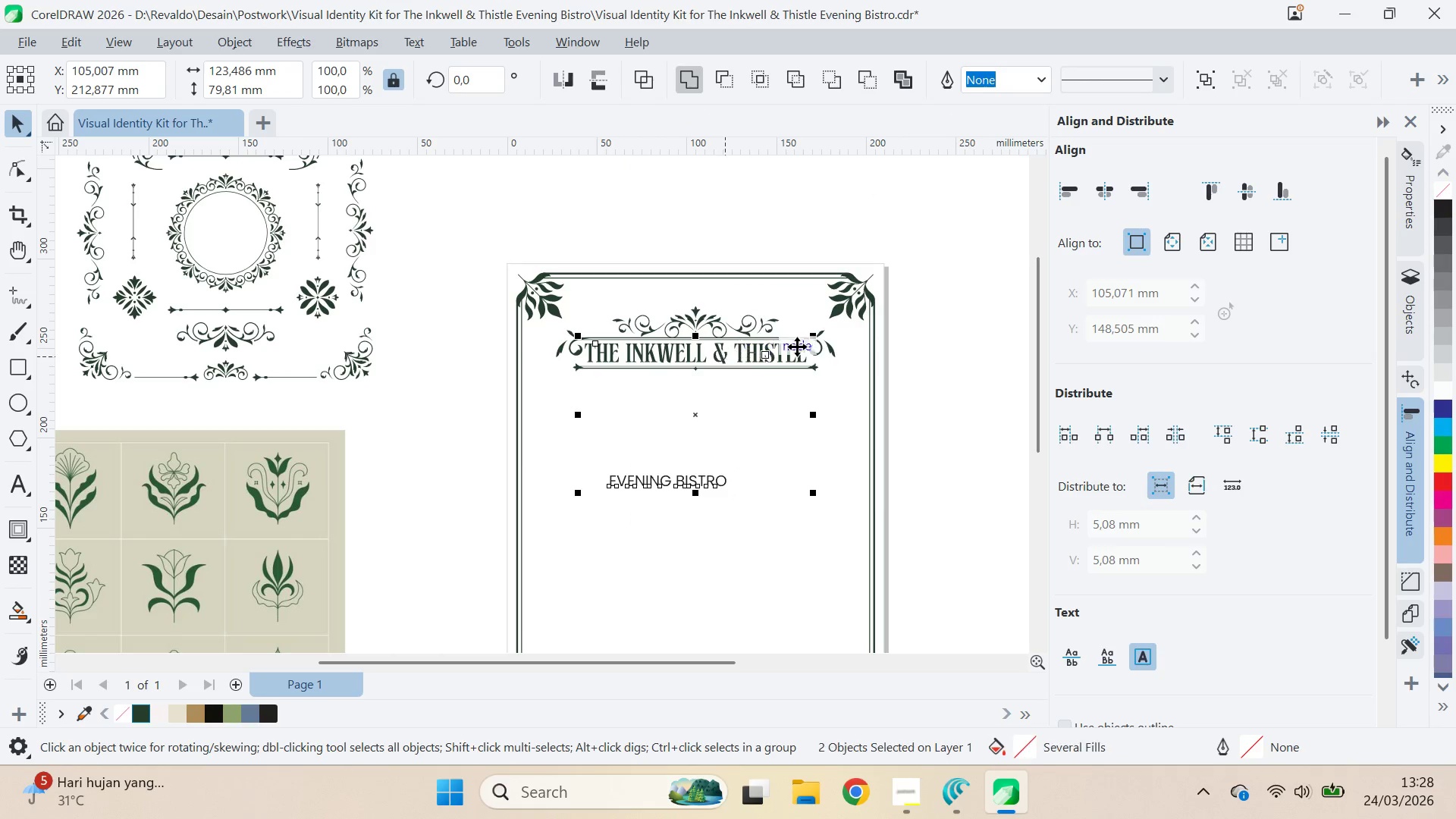 
key(C)
 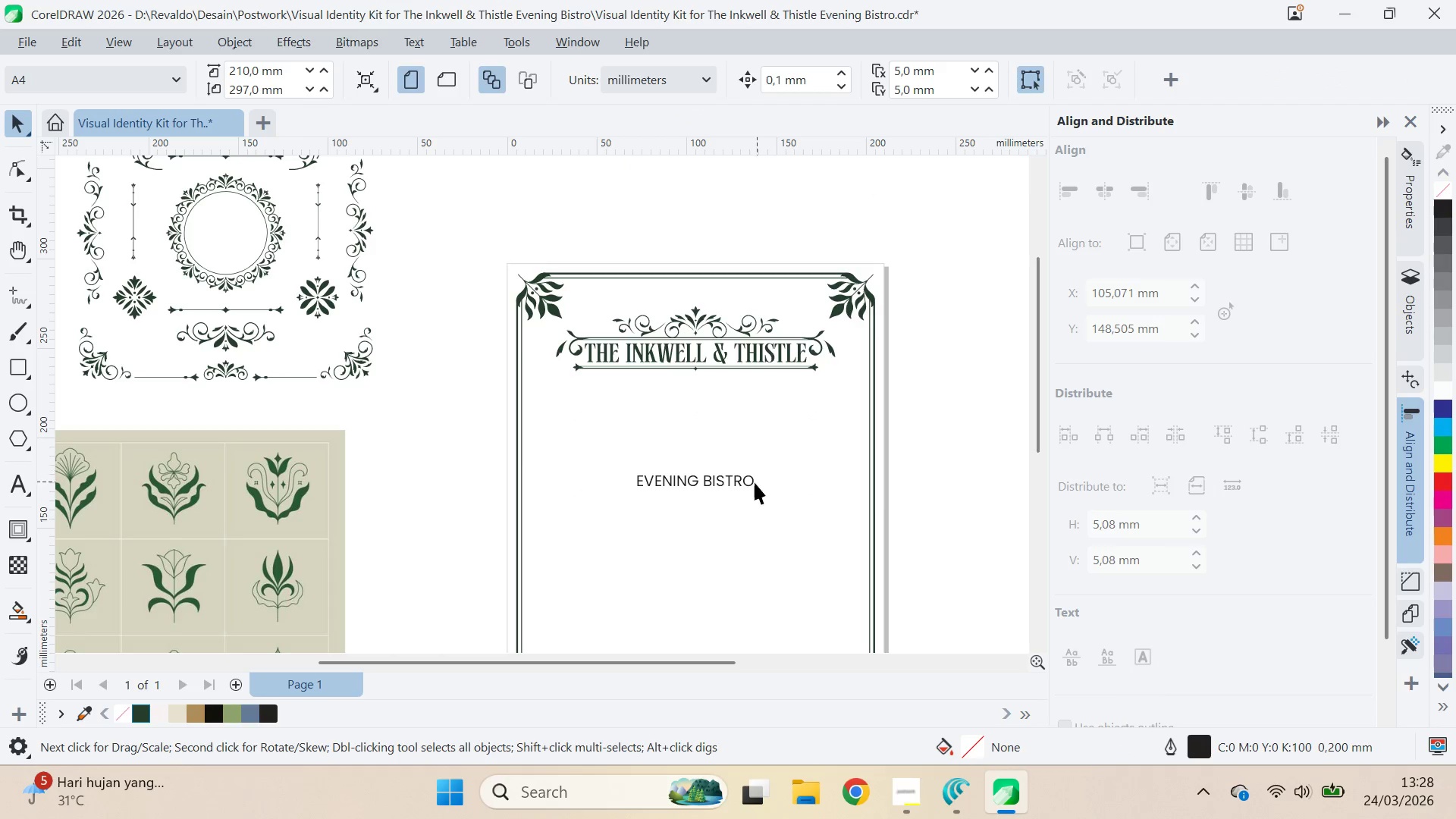 
left_click_drag(start_coordinate=[744, 485], to_coordinate=[739, 384])
 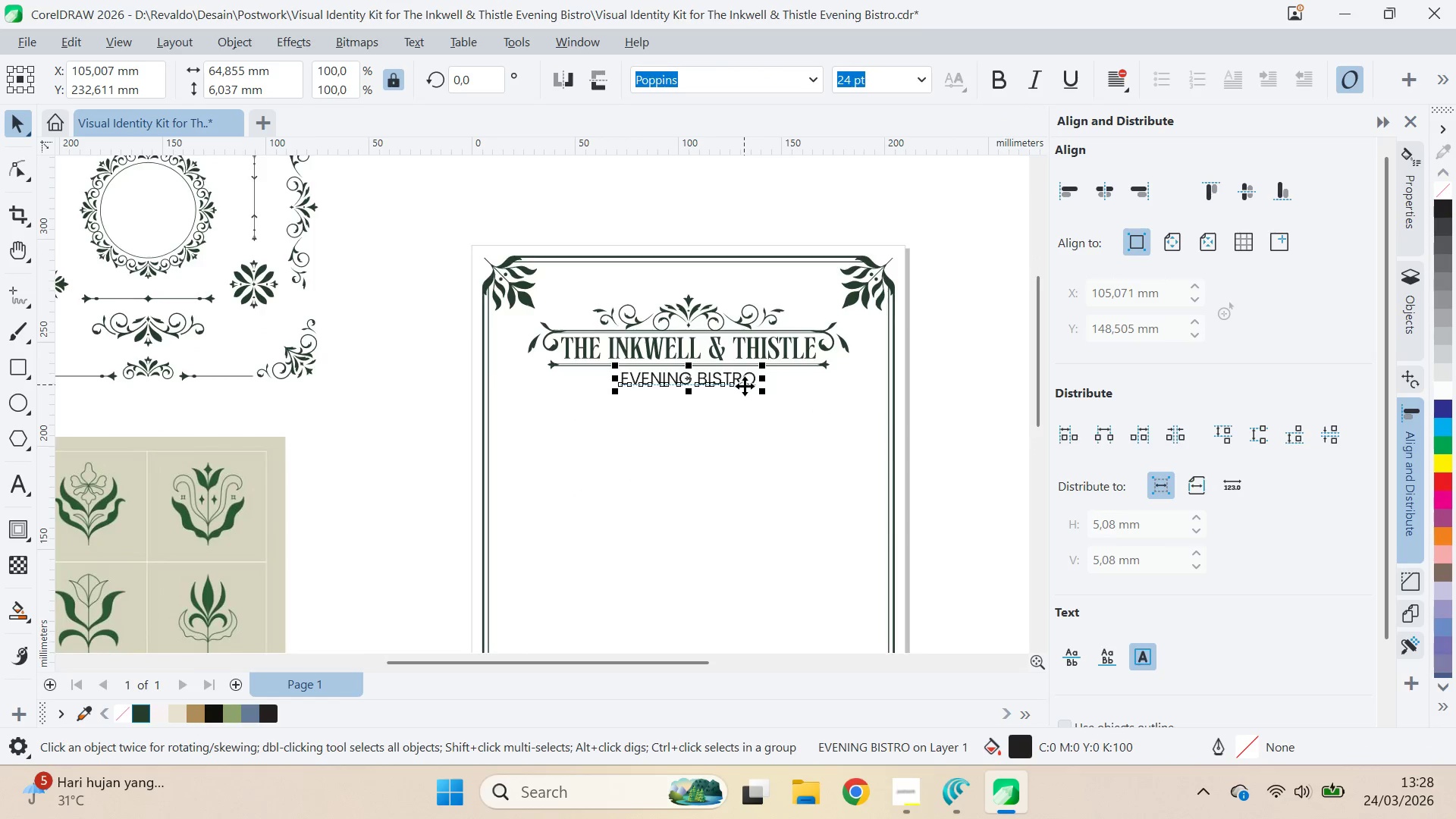 
hold_key(key=ShiftLeft, duration=1.38)
 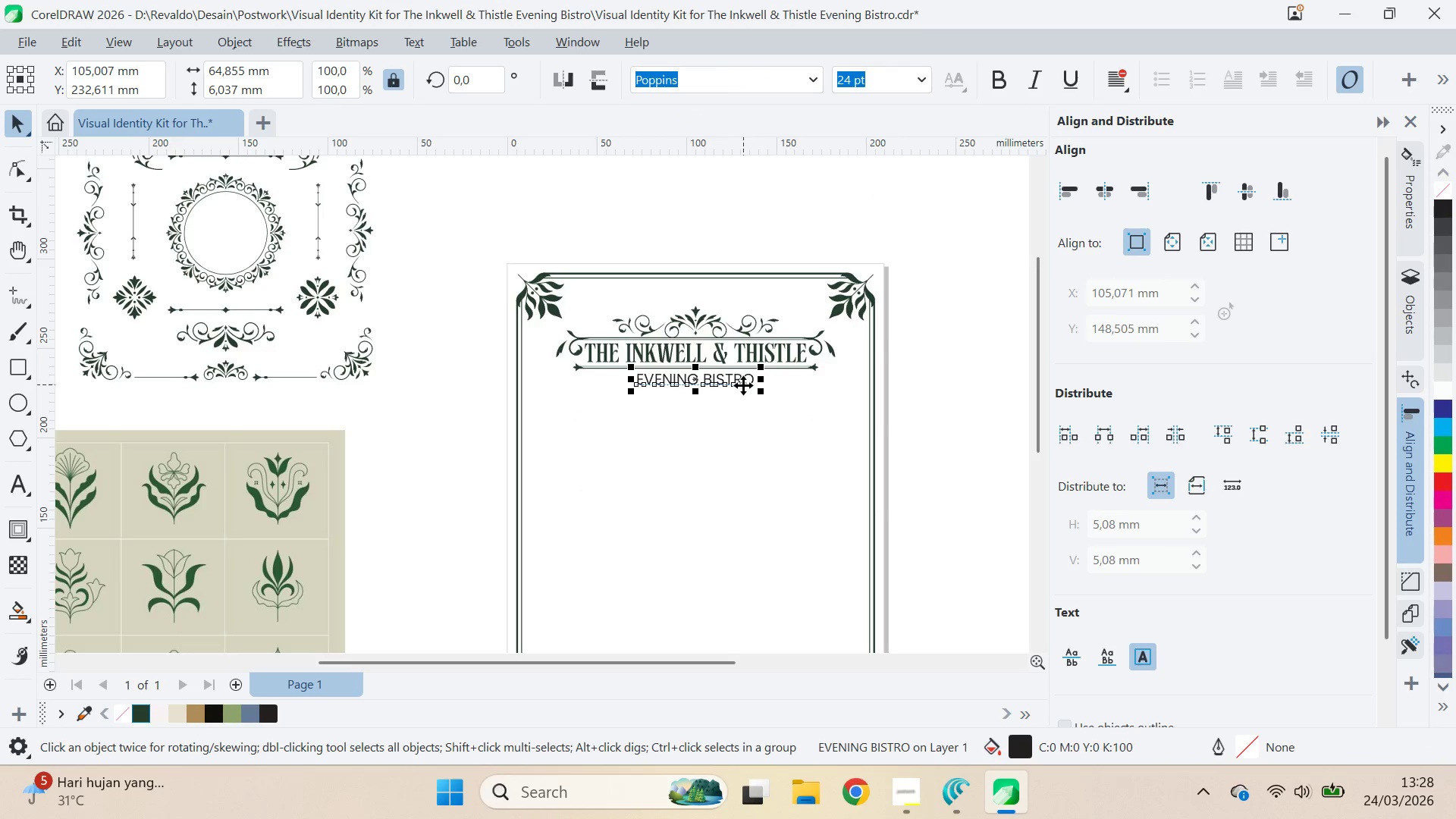 
left_click_drag(start_coordinate=[766, 394], to_coordinate=[725, 389])
 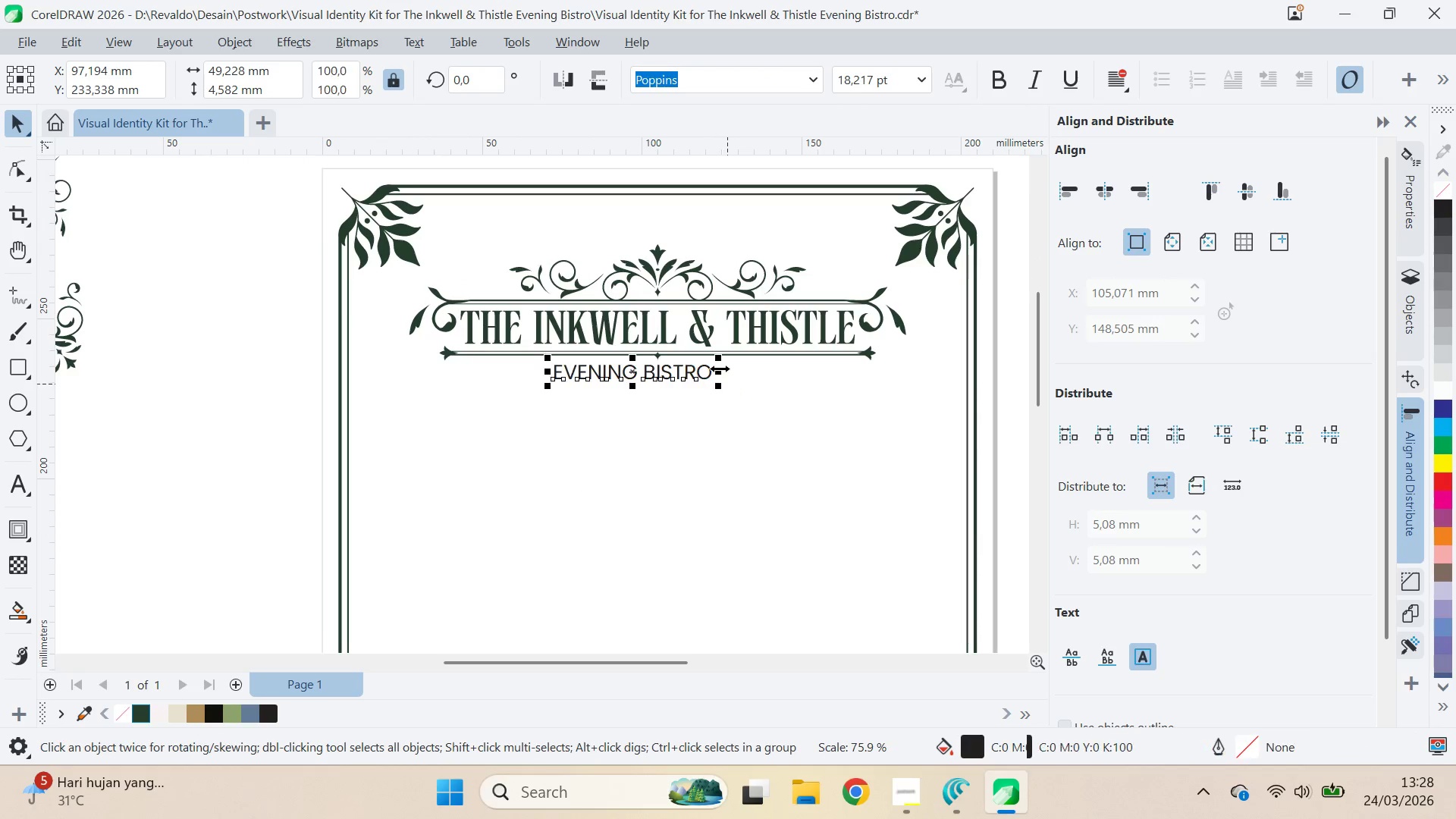 
scroll: coordinate [747, 386], scroll_direction: up, amount: 4.0
 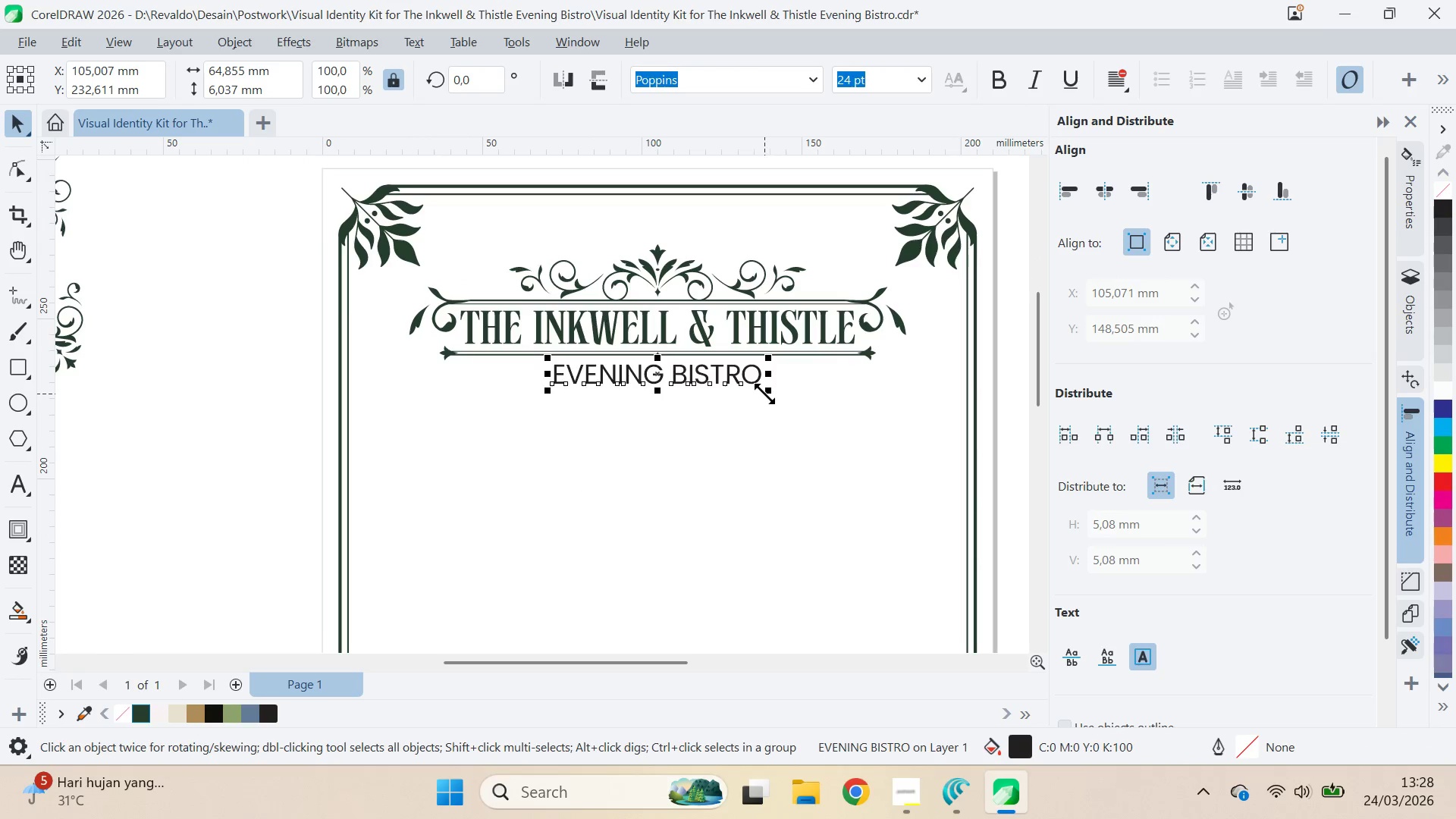 
hold_key(key=ShiftLeft, duration=0.56)
left_click([705, 339])
 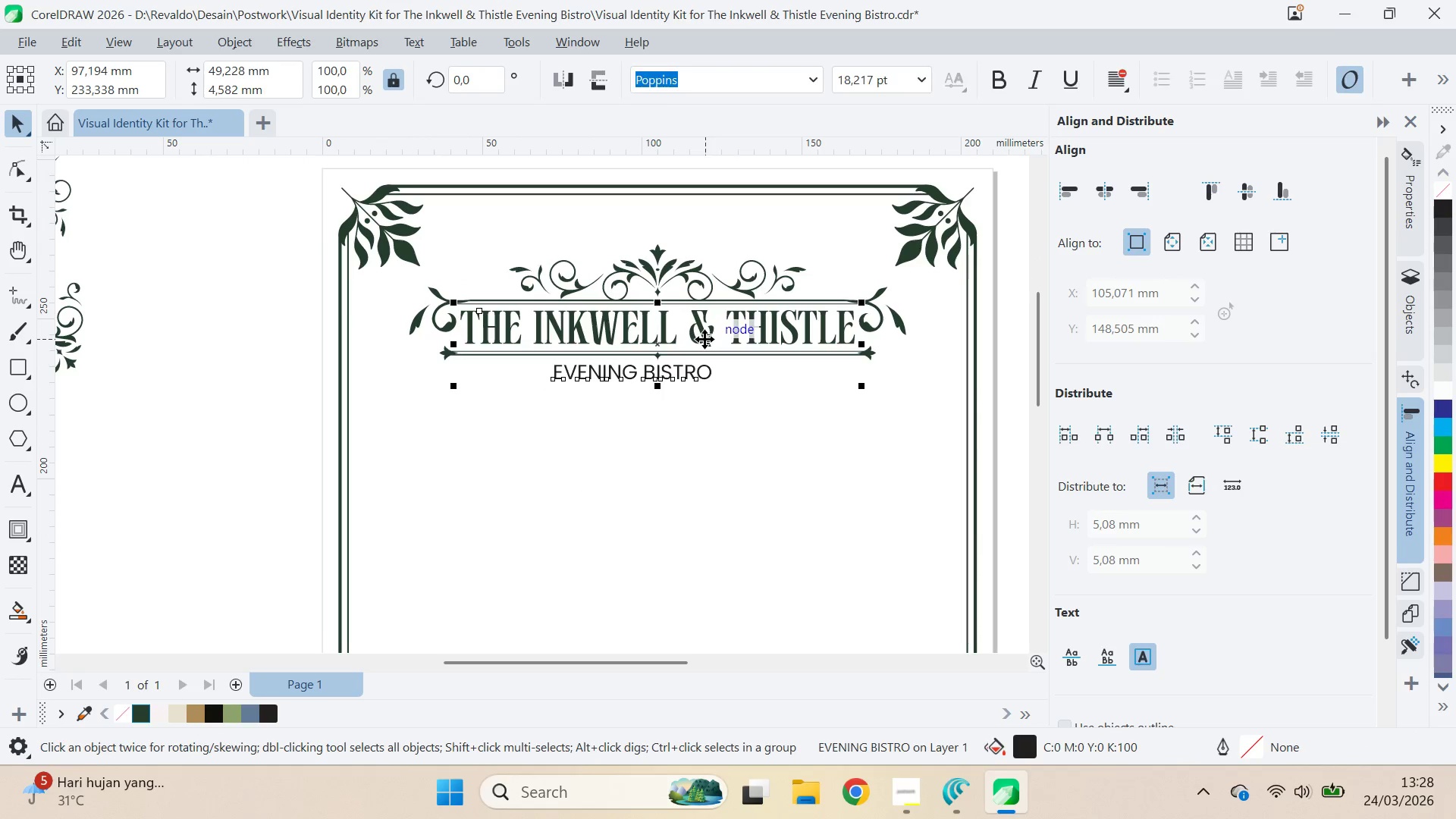 
hold_key(key=ShiftLeft, duration=5.78)
 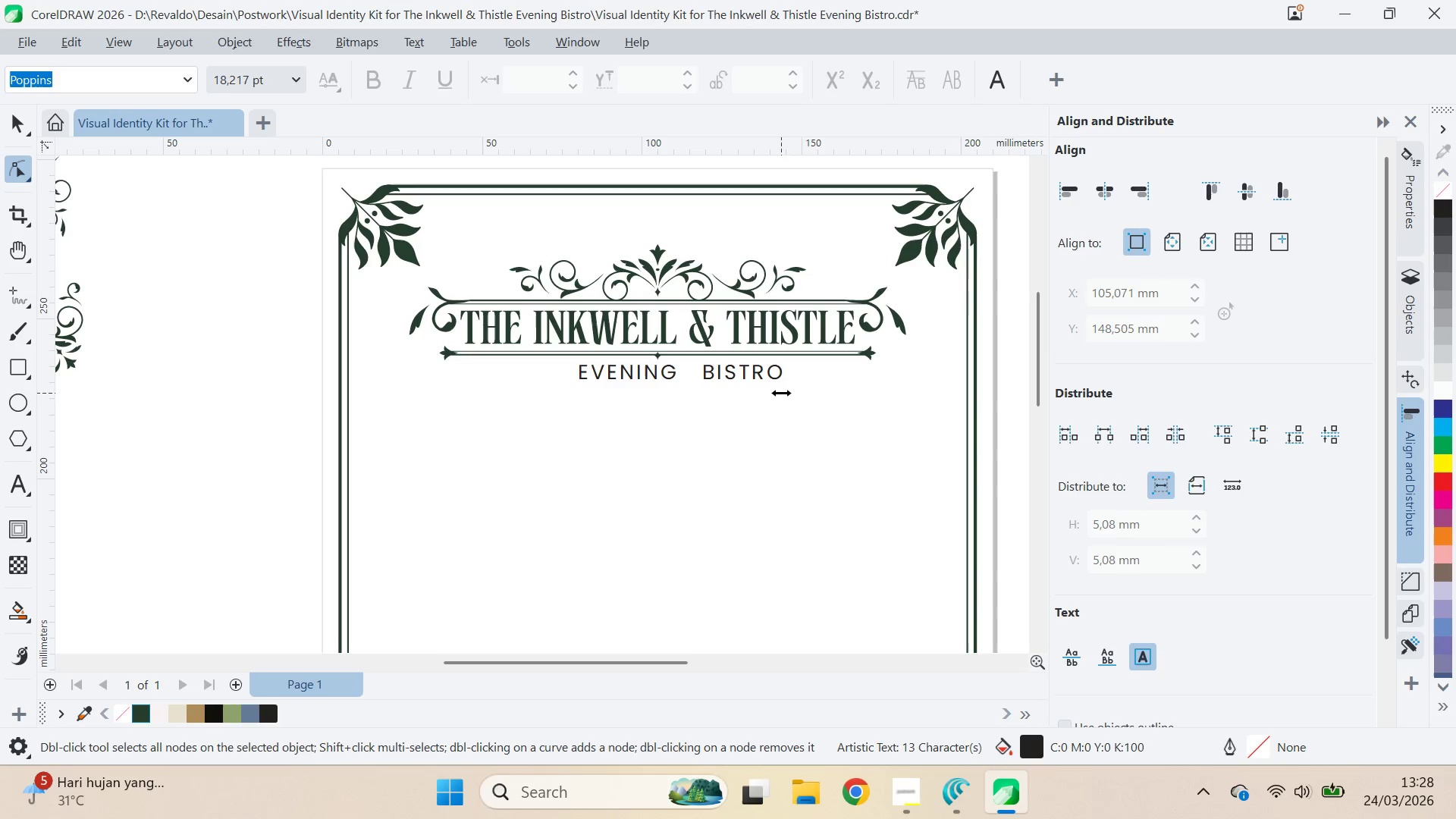 
type(CA)
 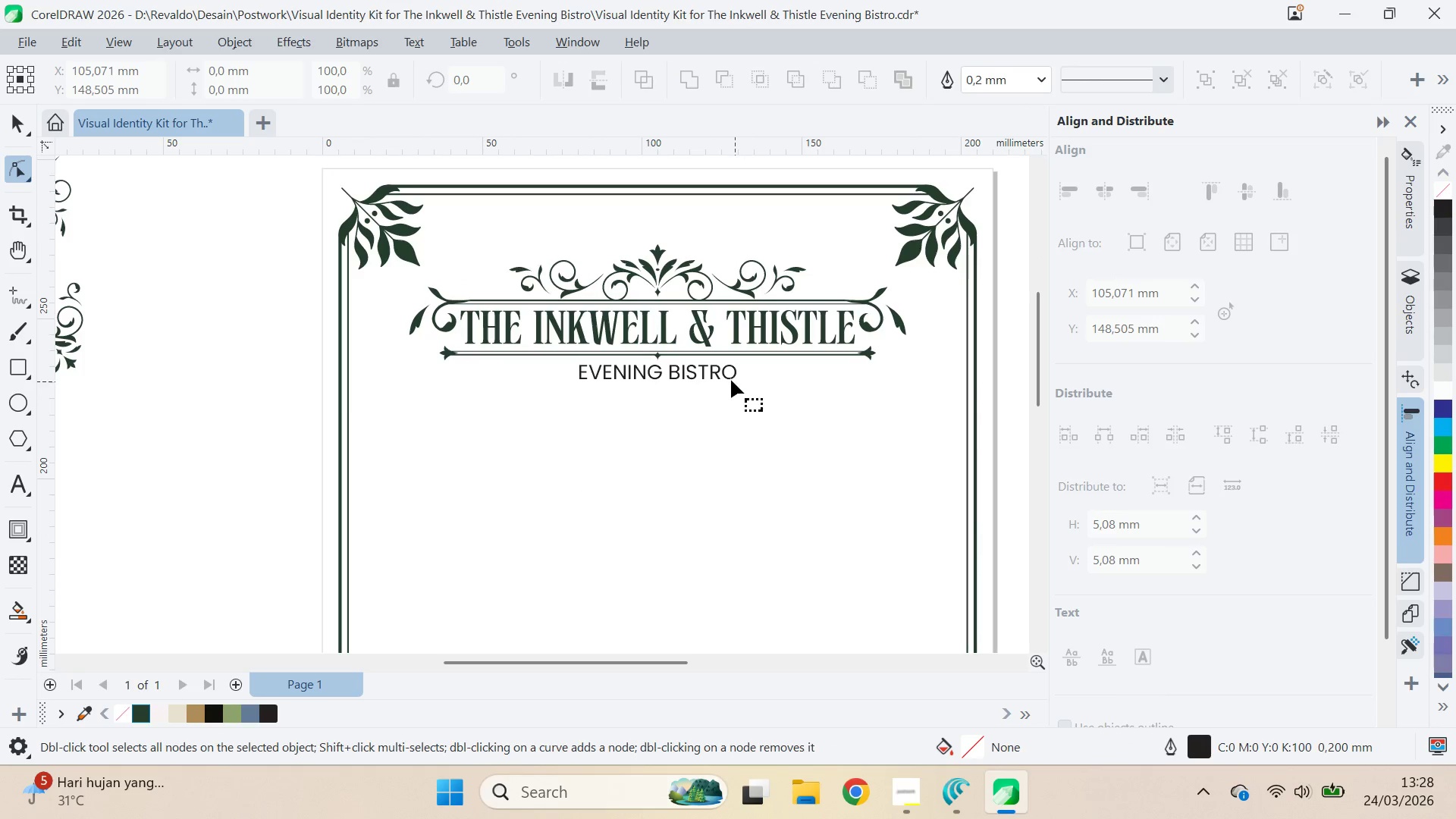 
left_click([731, 379])
 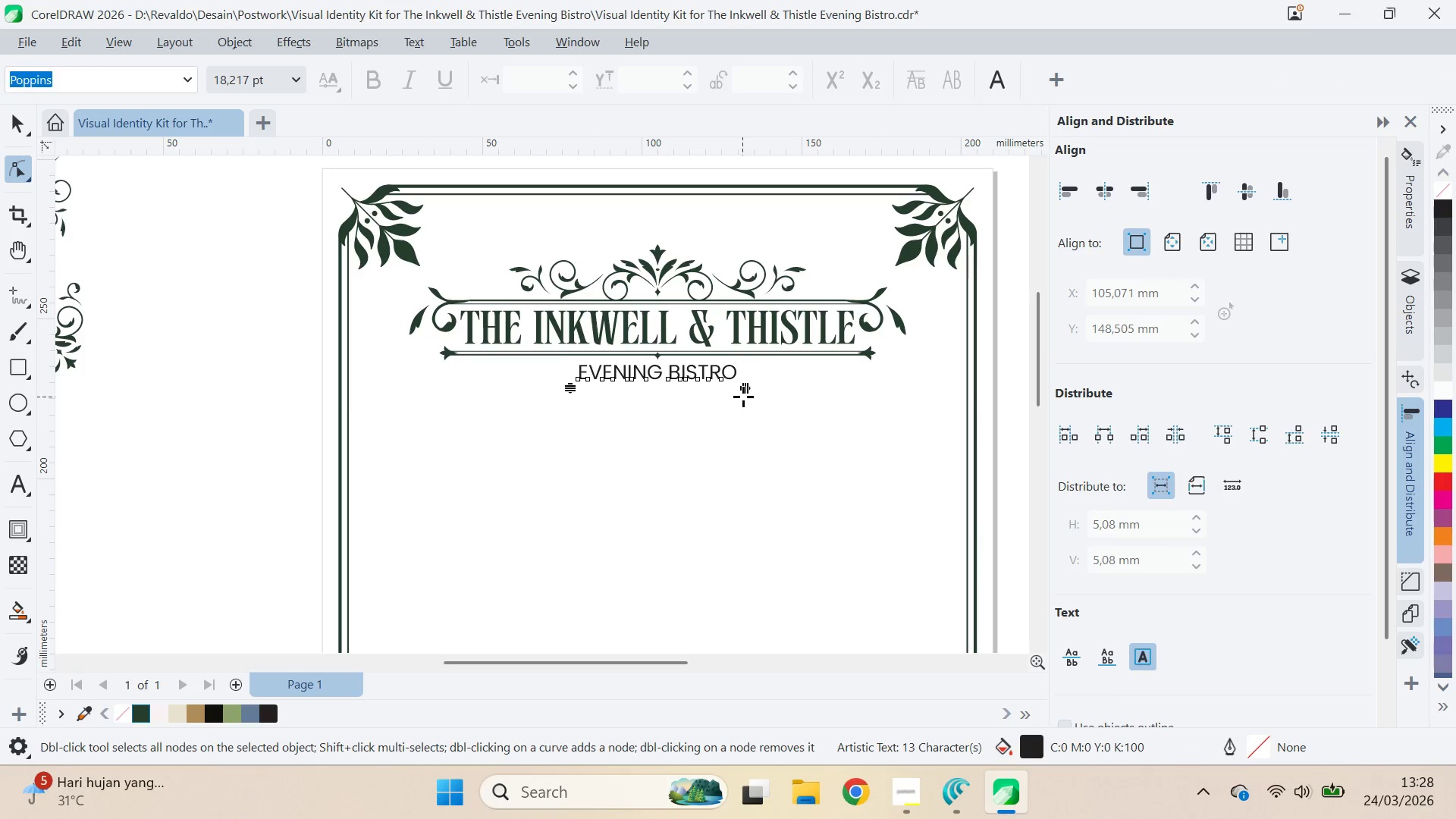 
left_click_drag(start_coordinate=[749, 396], to_coordinate=[767, 406])
 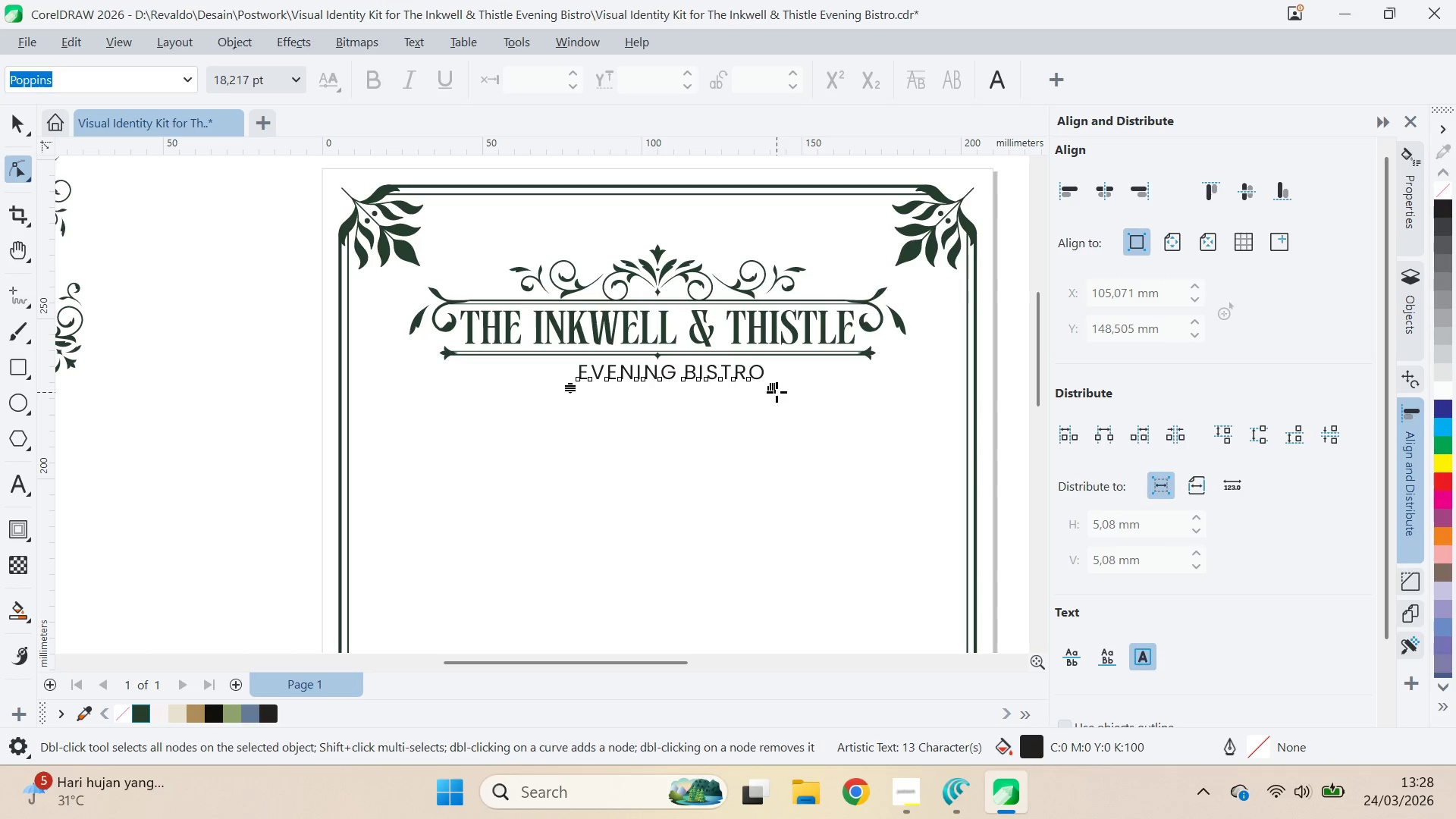 
hold_key(key=ShiftLeft, duration=1.5)
left_click_drag(start_coordinate=[777, 392], to_coordinate=[766, 395])
 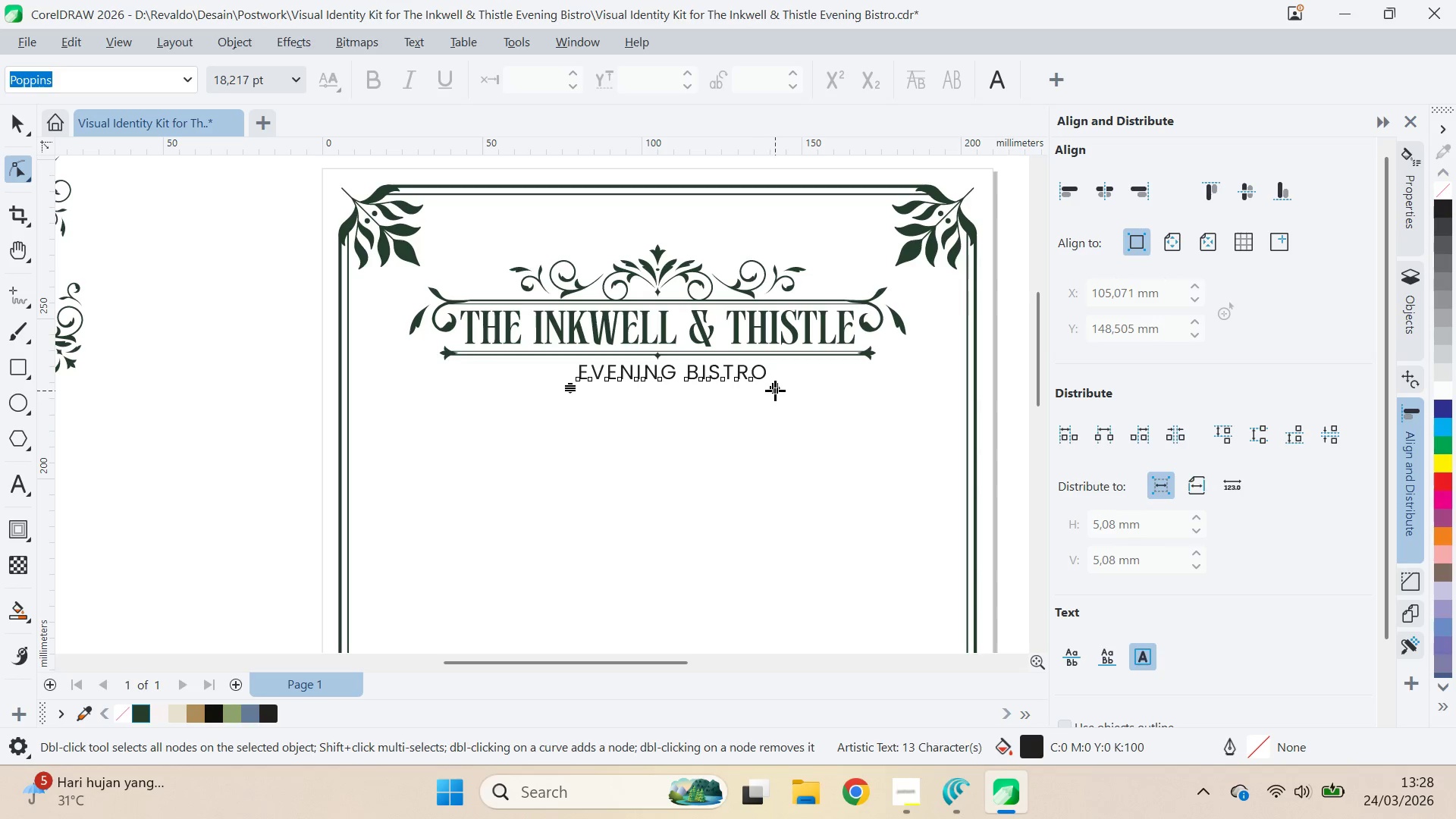 
hold_key(key=ShiftLeft, duration=0.67)
 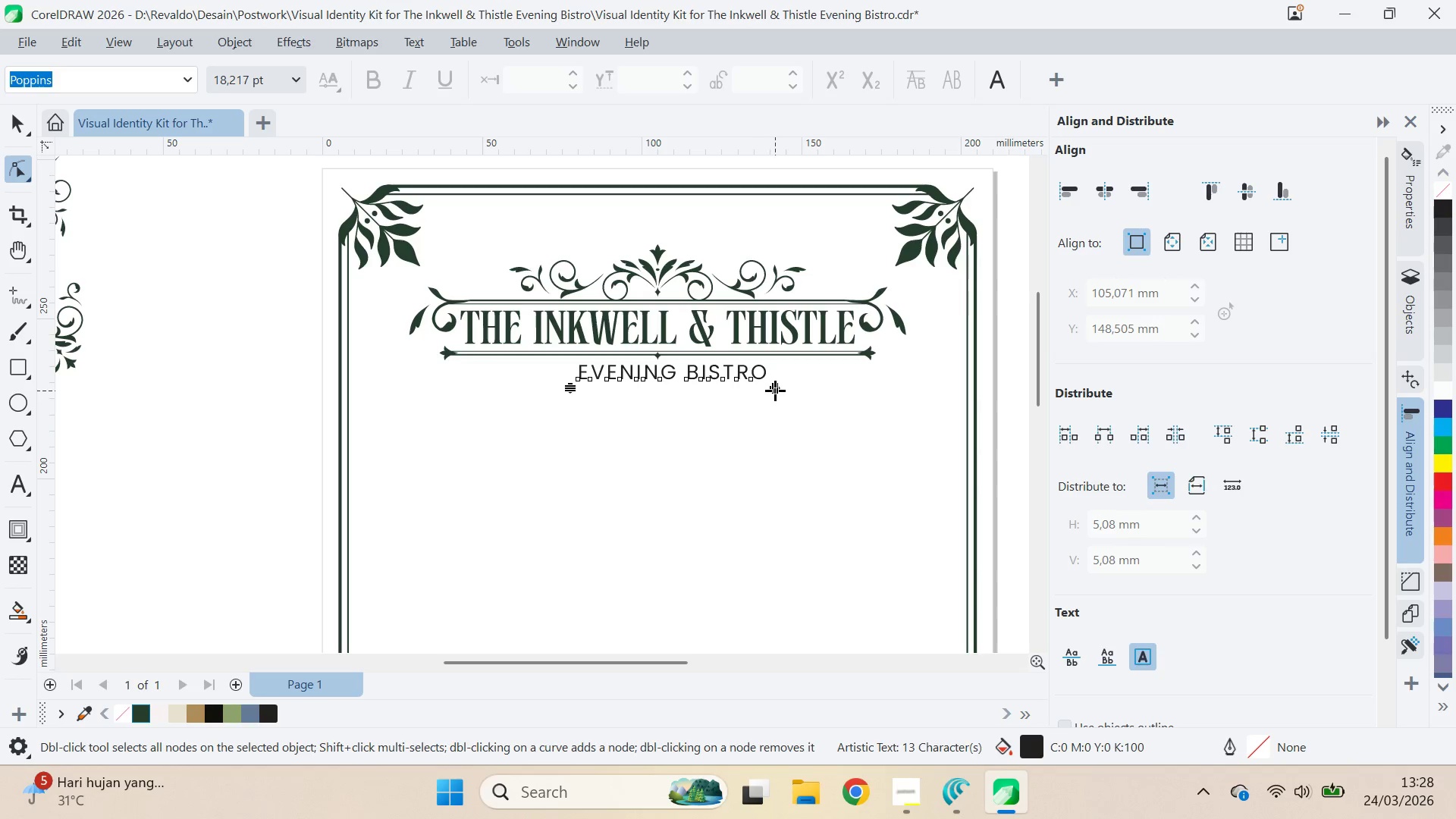 
left_click_drag(start_coordinate=[775, 391], to_coordinate=[784, 391])
 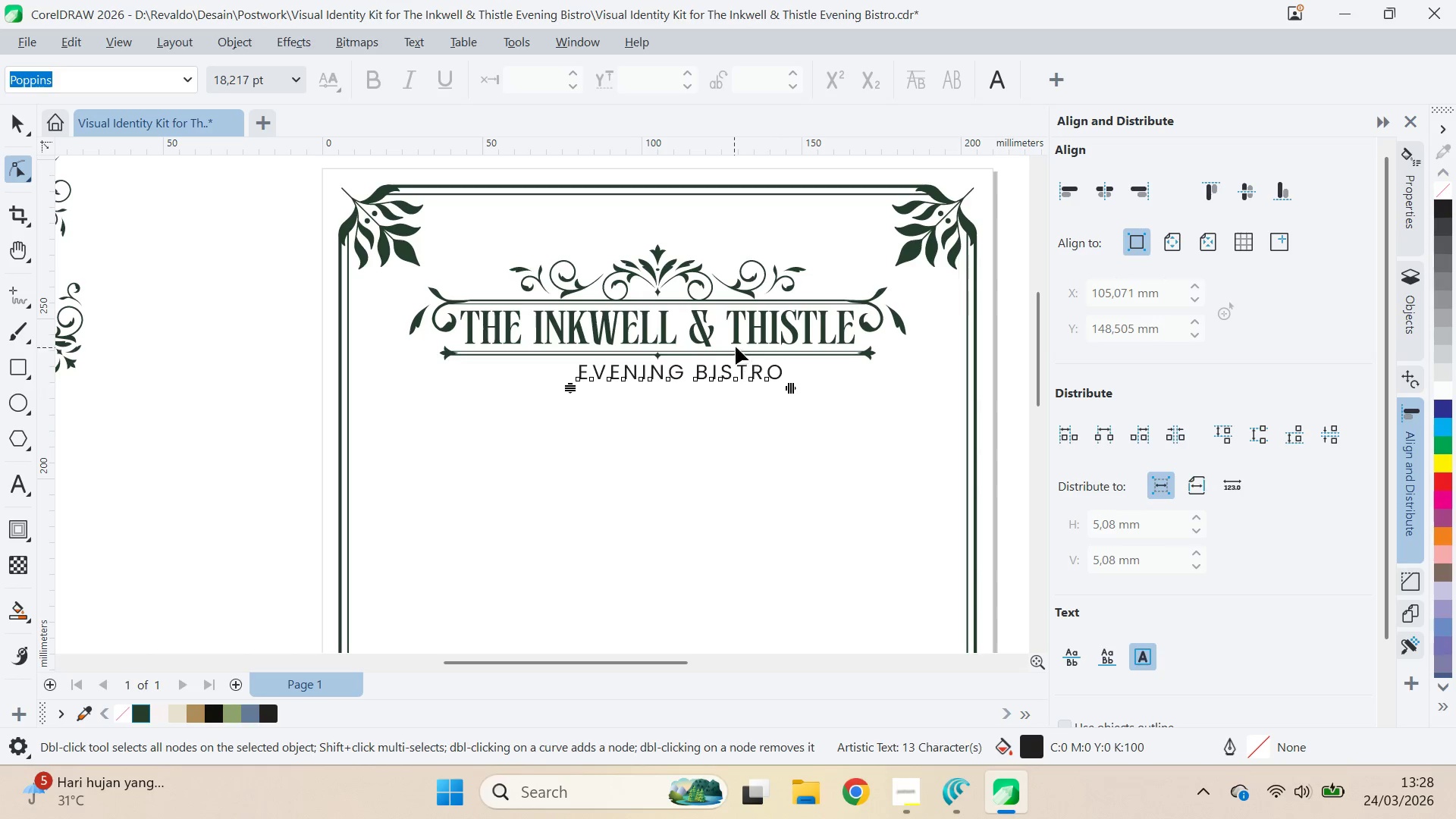 
key(V)
 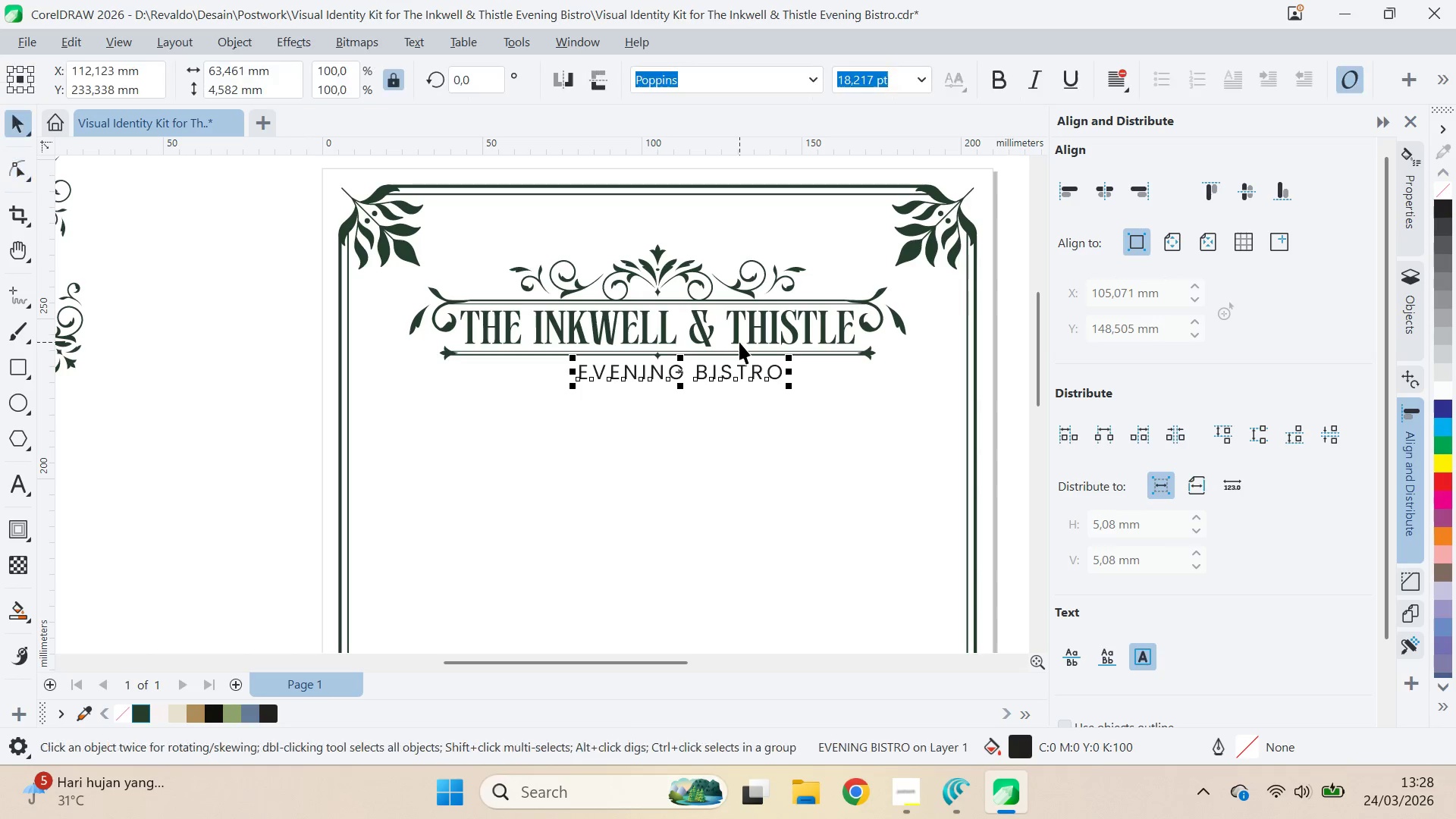 
key(Shift+ShiftLeft)
 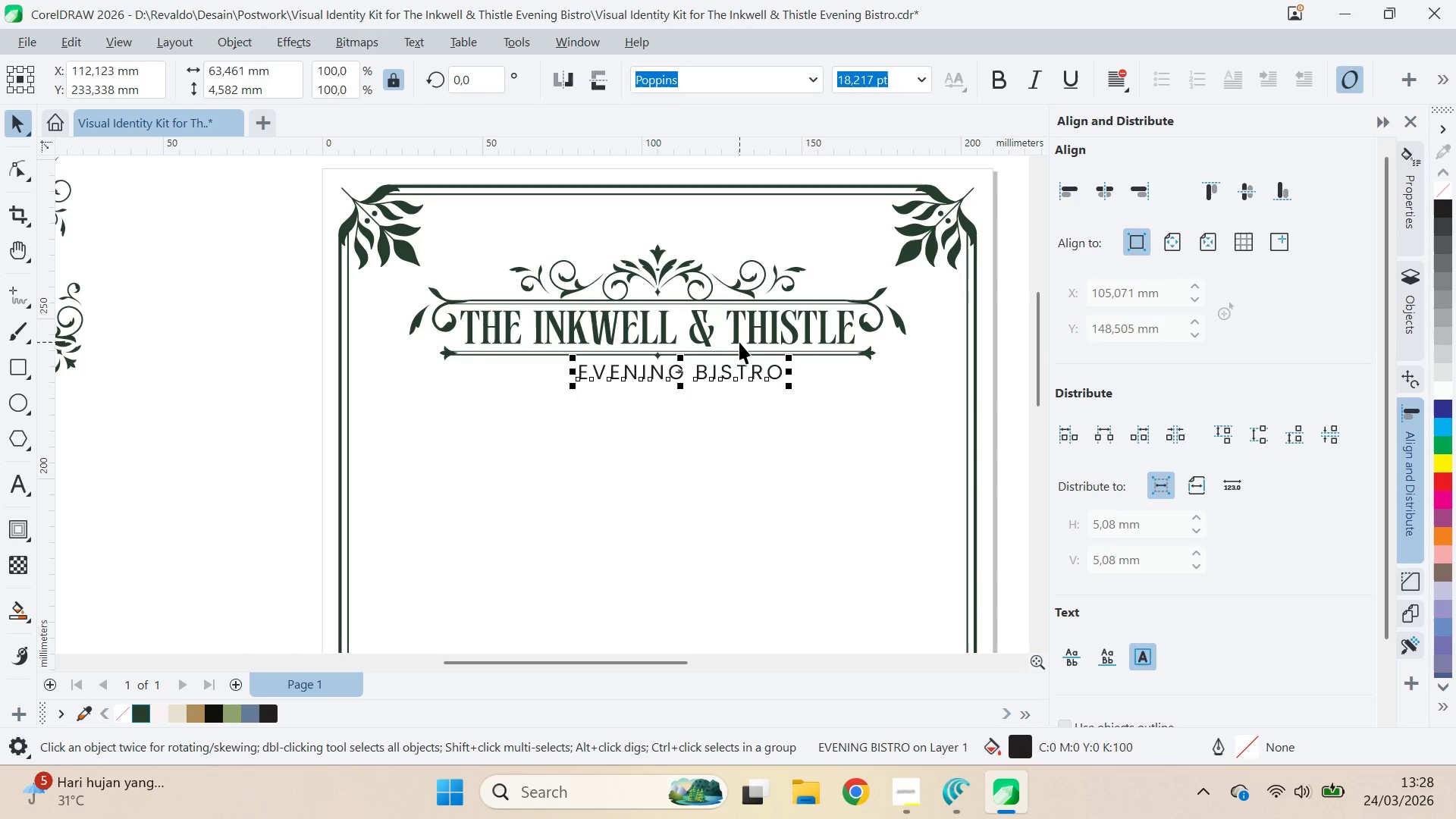 
left_click([739, 342])
 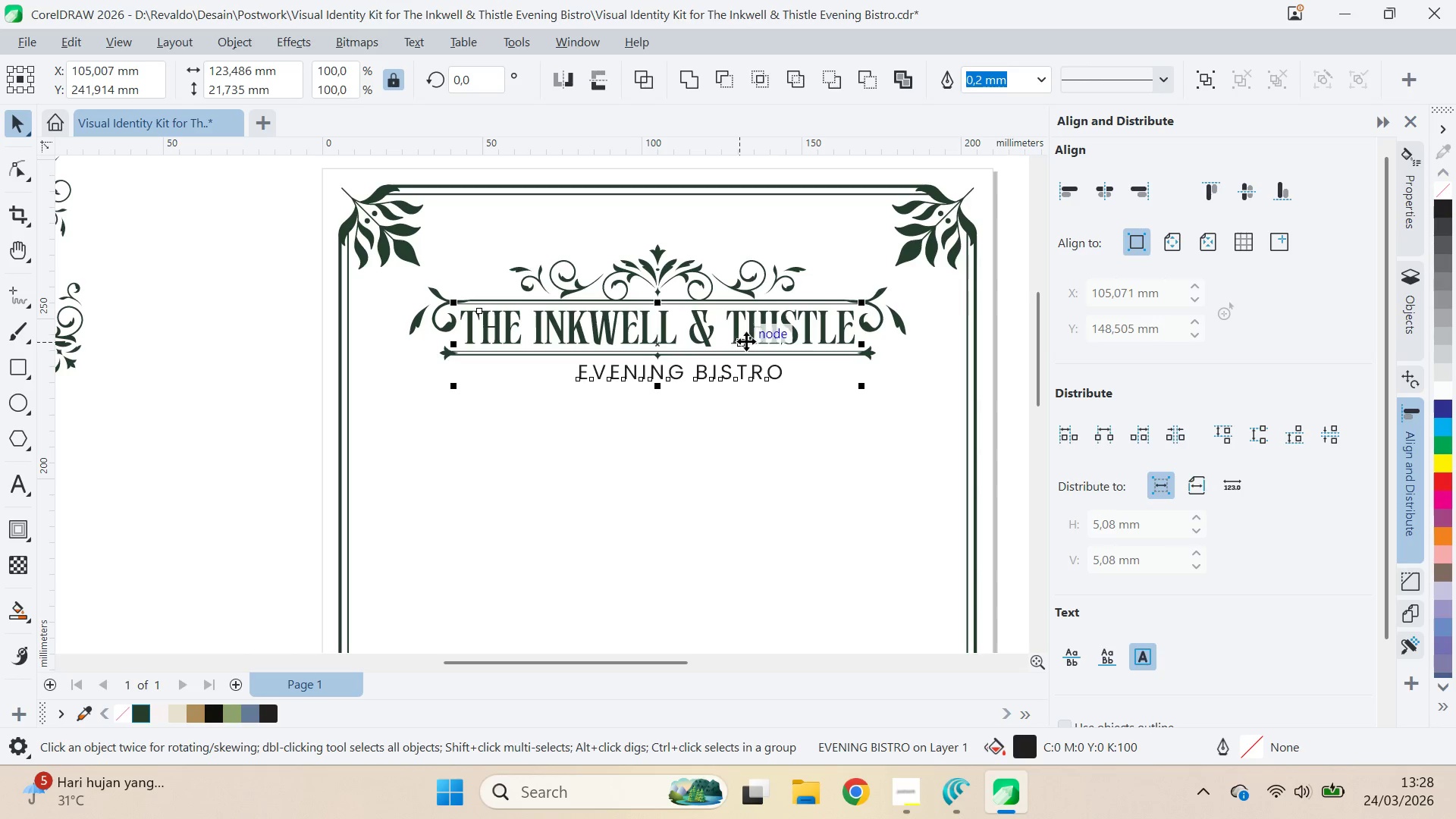 
type(CQV)
 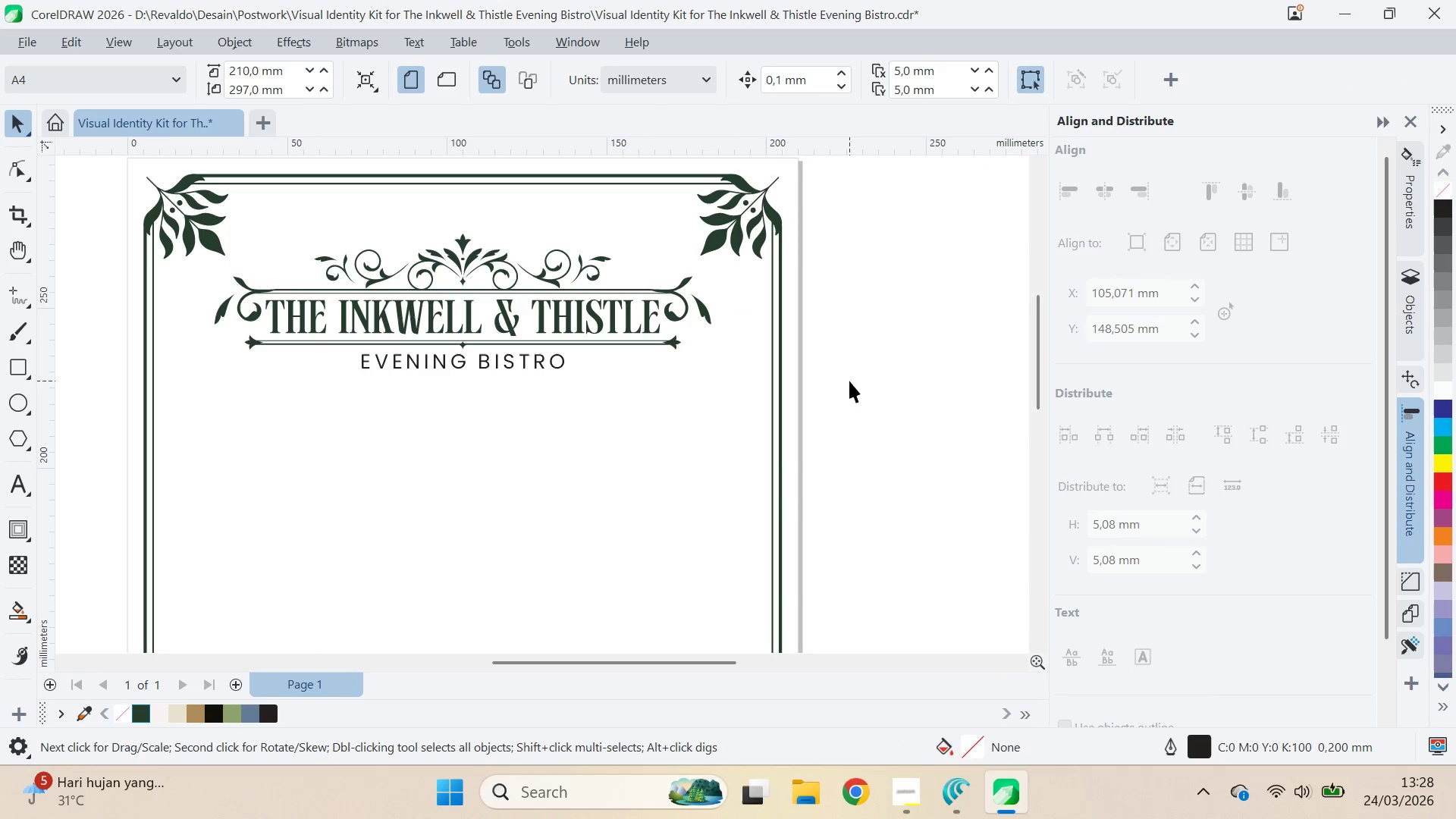 
left_click_drag(start_coordinate=[773, 350], to_coordinate=[578, 340])
 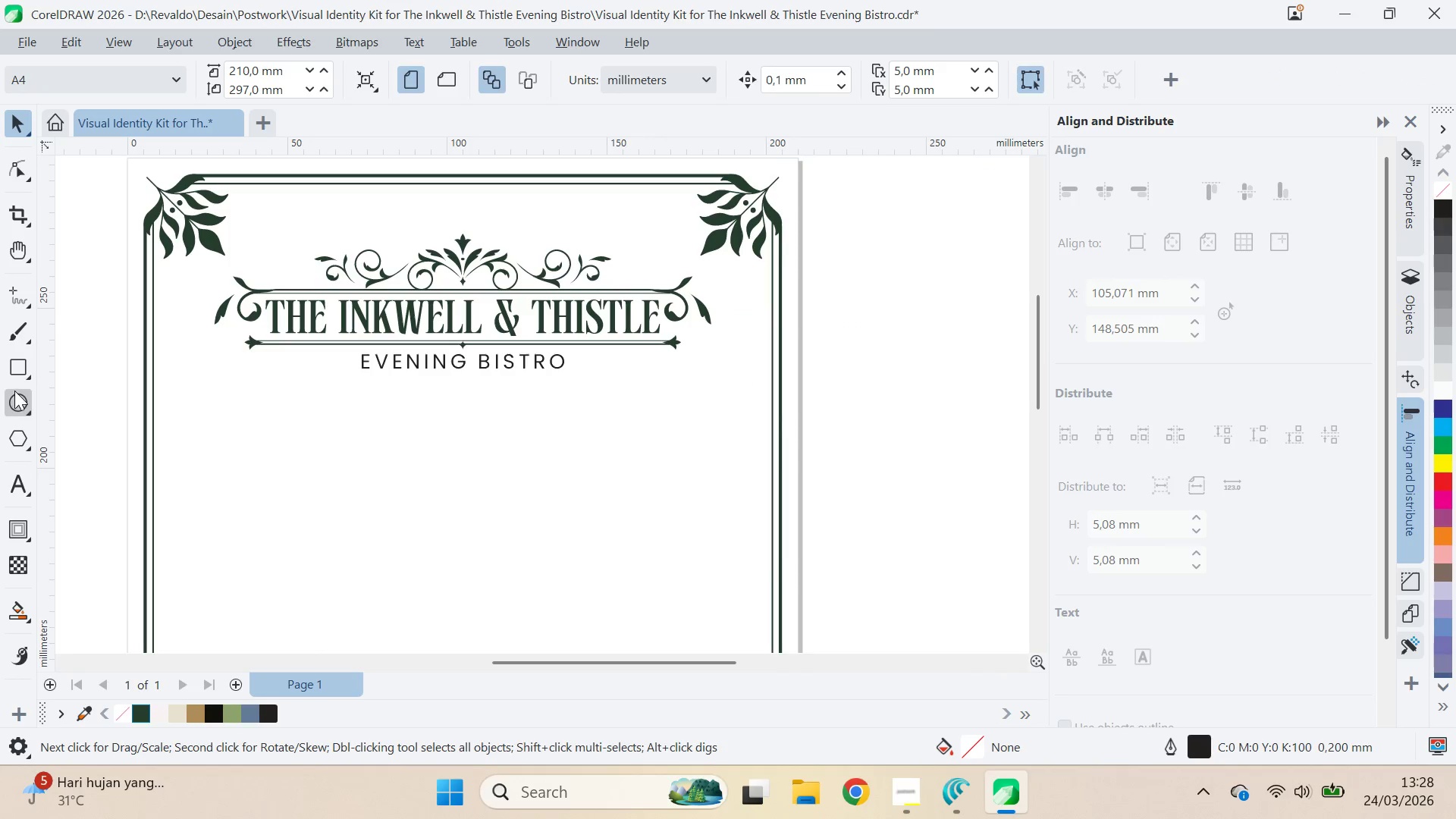 
left_click([17, 305])
 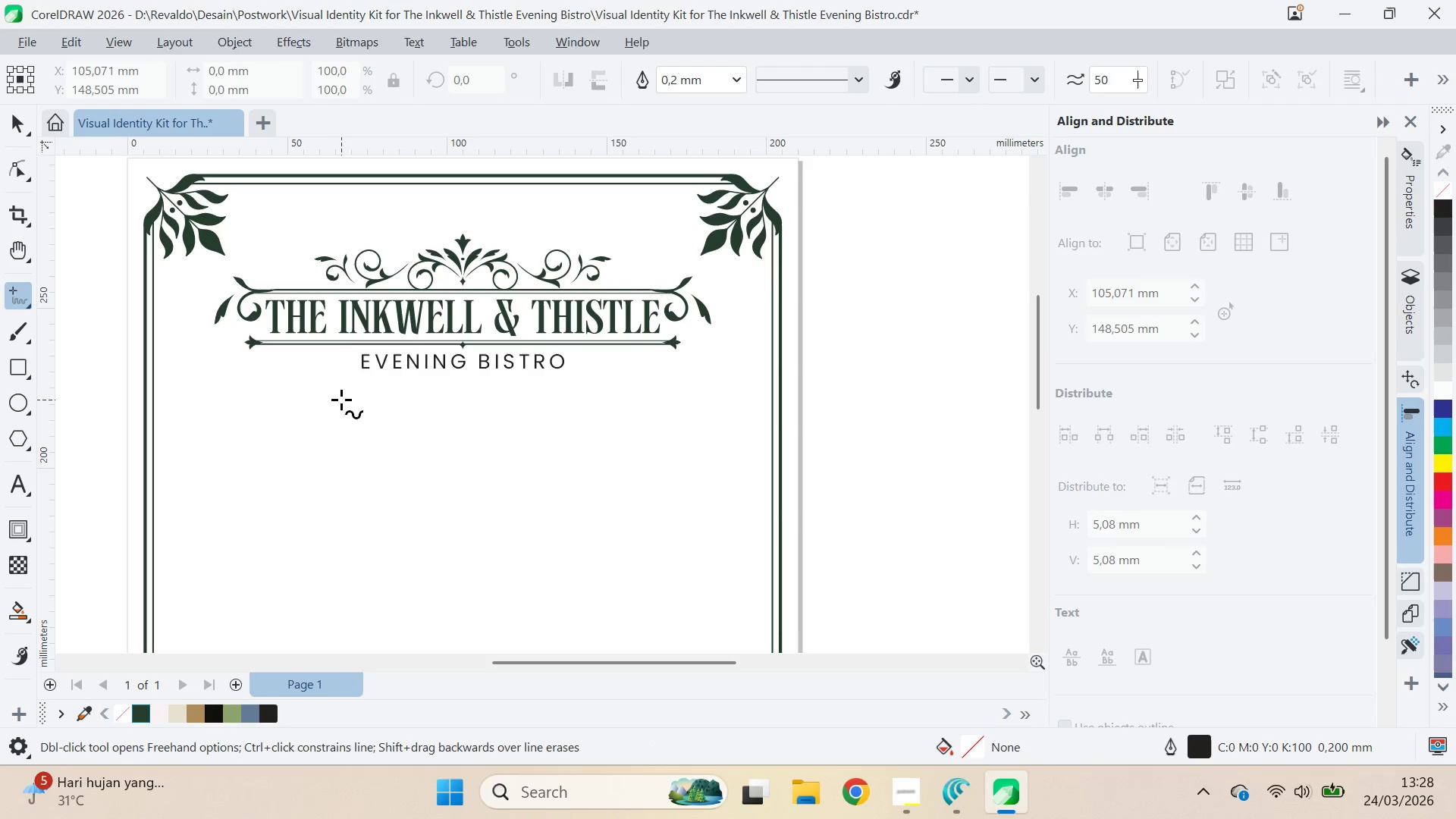 
hold_key(key=ShiftLeft, duration=1.5)
left_click([351, 377])
 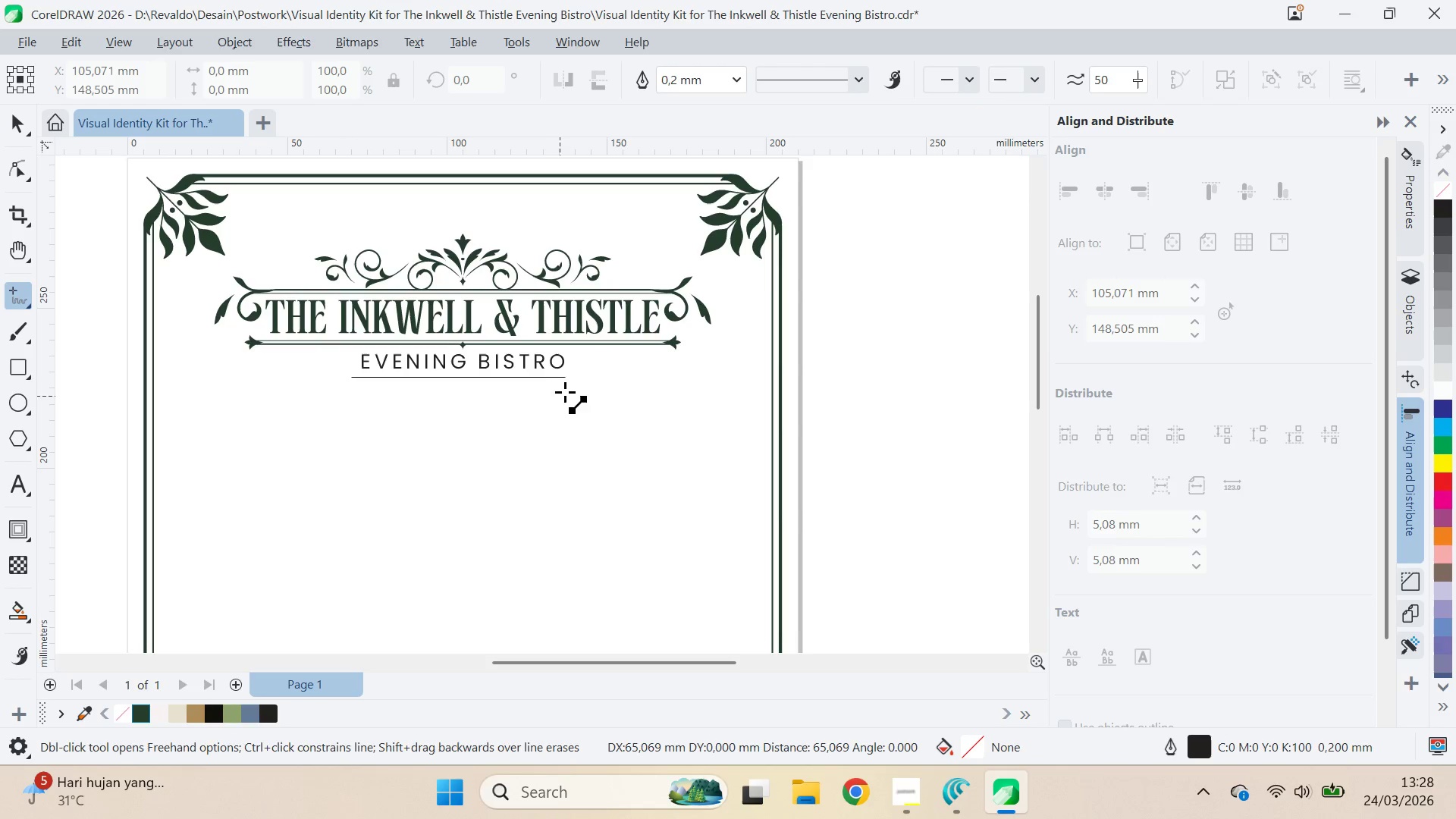 
key(Shift+ShiftLeft)
 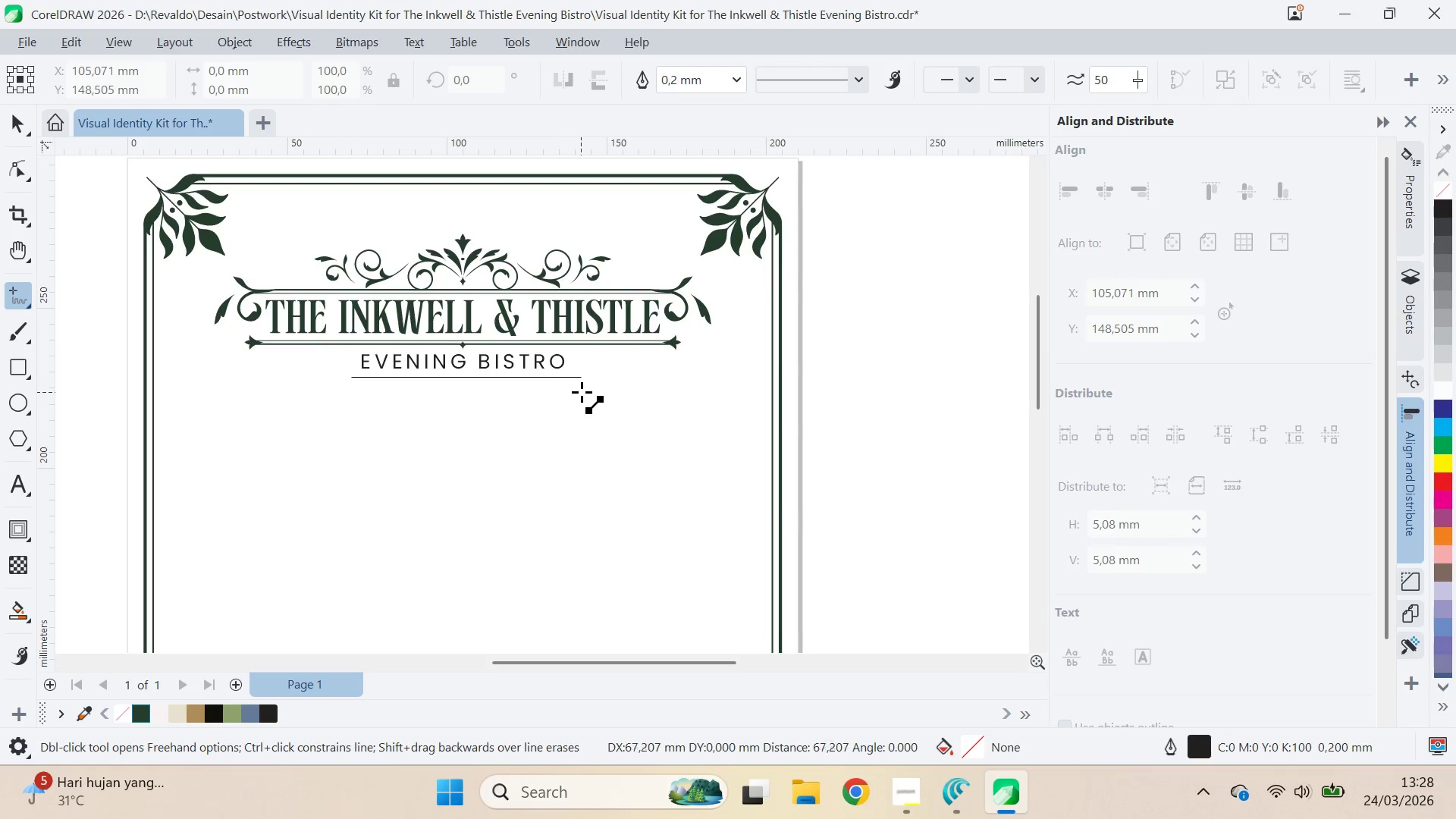 
key(Shift+ShiftLeft)
 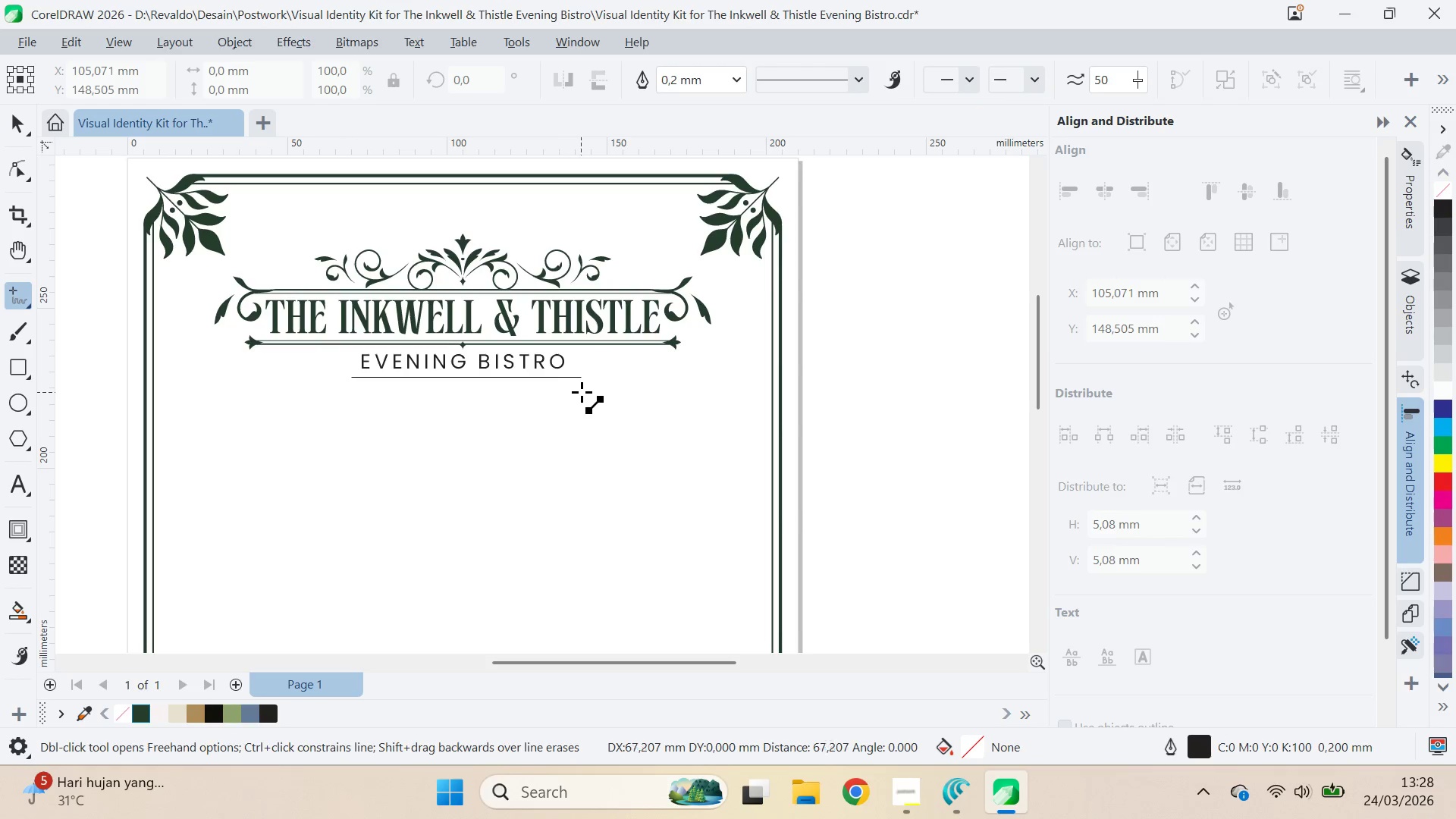 
key(Shift+ShiftLeft)
 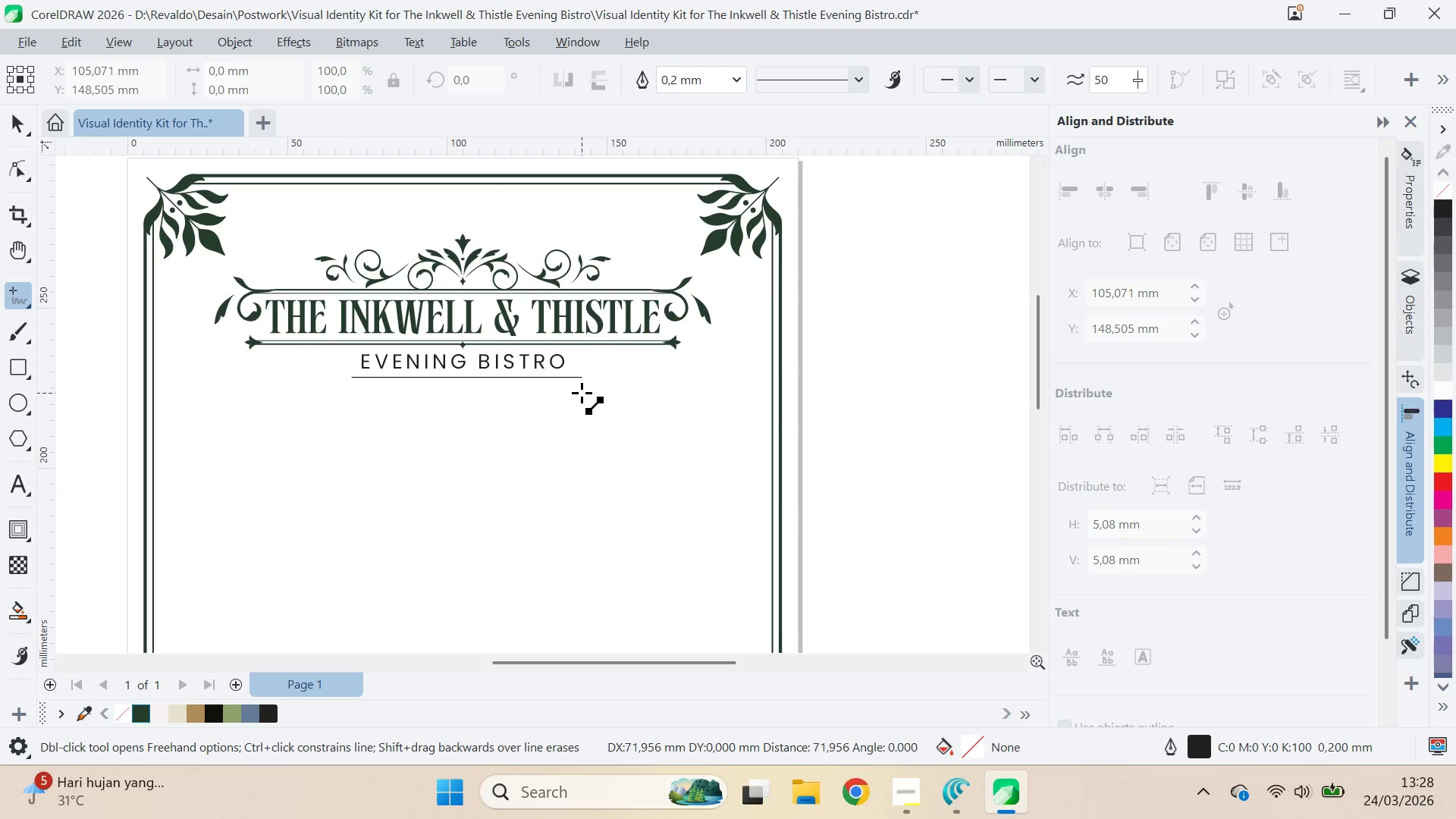 
key(Shift+ShiftLeft)
 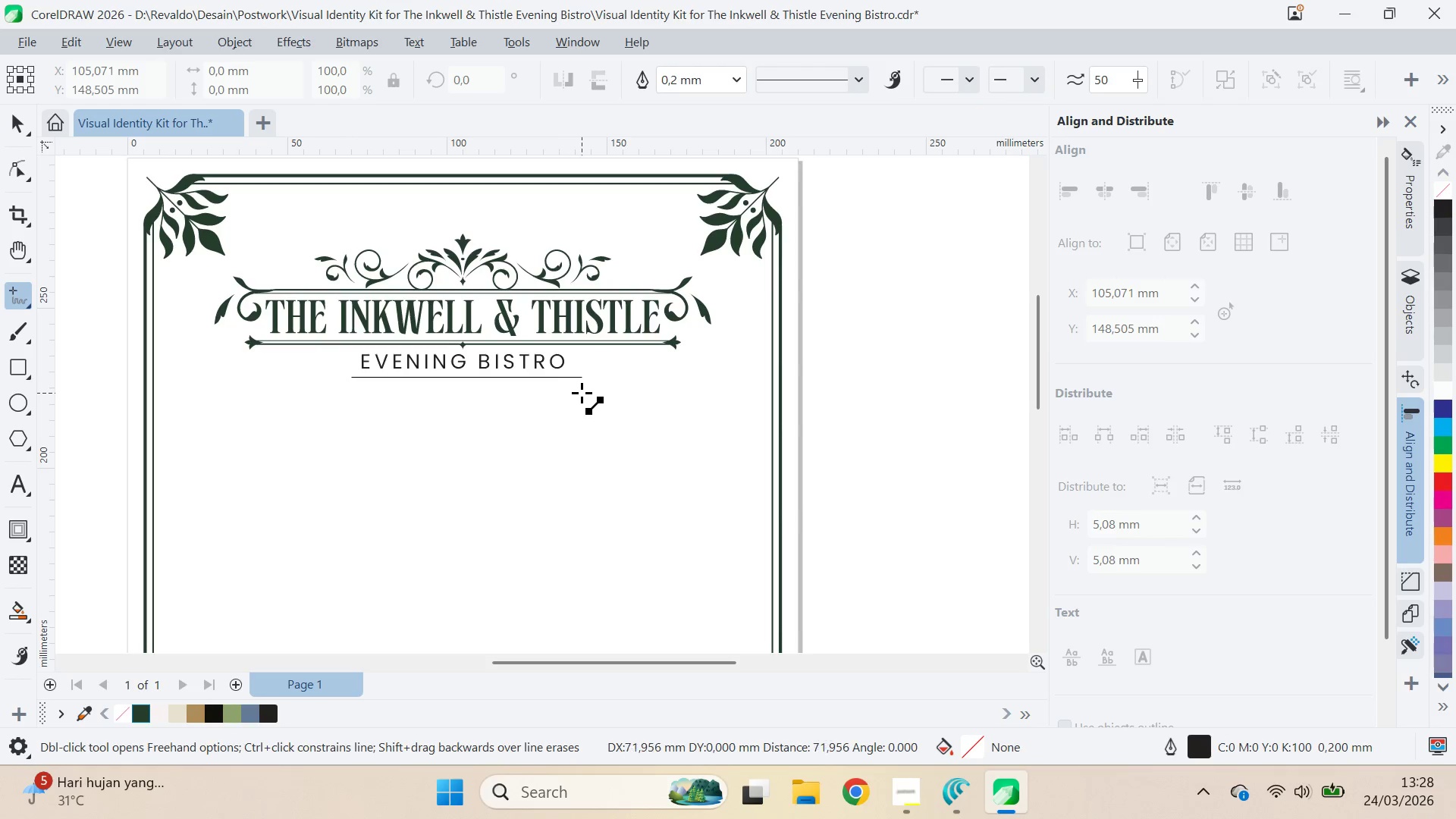 
key(Shift+ShiftLeft)
 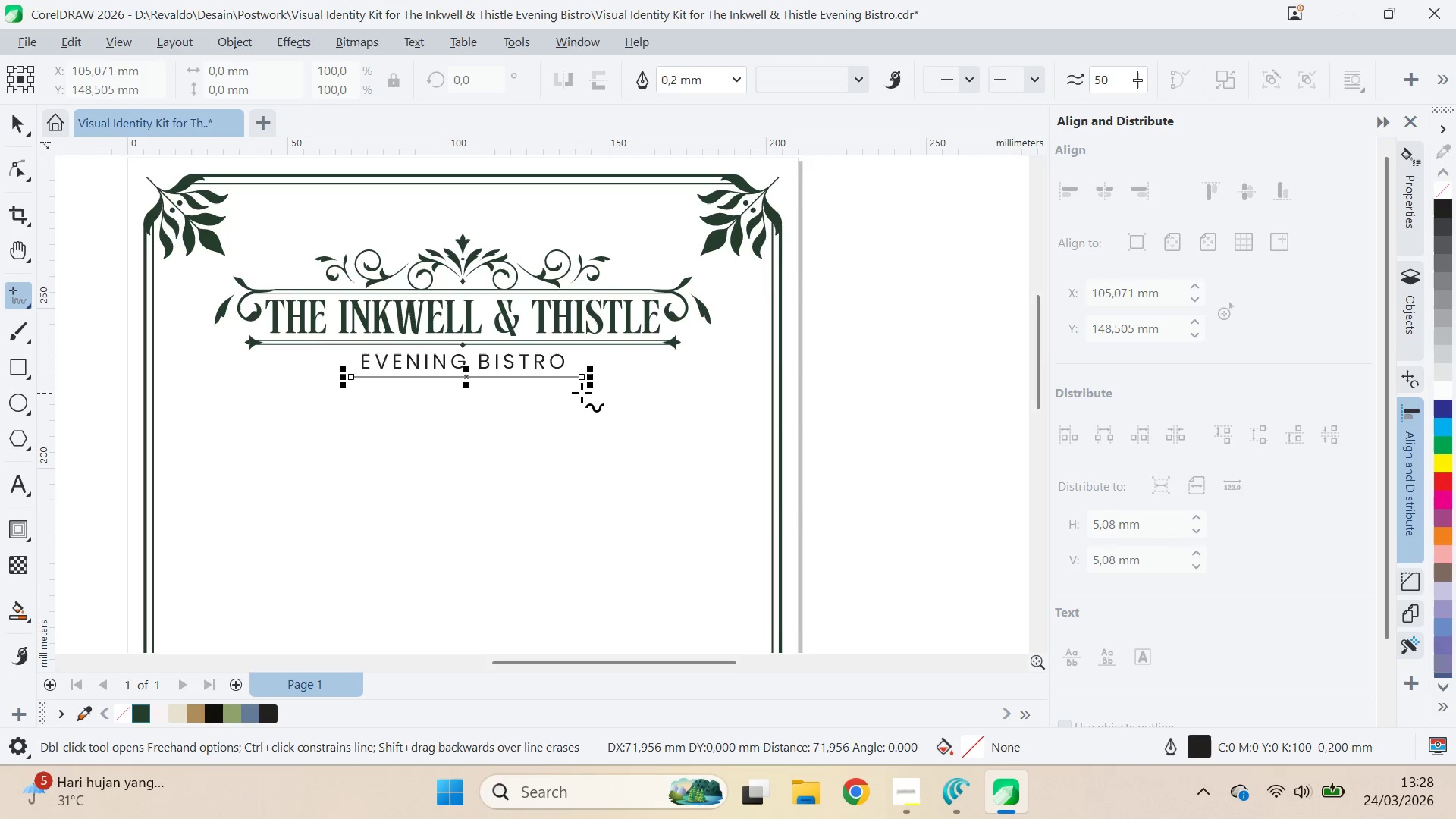 
key(Shift+ShiftLeft)
 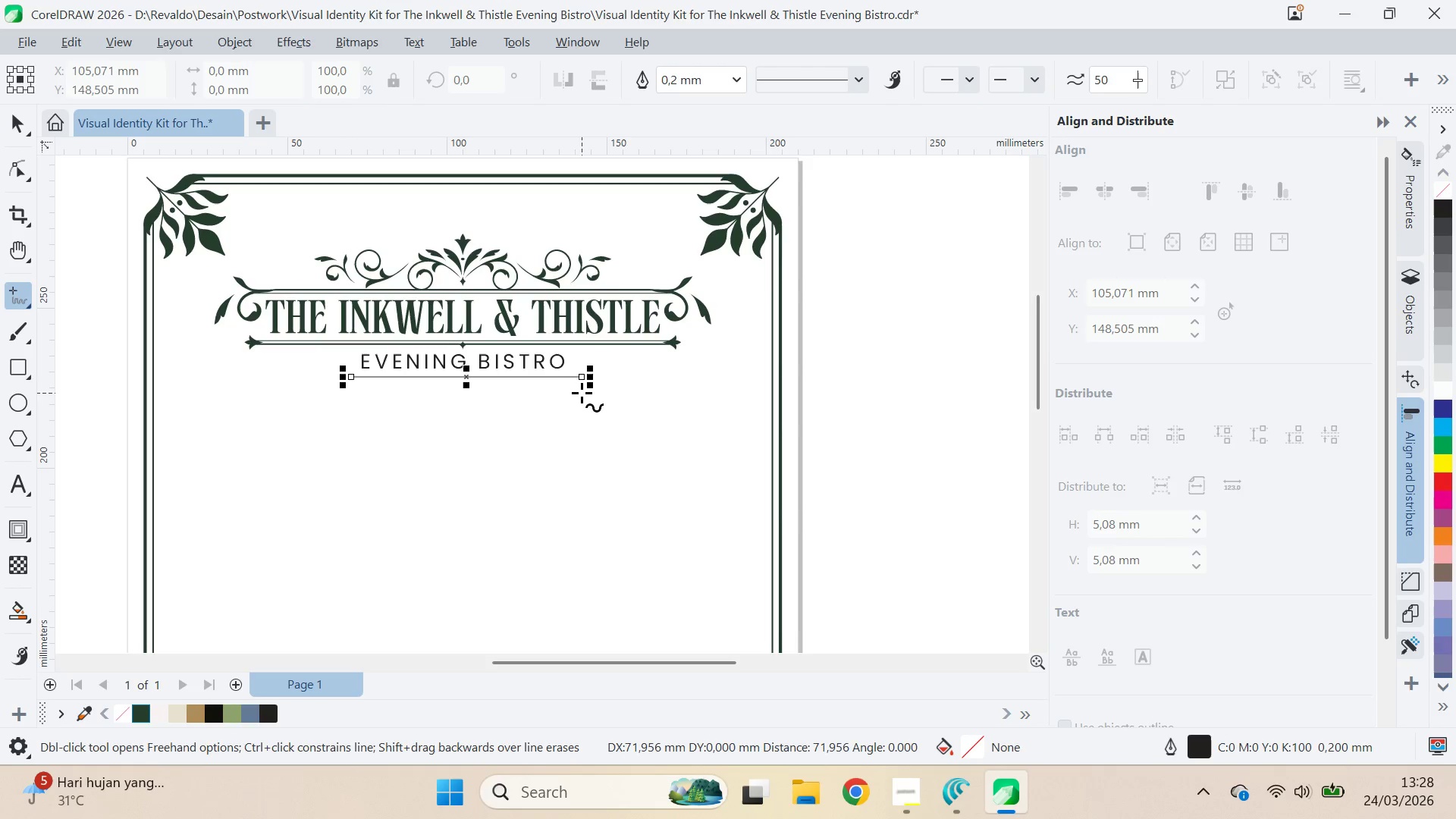 
key(Shift+ShiftLeft)
 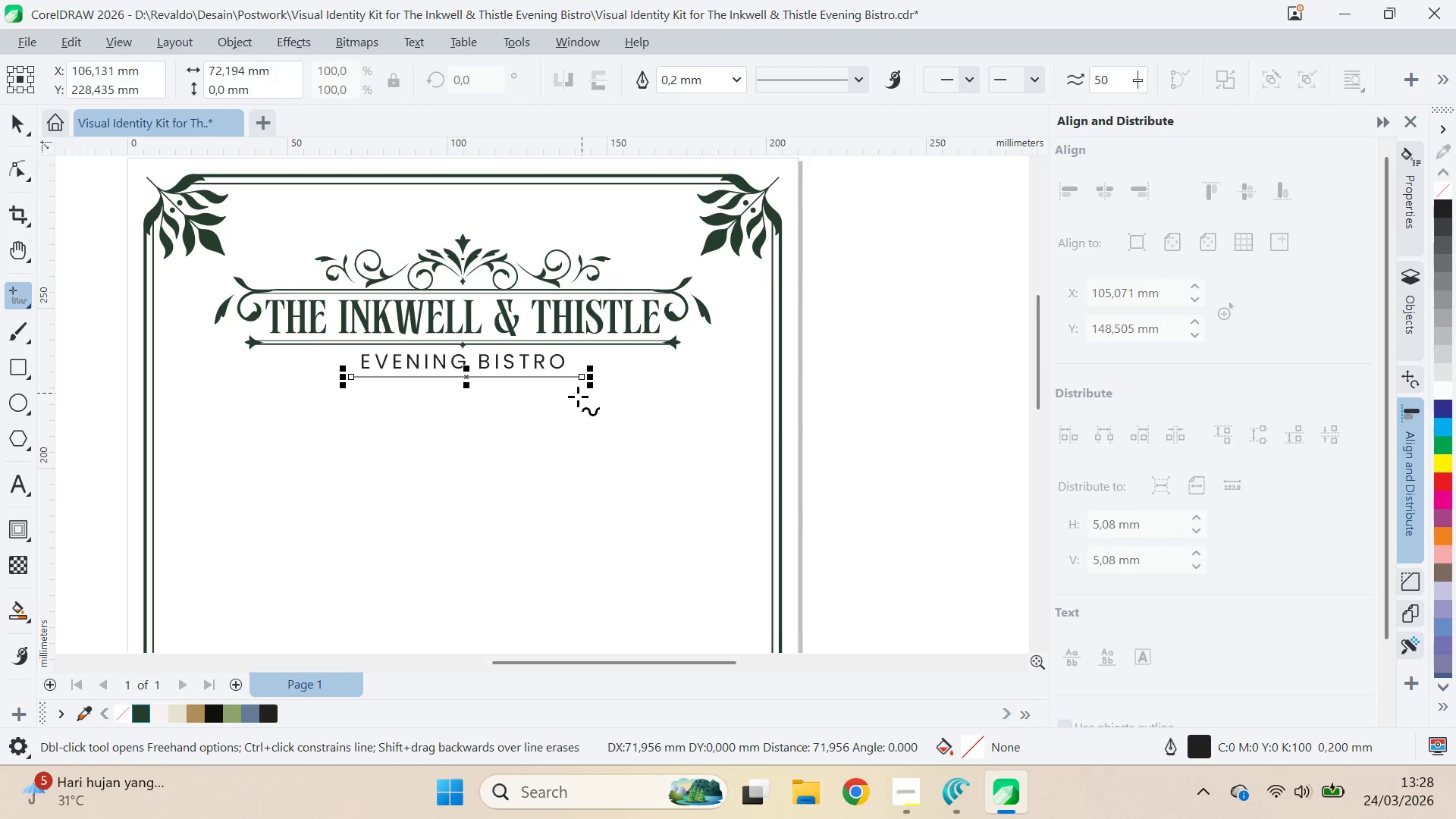 
key(C)
 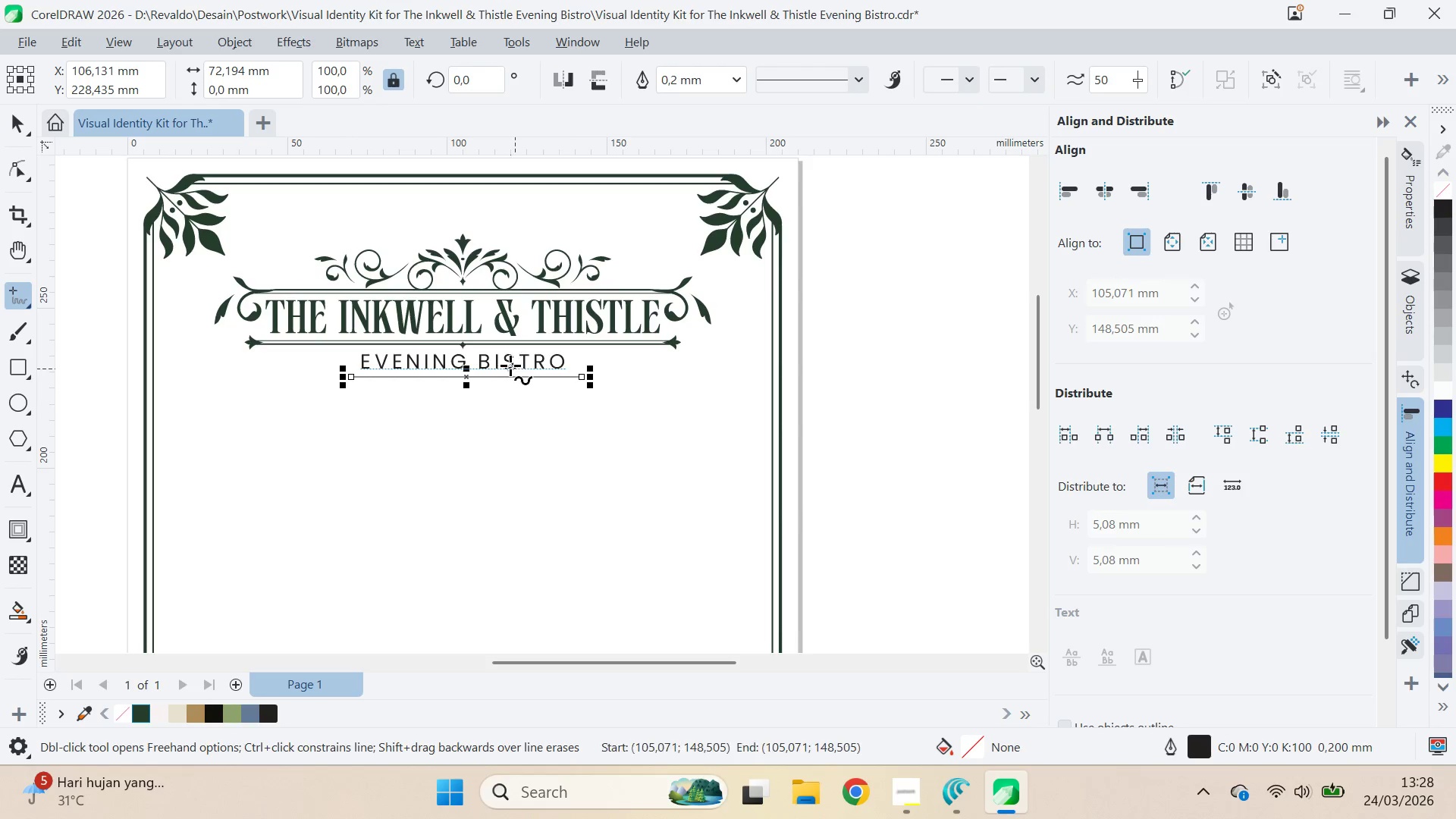 
key(Shift+ShiftLeft)
 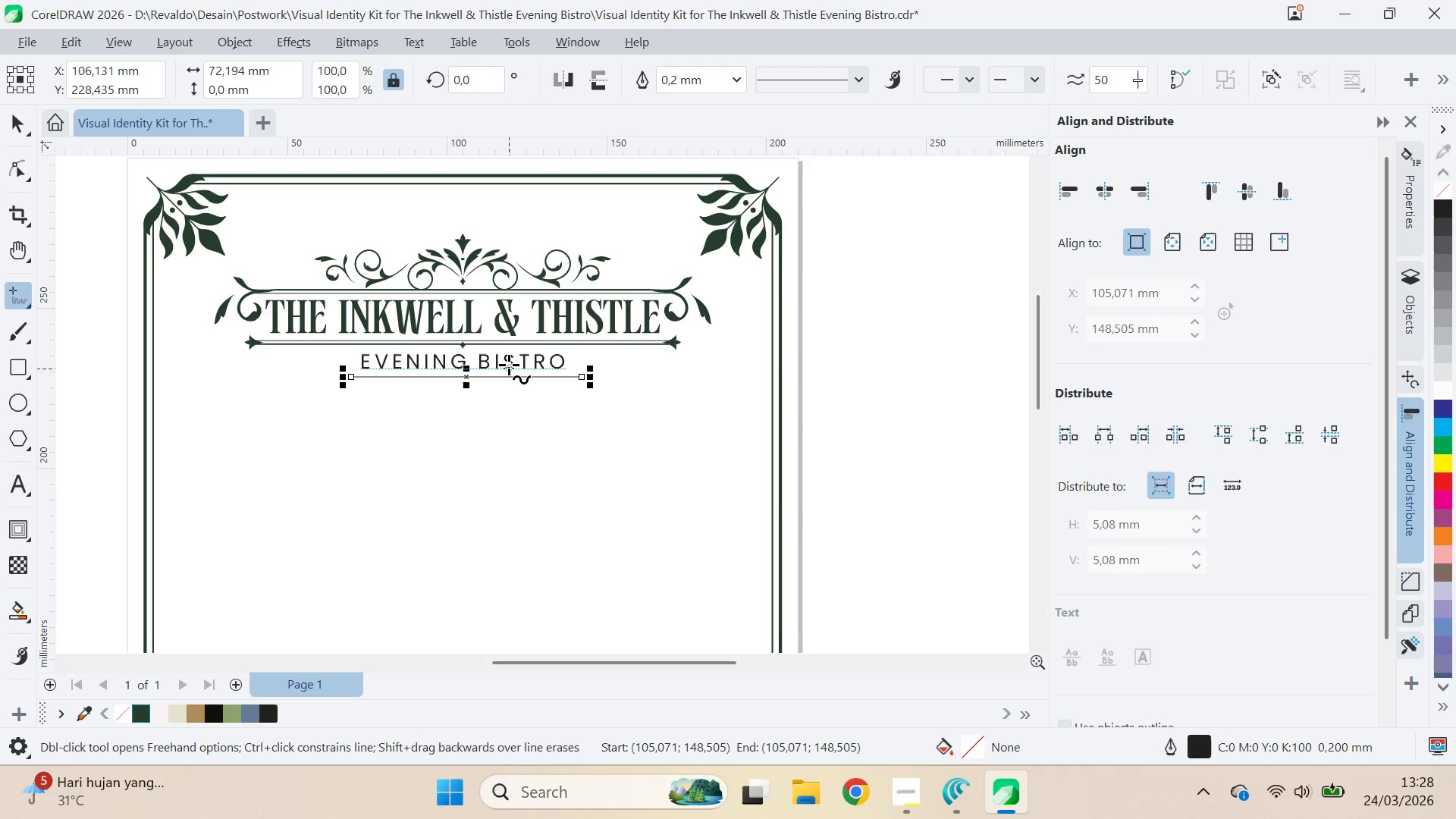 
key(V)
 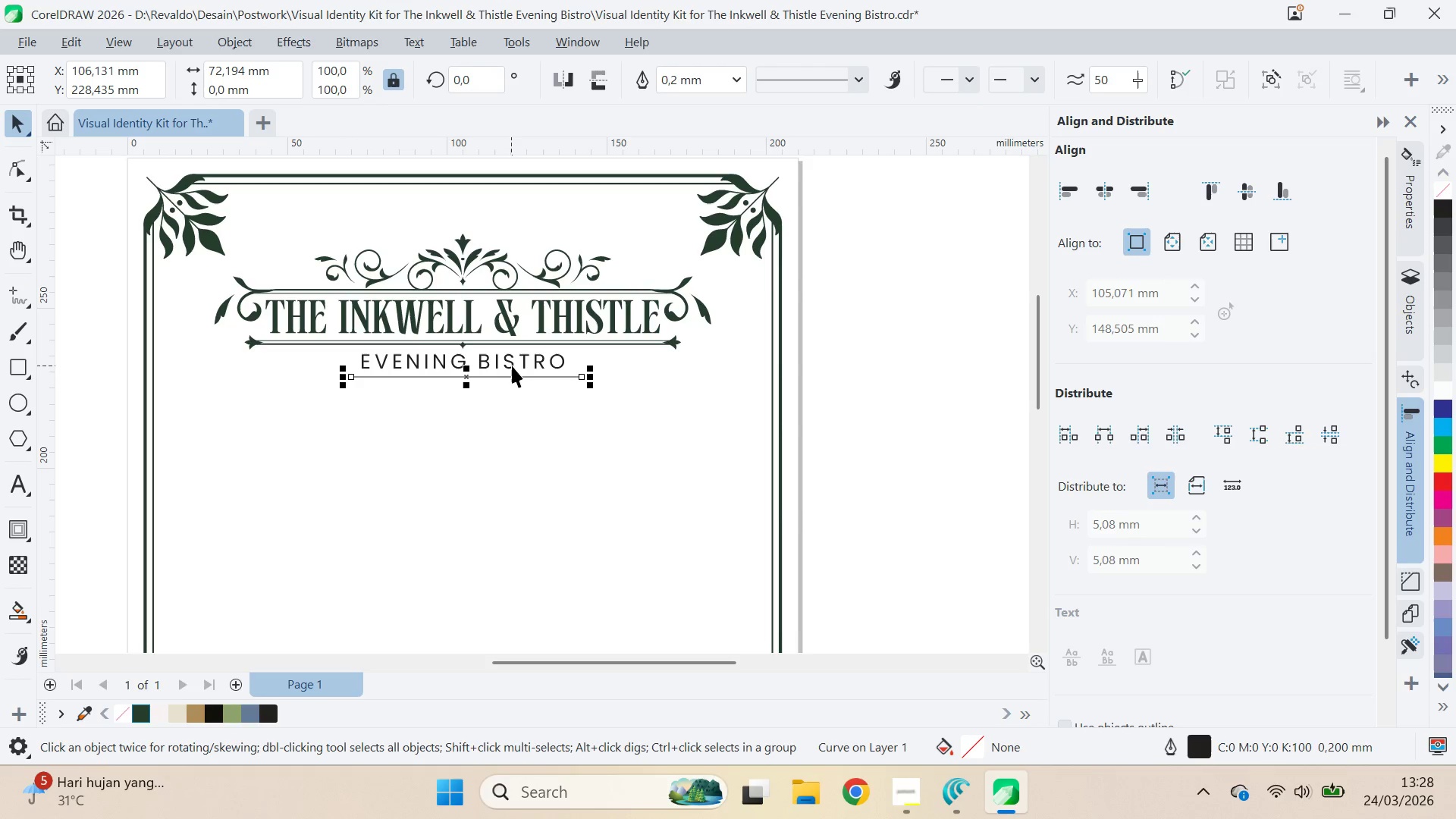 
key(Shift+ShiftLeft)
 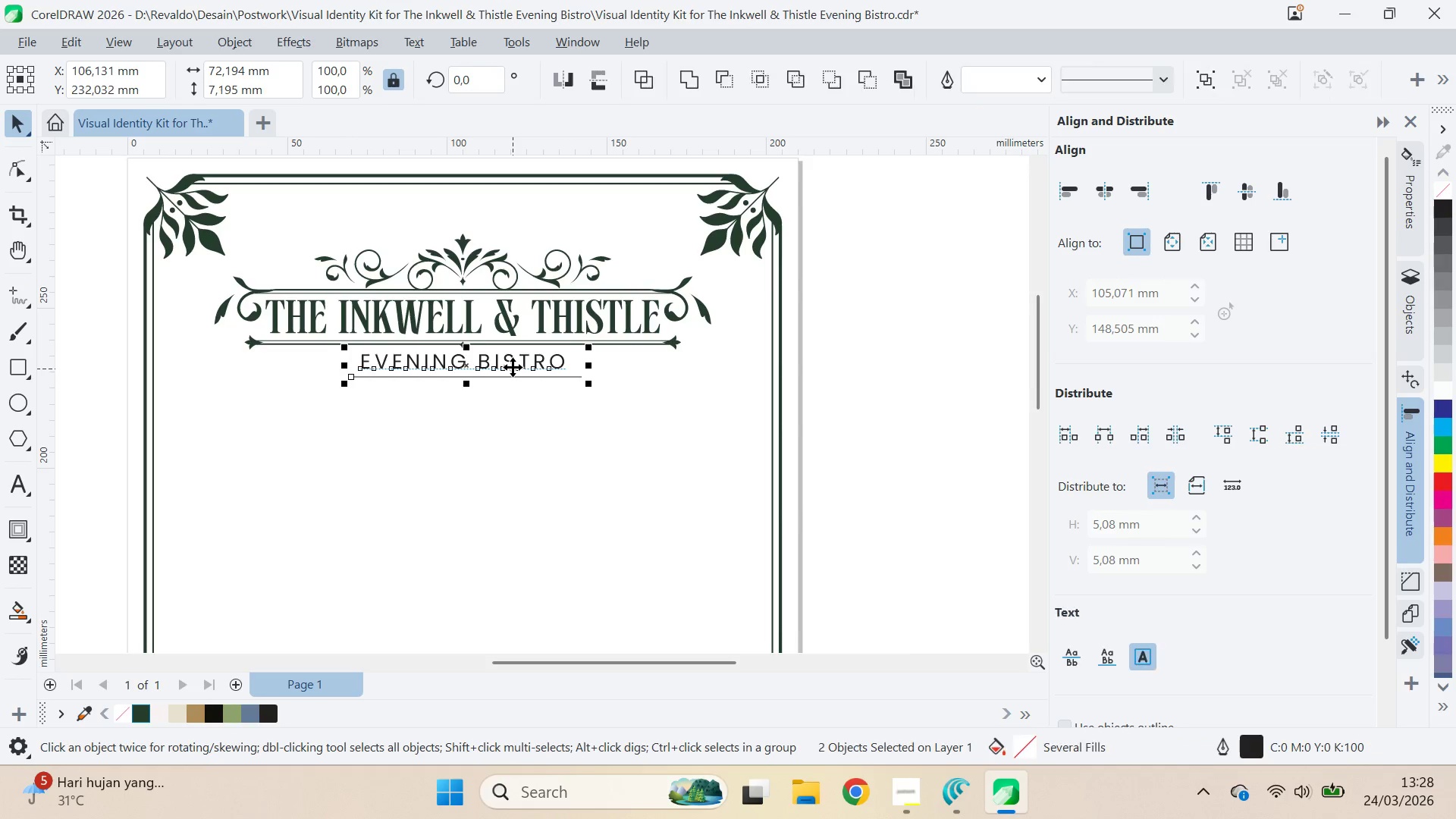 
key(C)
 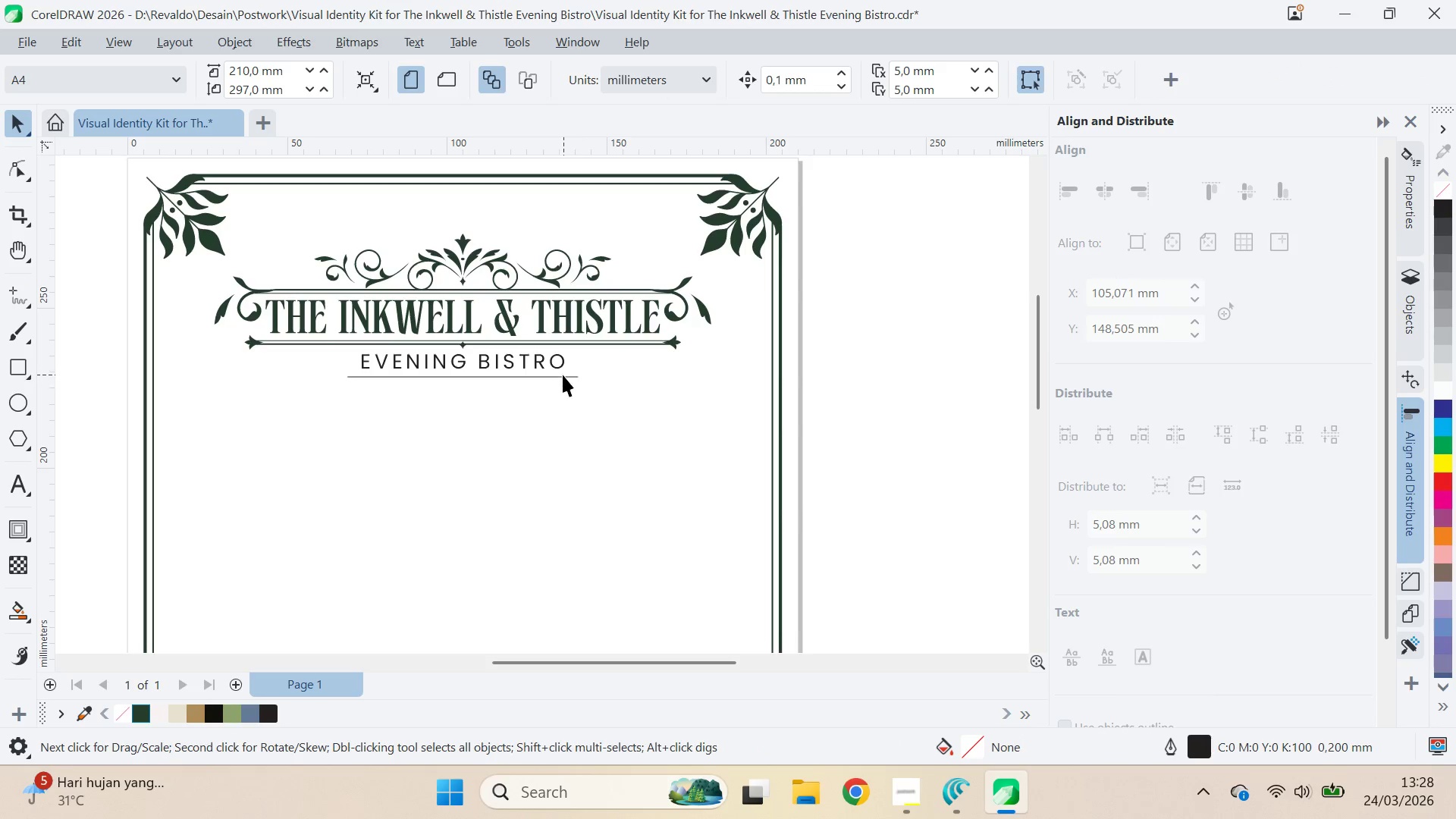 
left_click_drag(start_coordinate=[562, 375], to_coordinate=[564, 372])
 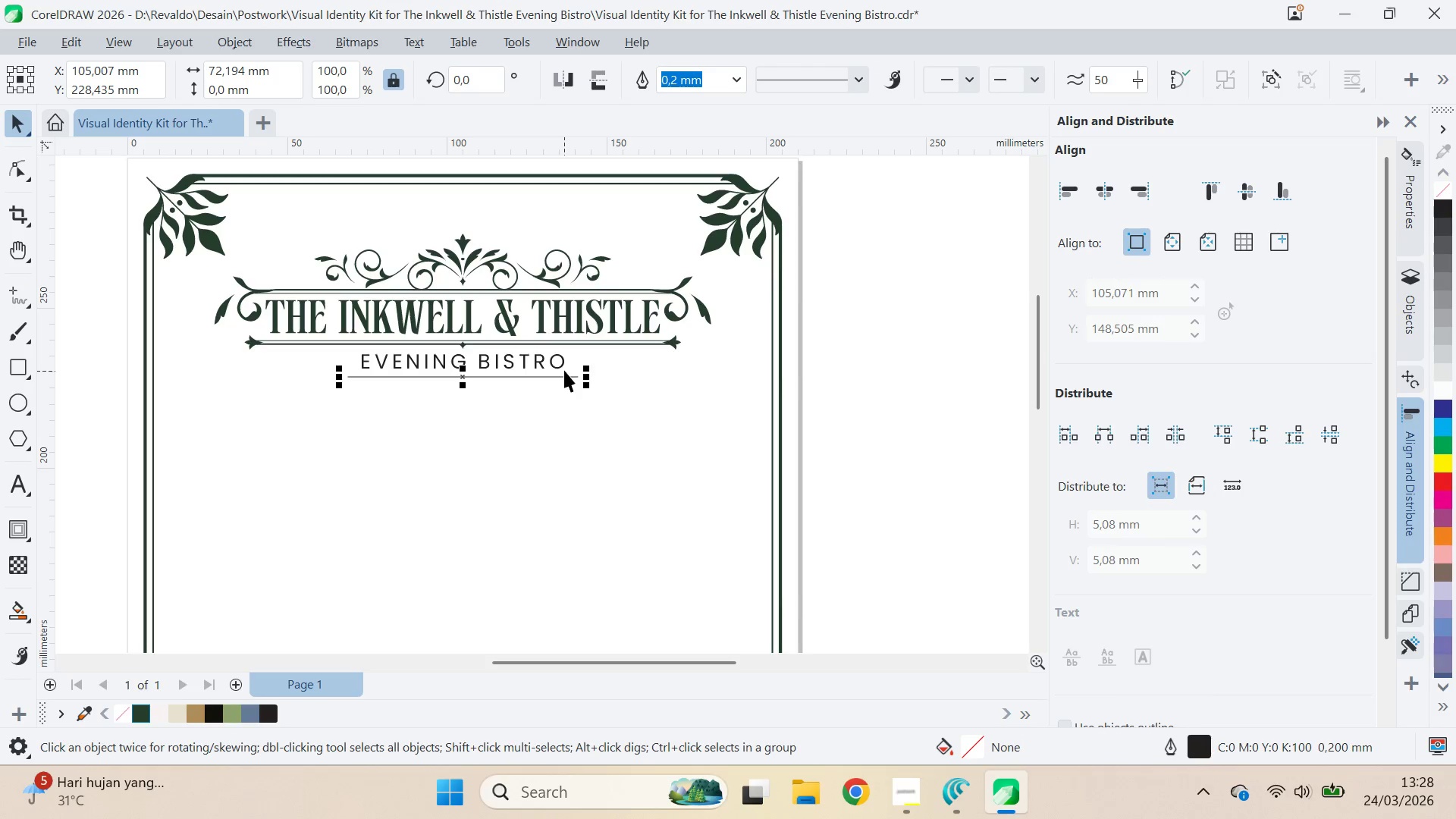 
hold_key(key=ShiftLeft, duration=1.2)
 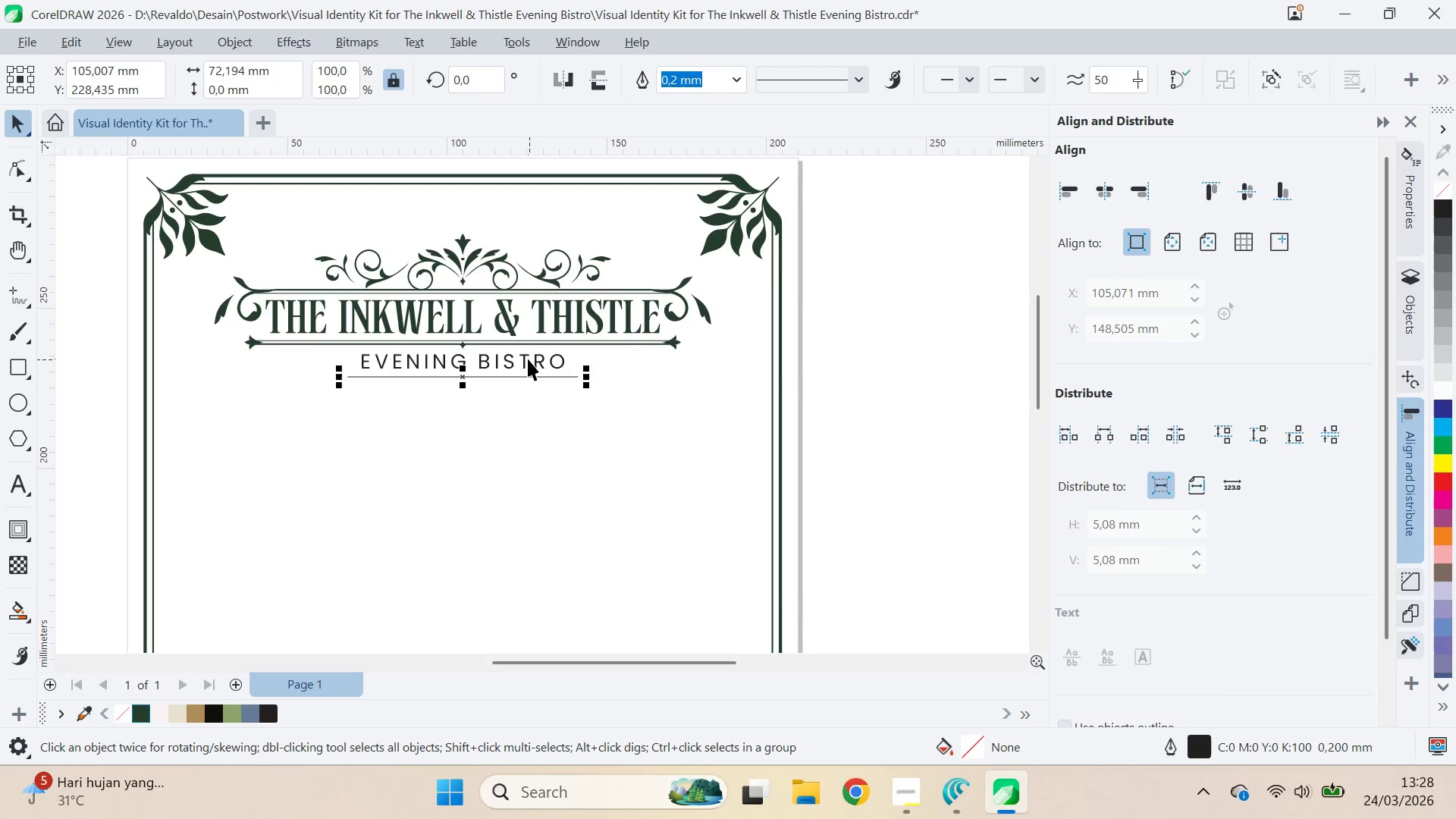 
hold_key(key=ShiftLeft, duration=0.86)
double_click([539, 342])
 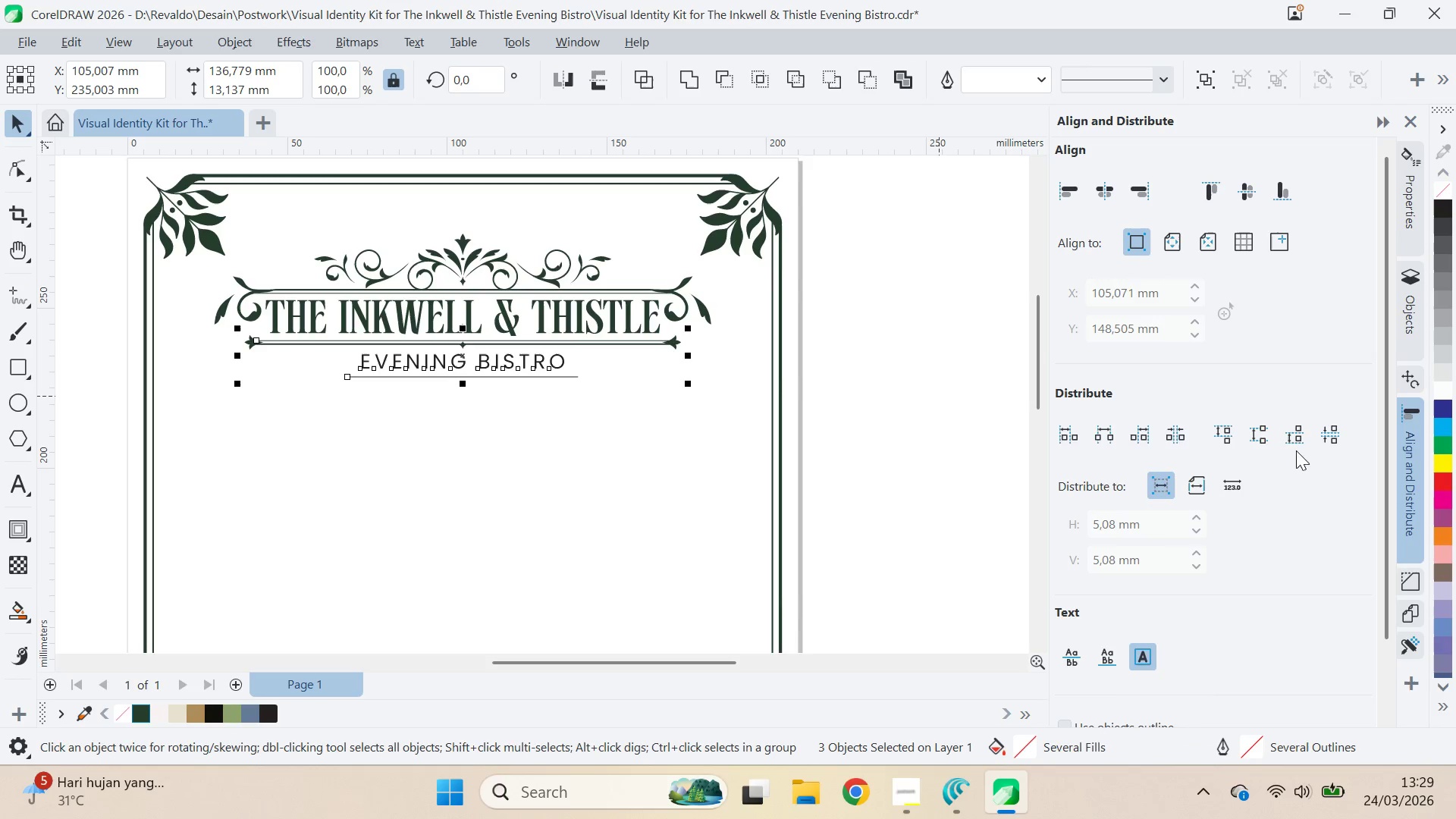 
left_click([1329, 440])
 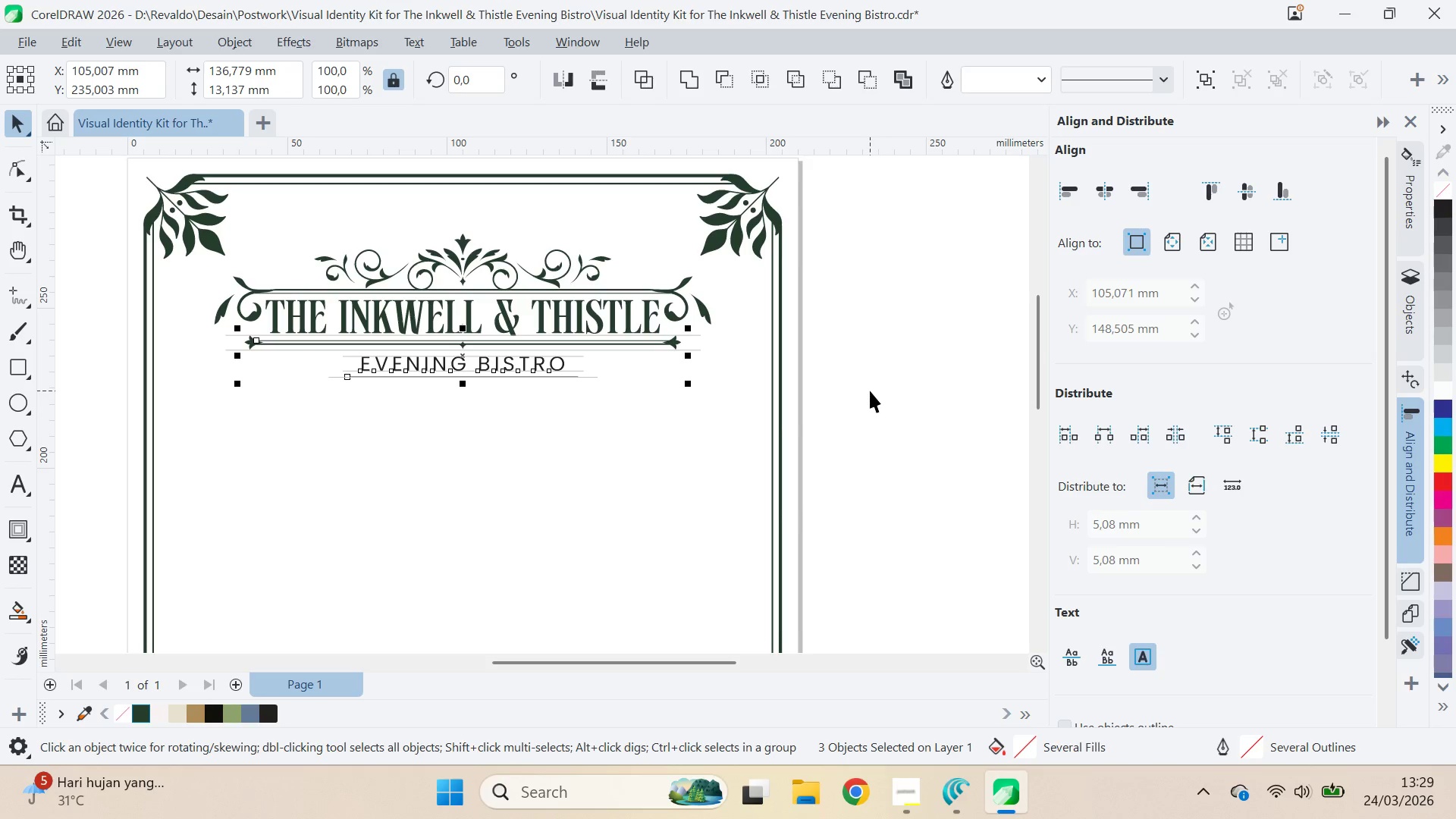 
key(Control+Z)
 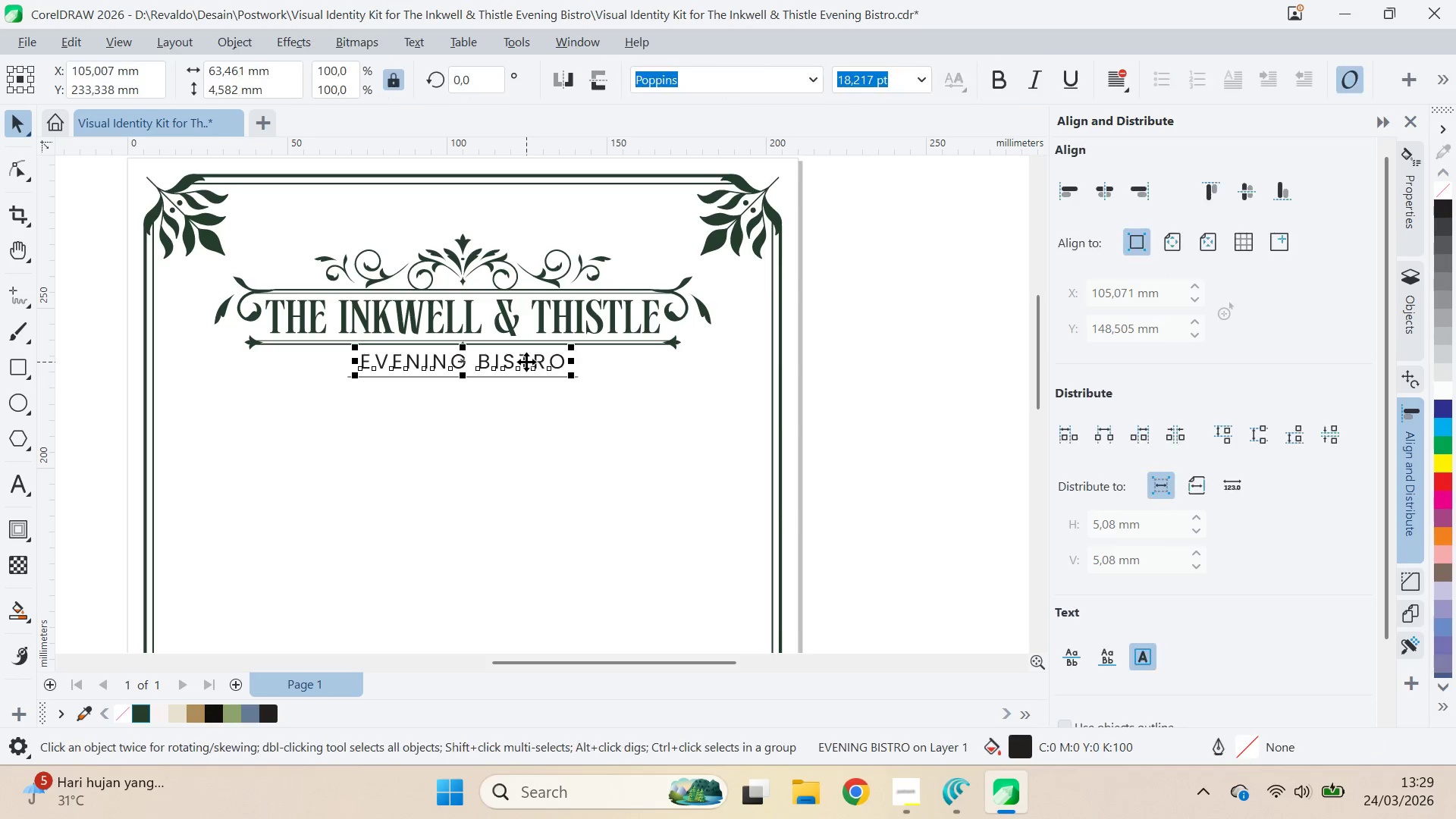 
scroll: coordinate [477, 376], scroll_direction: up, amount: 7.0
 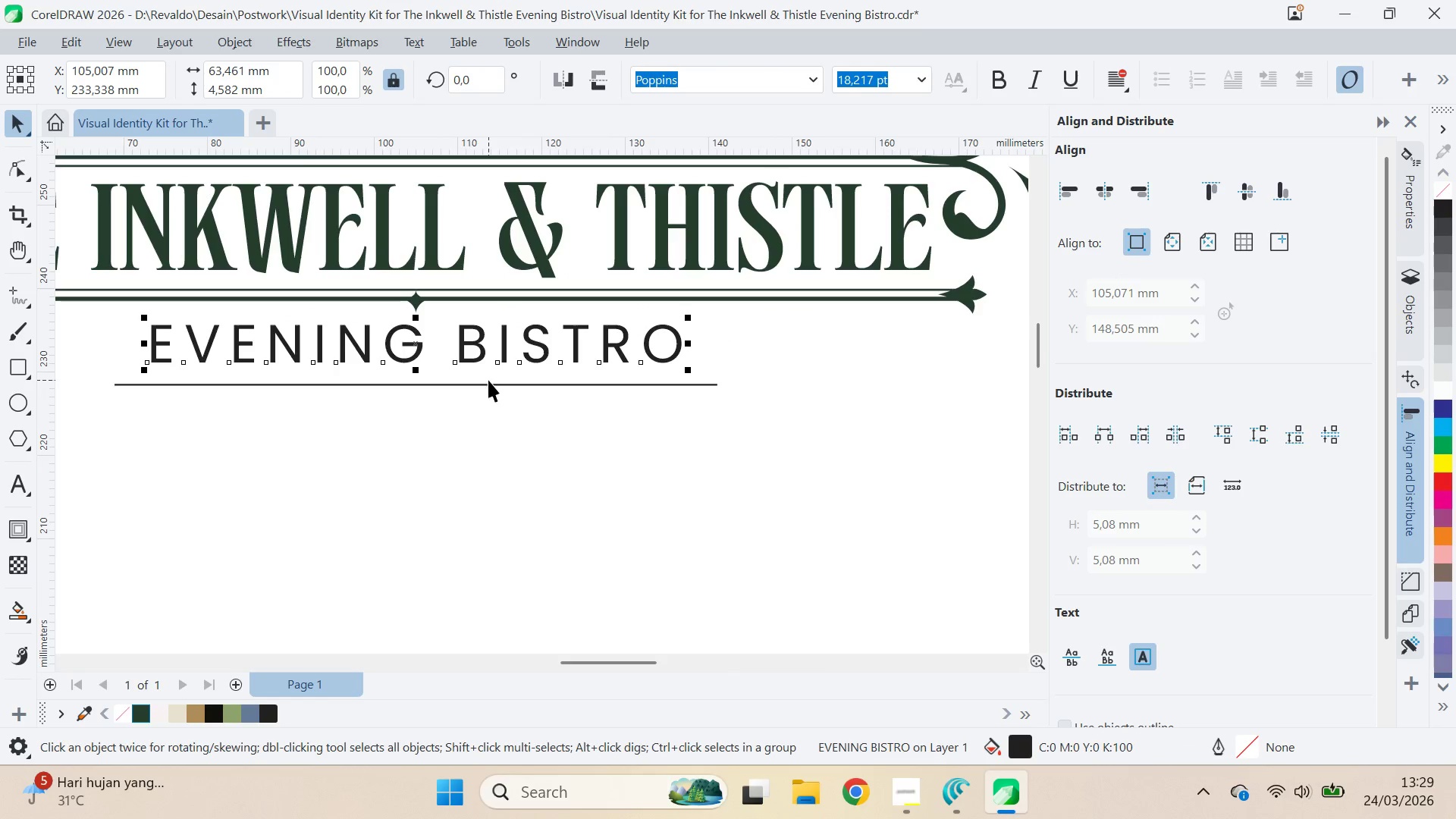 
key(ArrowUp)
 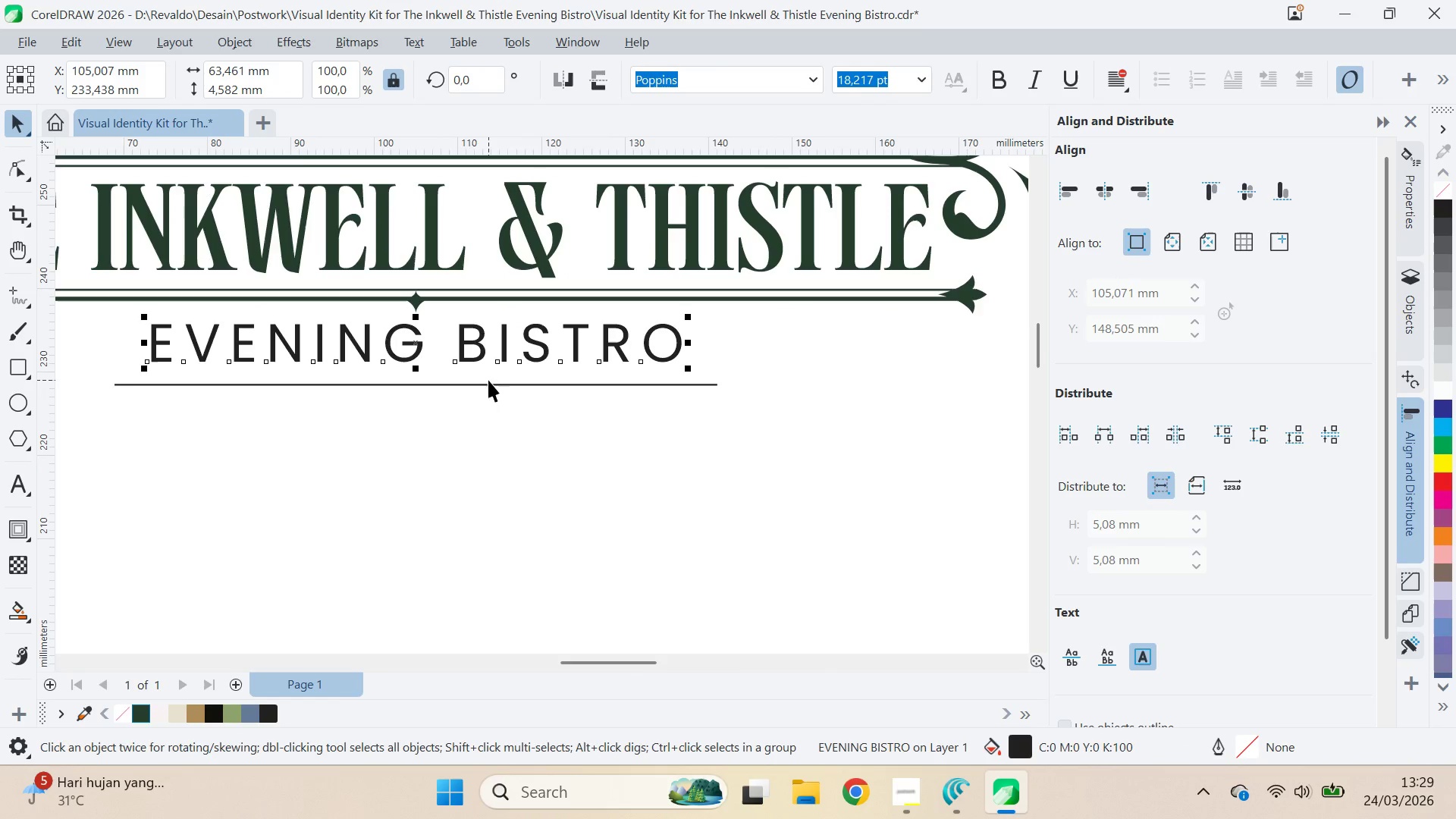 
key(ArrowUp)
 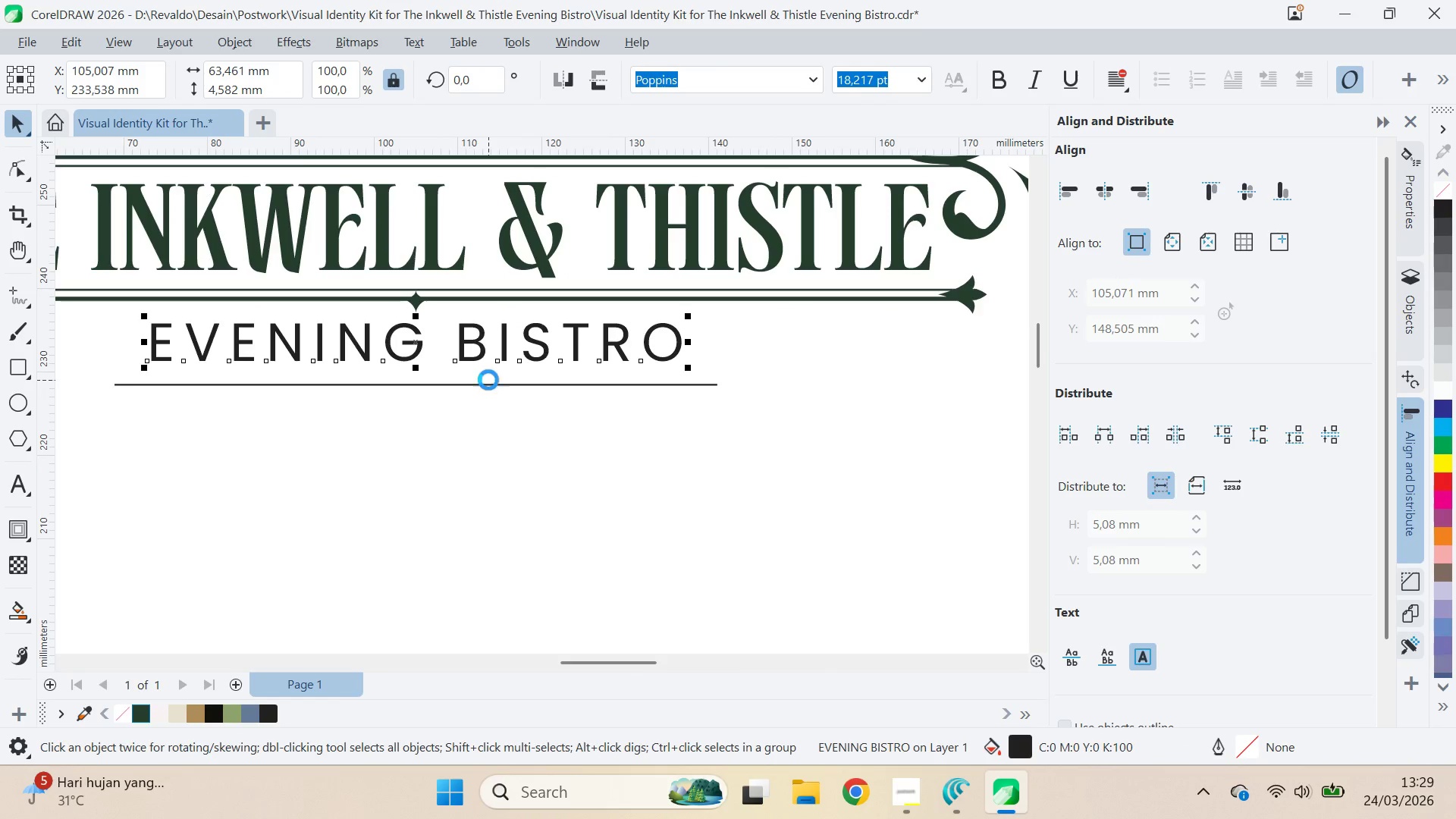 
key(ArrowUp)
 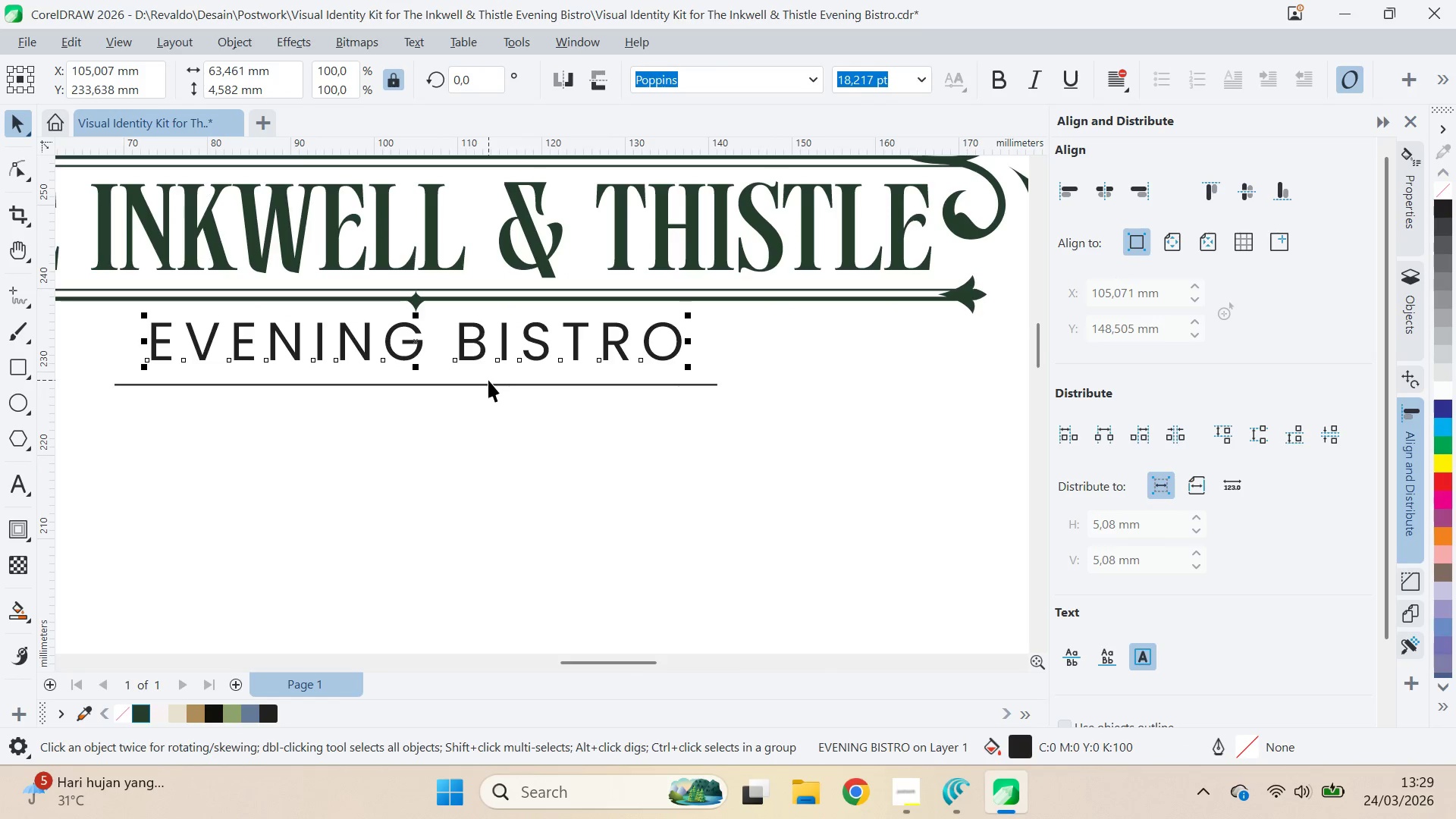 
key(ArrowUp)
 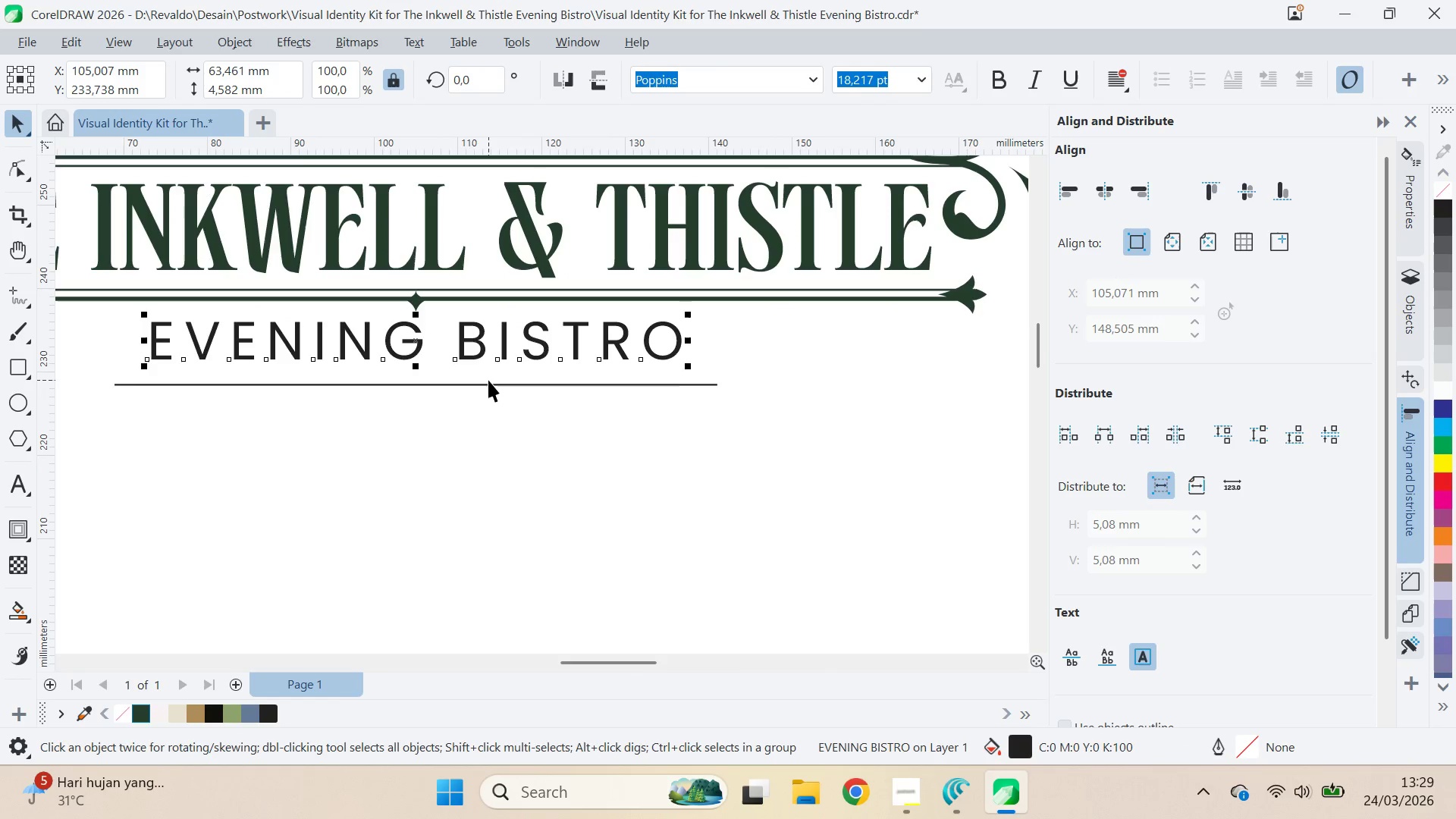 
key(ArrowUp)
 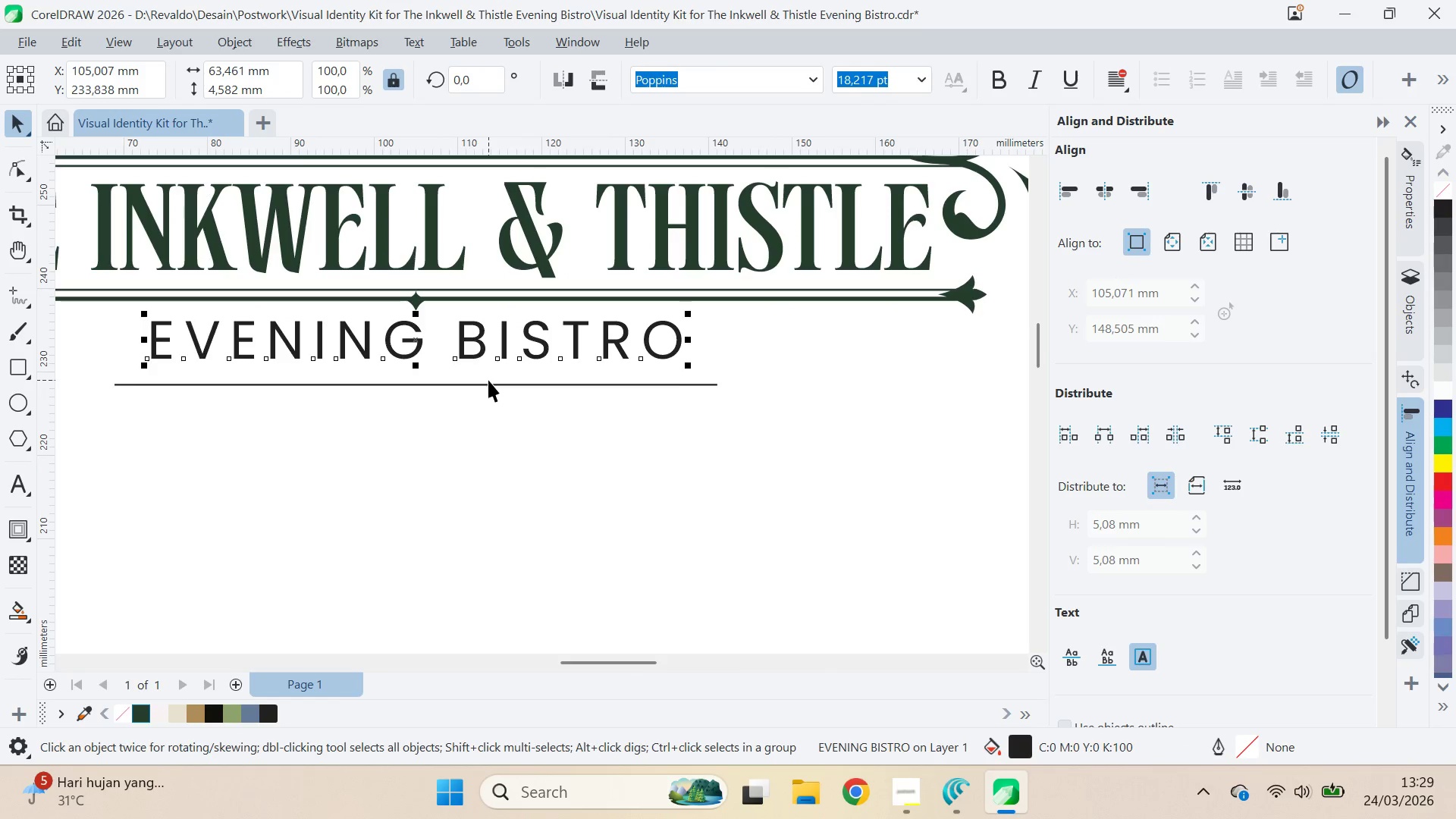 
key(ArrowUp)
 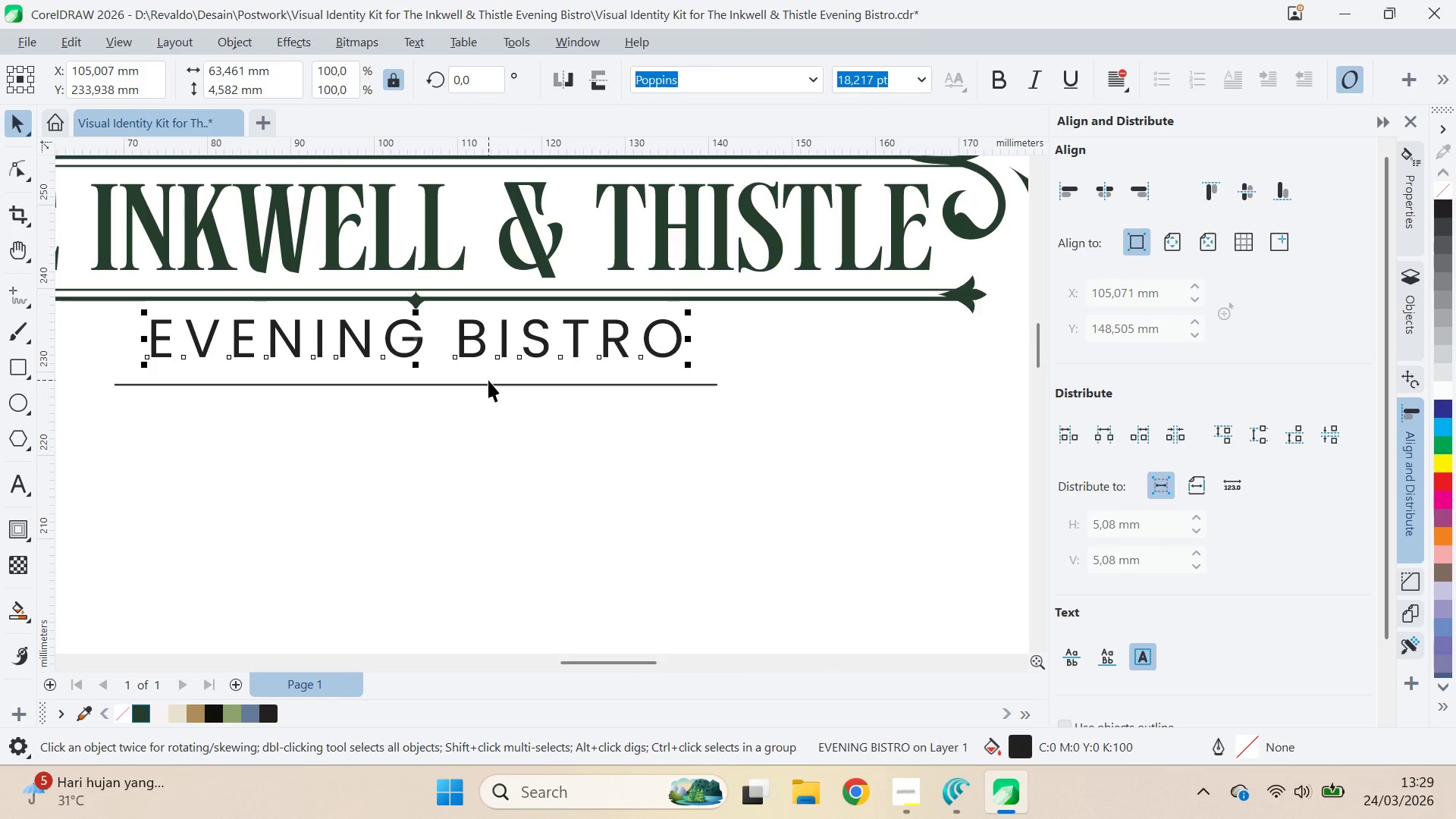 
key(ArrowDown)
 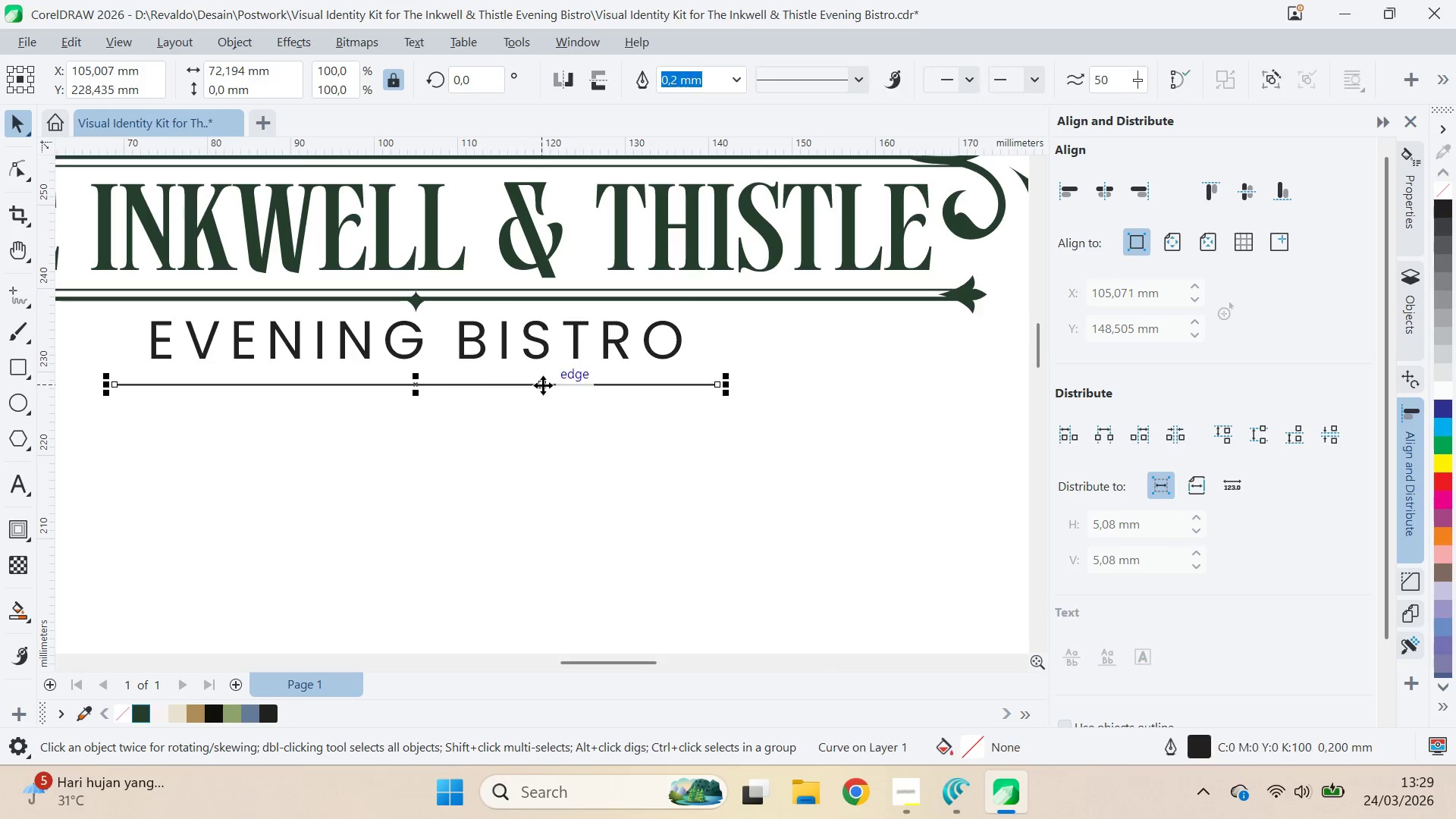 
key(ArrowUp)
 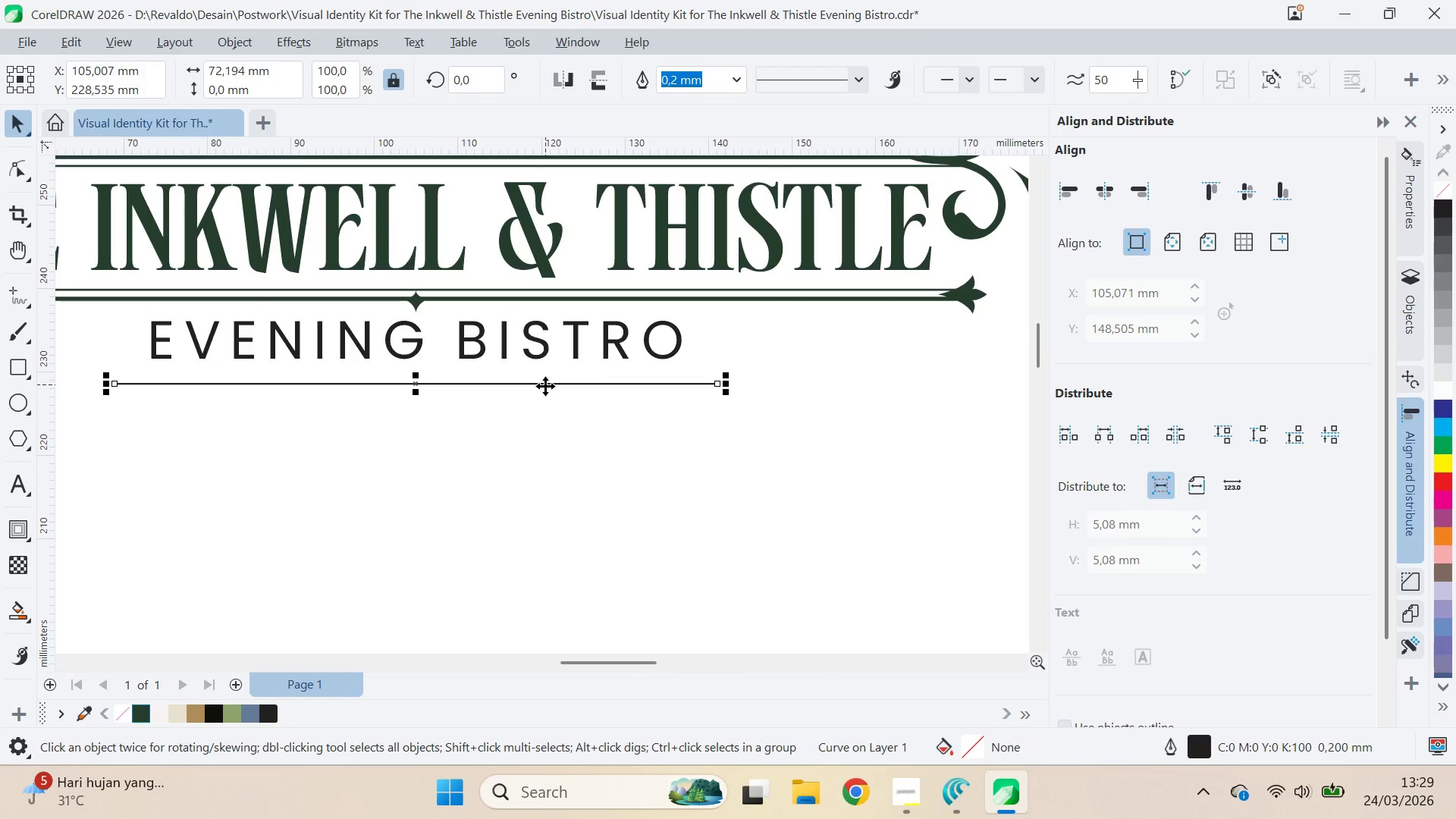 
key(ArrowUp)
 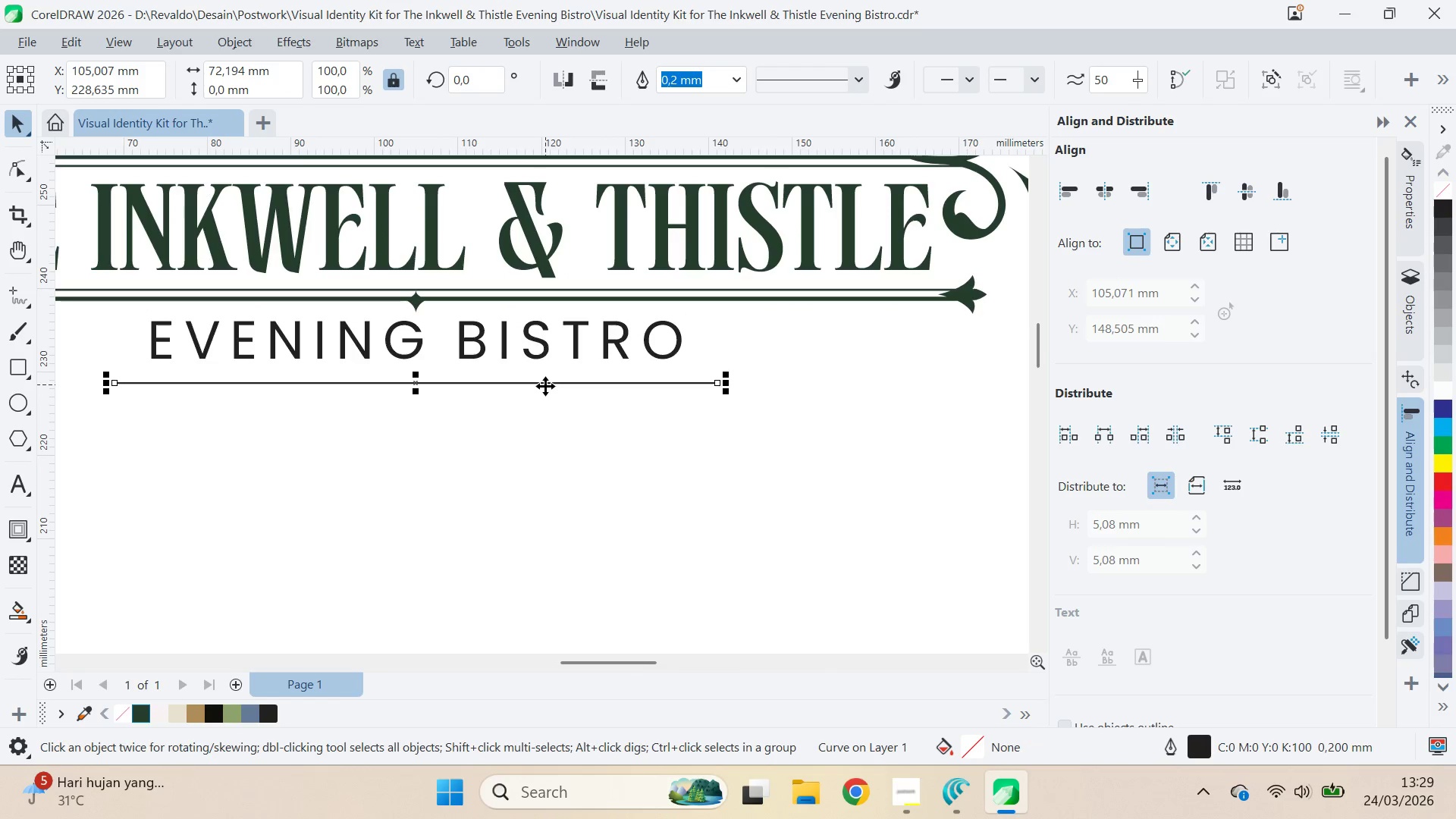 
key(ArrowUp)
 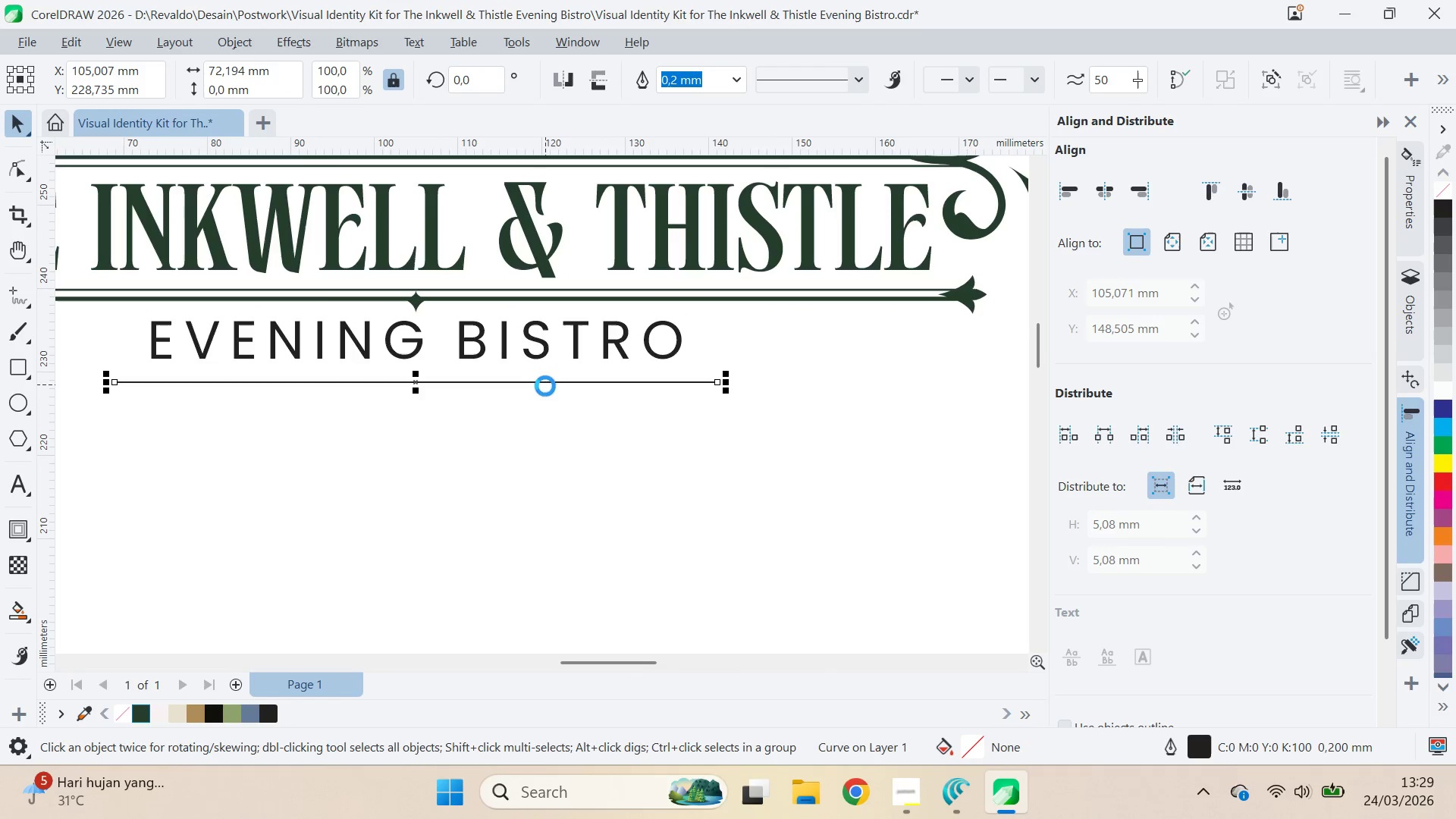 
key(ArrowUp)
 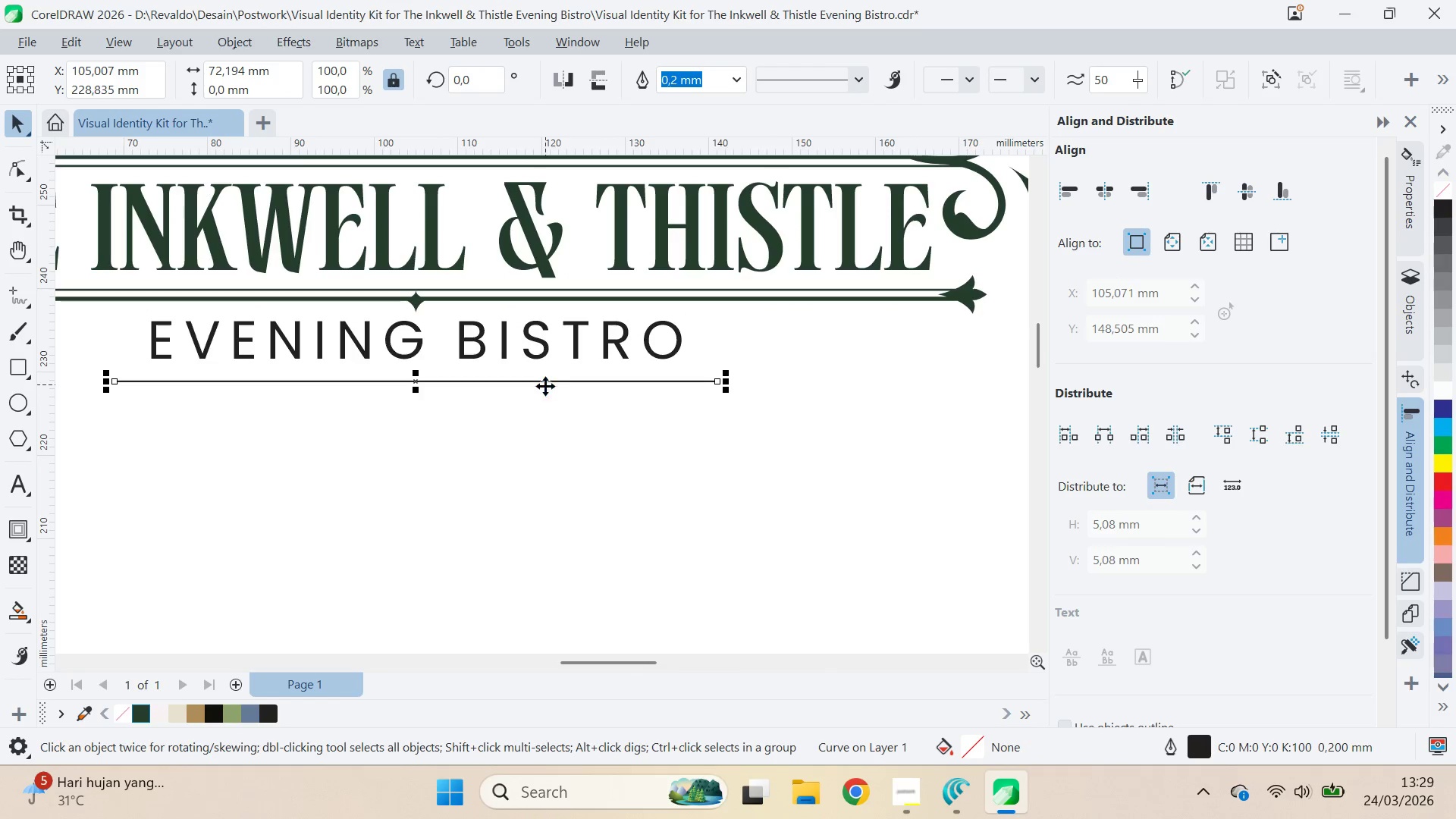 
key(ArrowUp)
 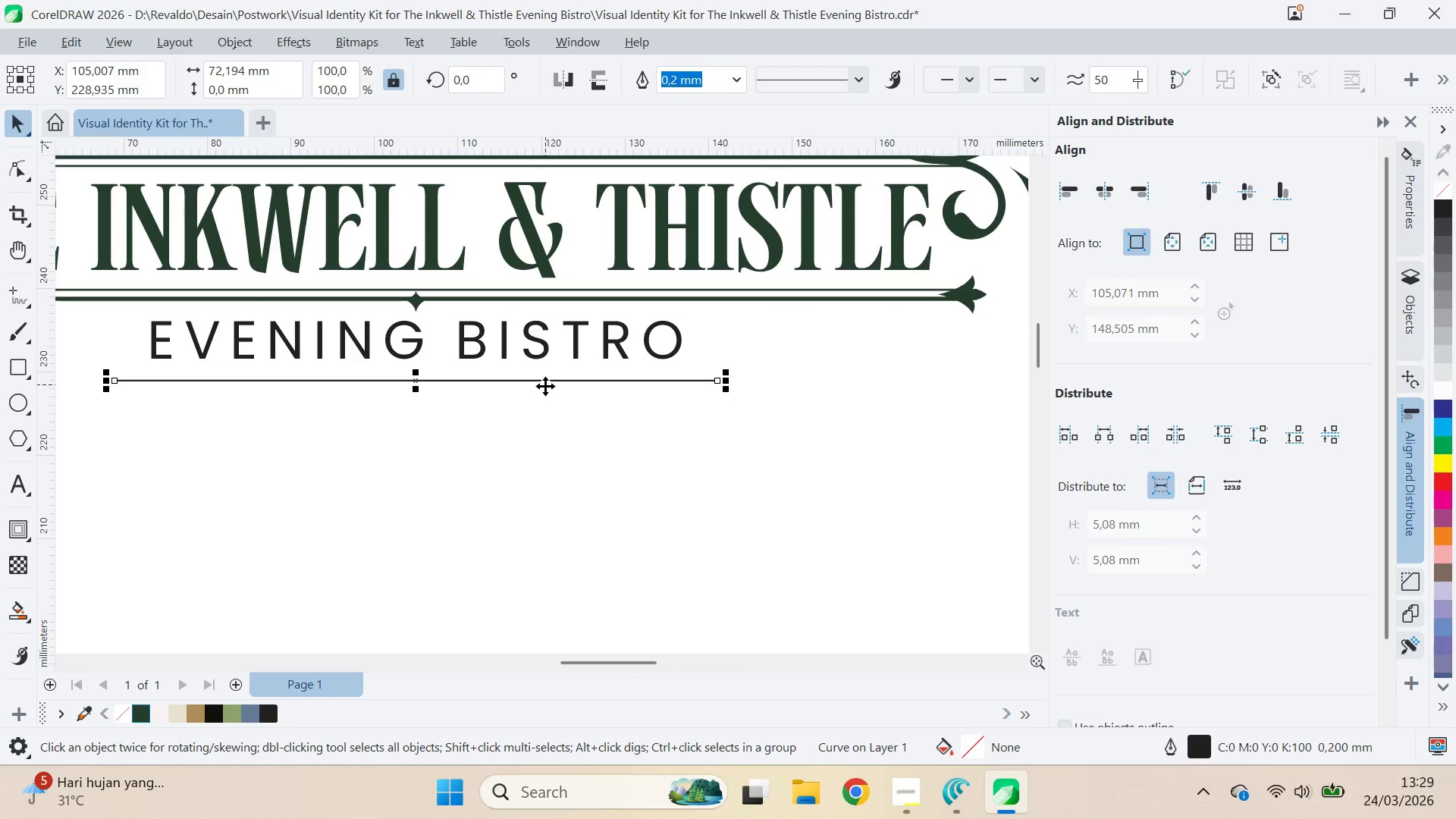 
key(ArrowUp)
 